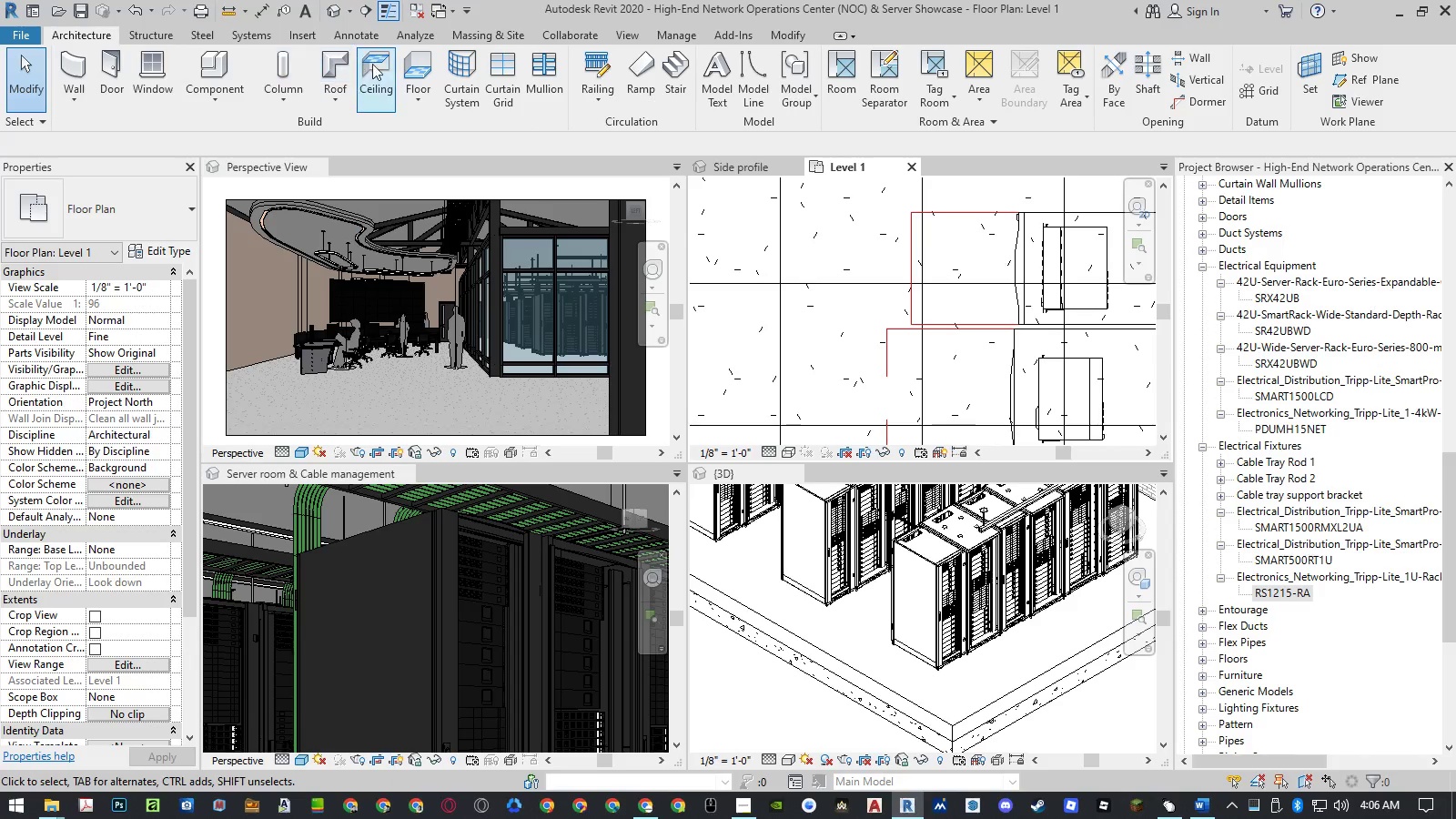 
mouse_move([400, 75])
 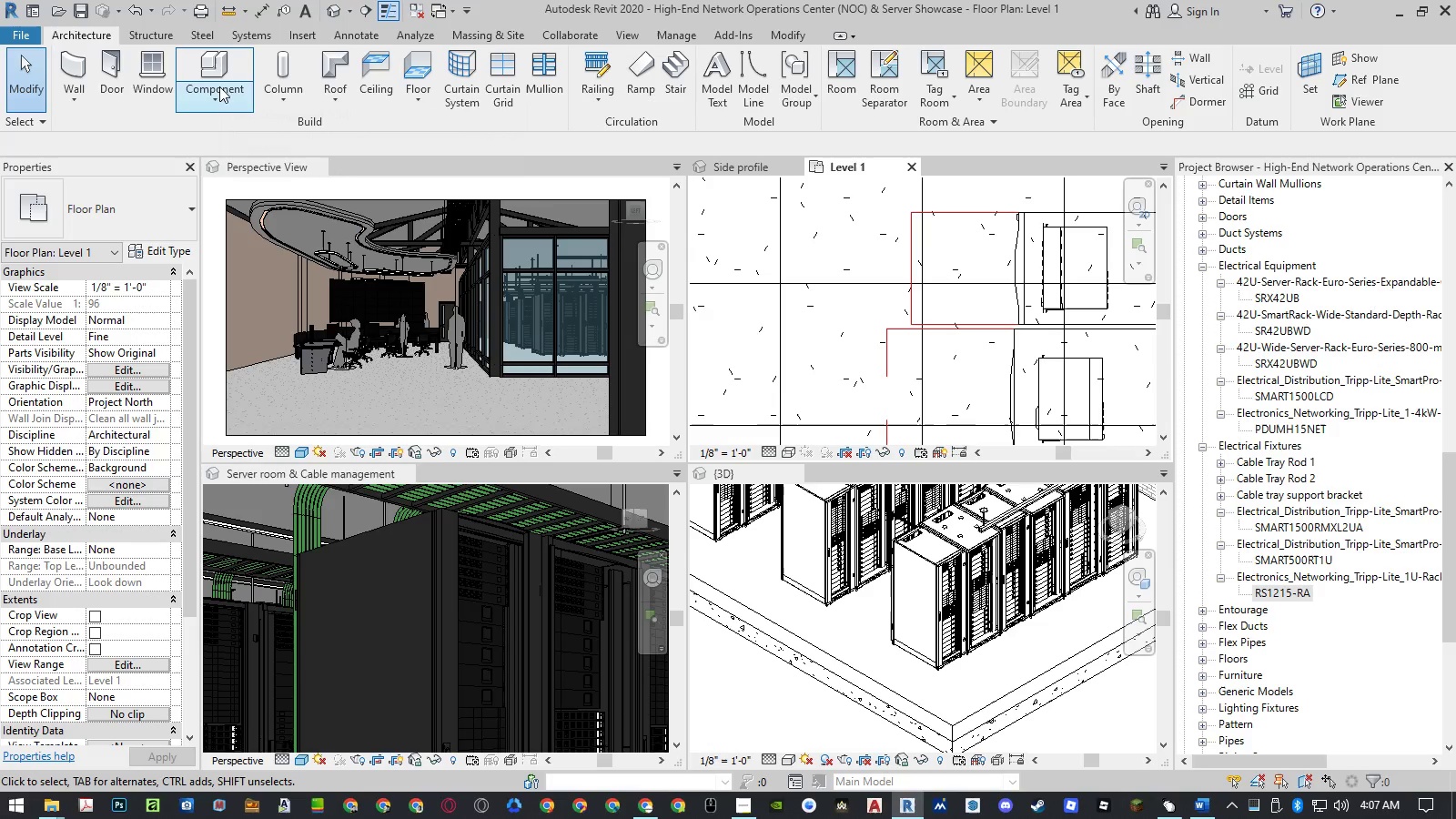 
left_click([218, 93])
 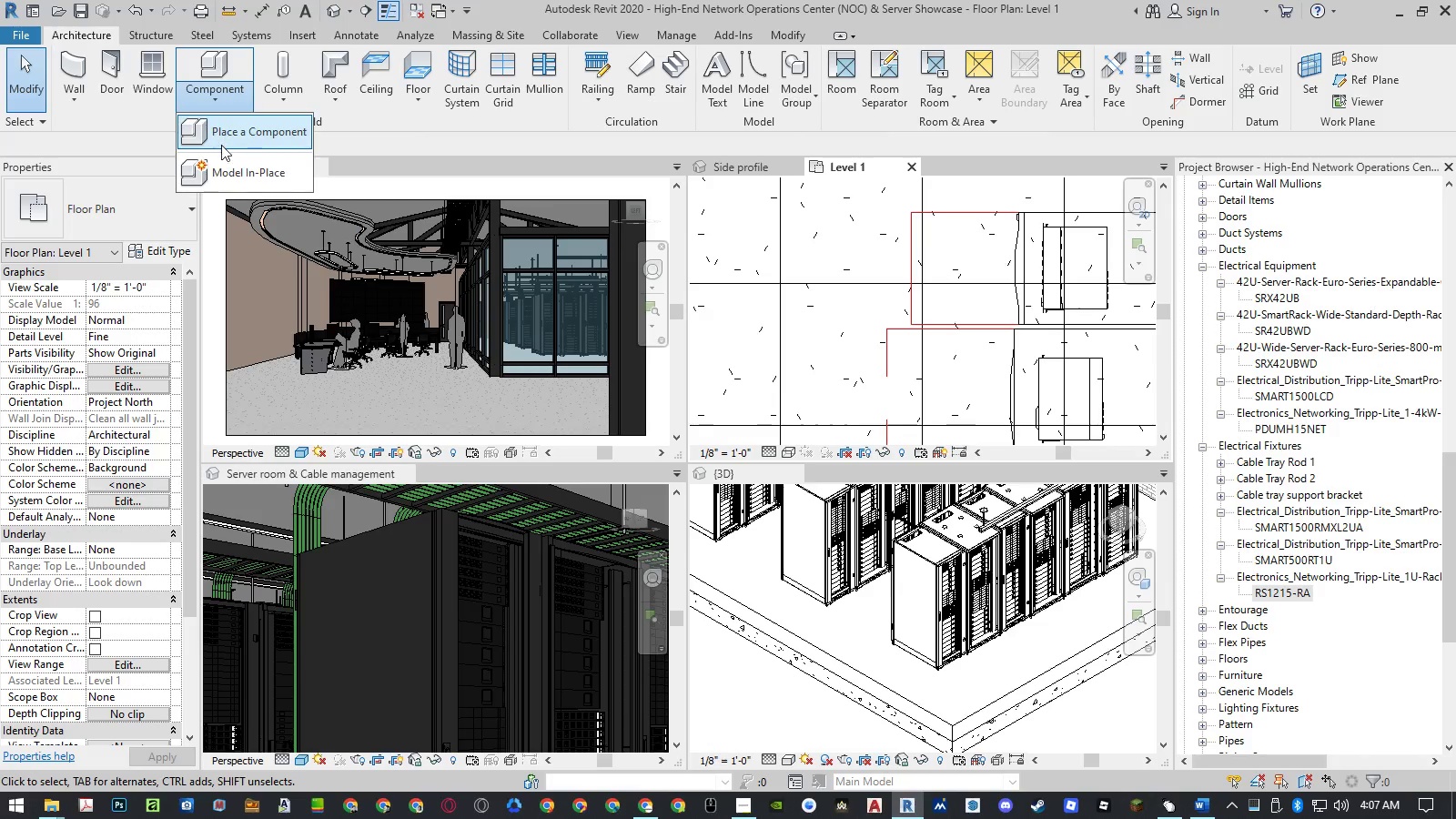 
left_click([222, 169])
 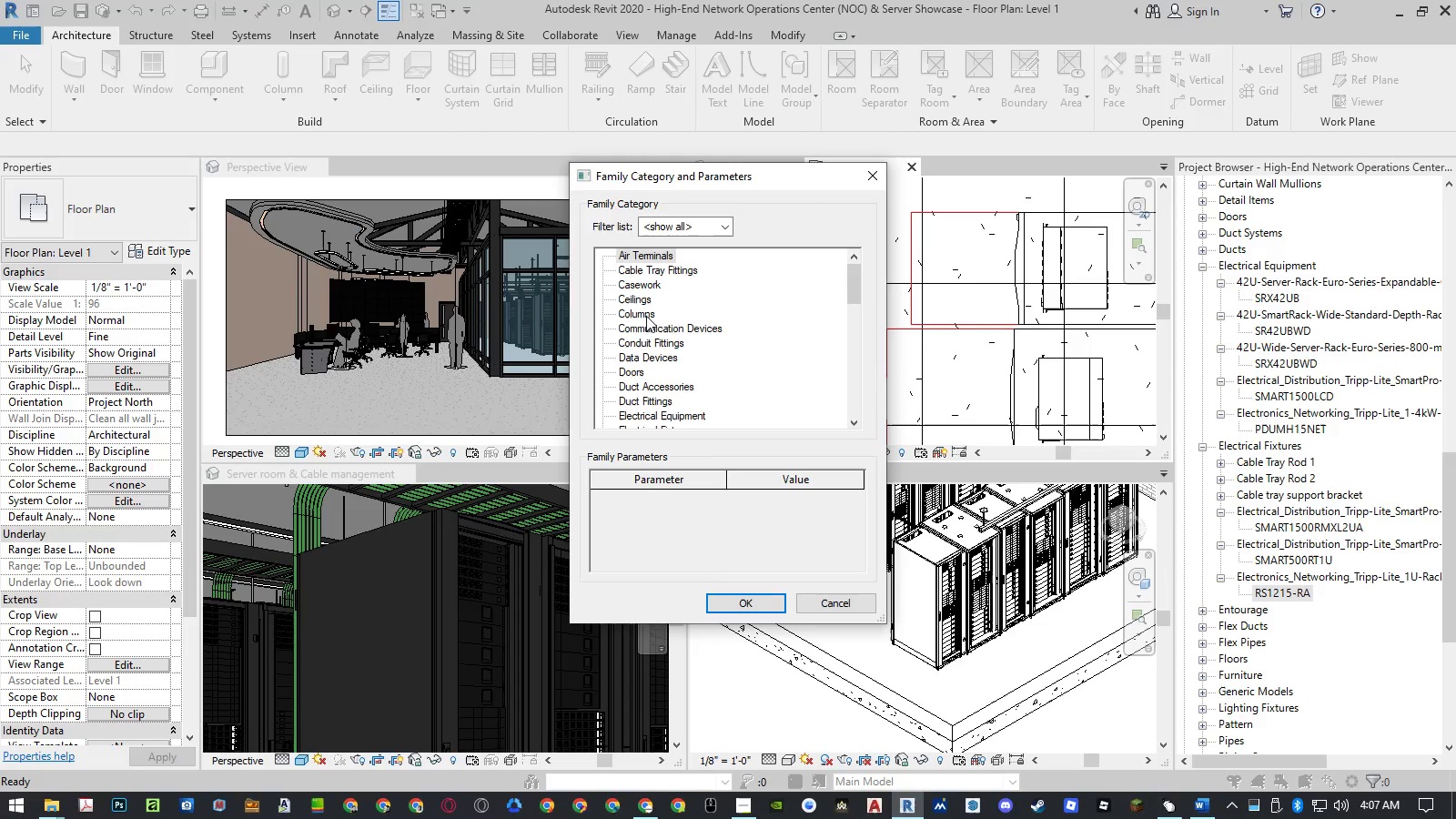 
scroll: coordinate [646, 369], scroll_direction: down, amount: 5.0
 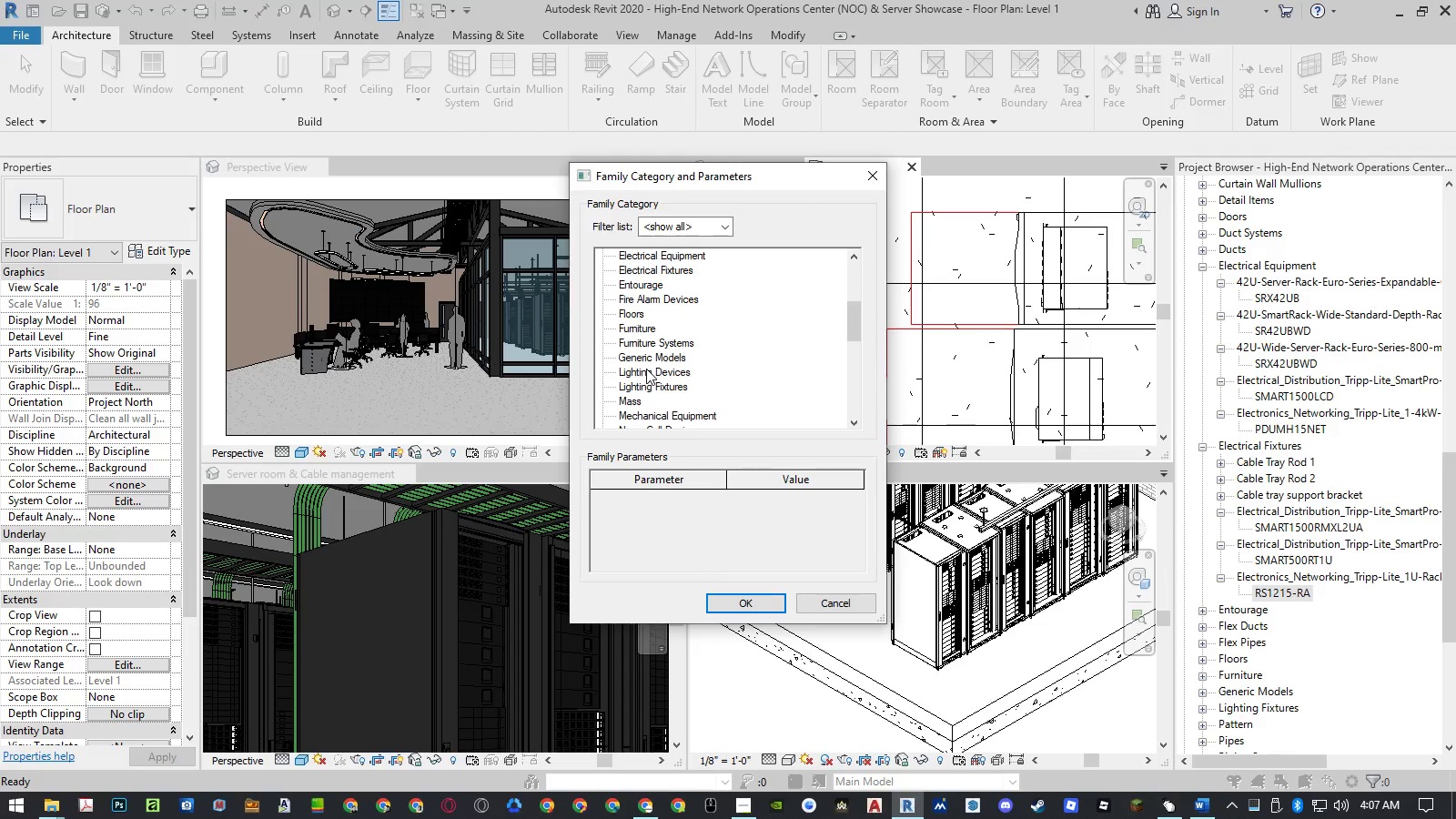 
left_click([642, 359])
 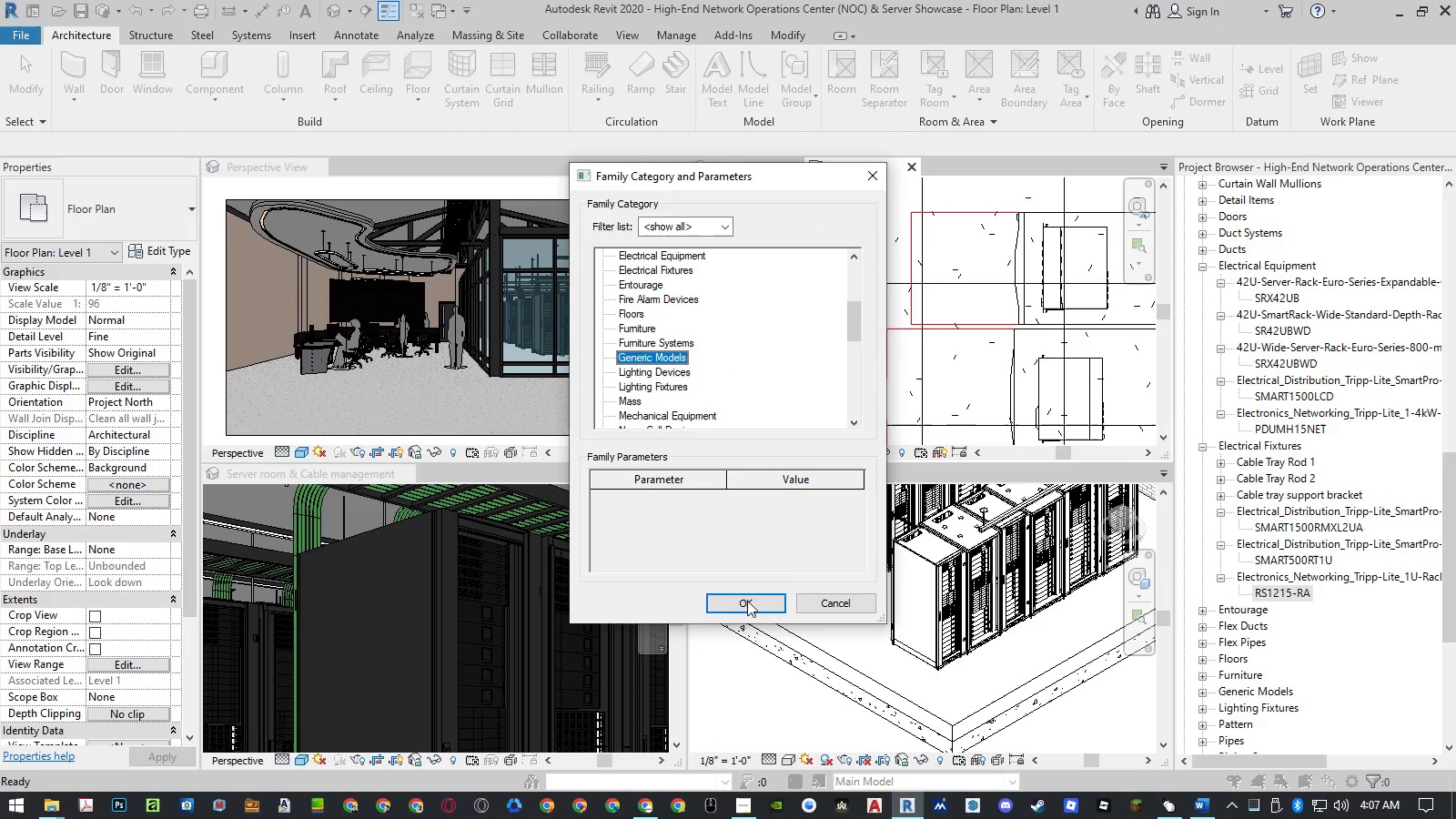 
left_click([747, 601])
 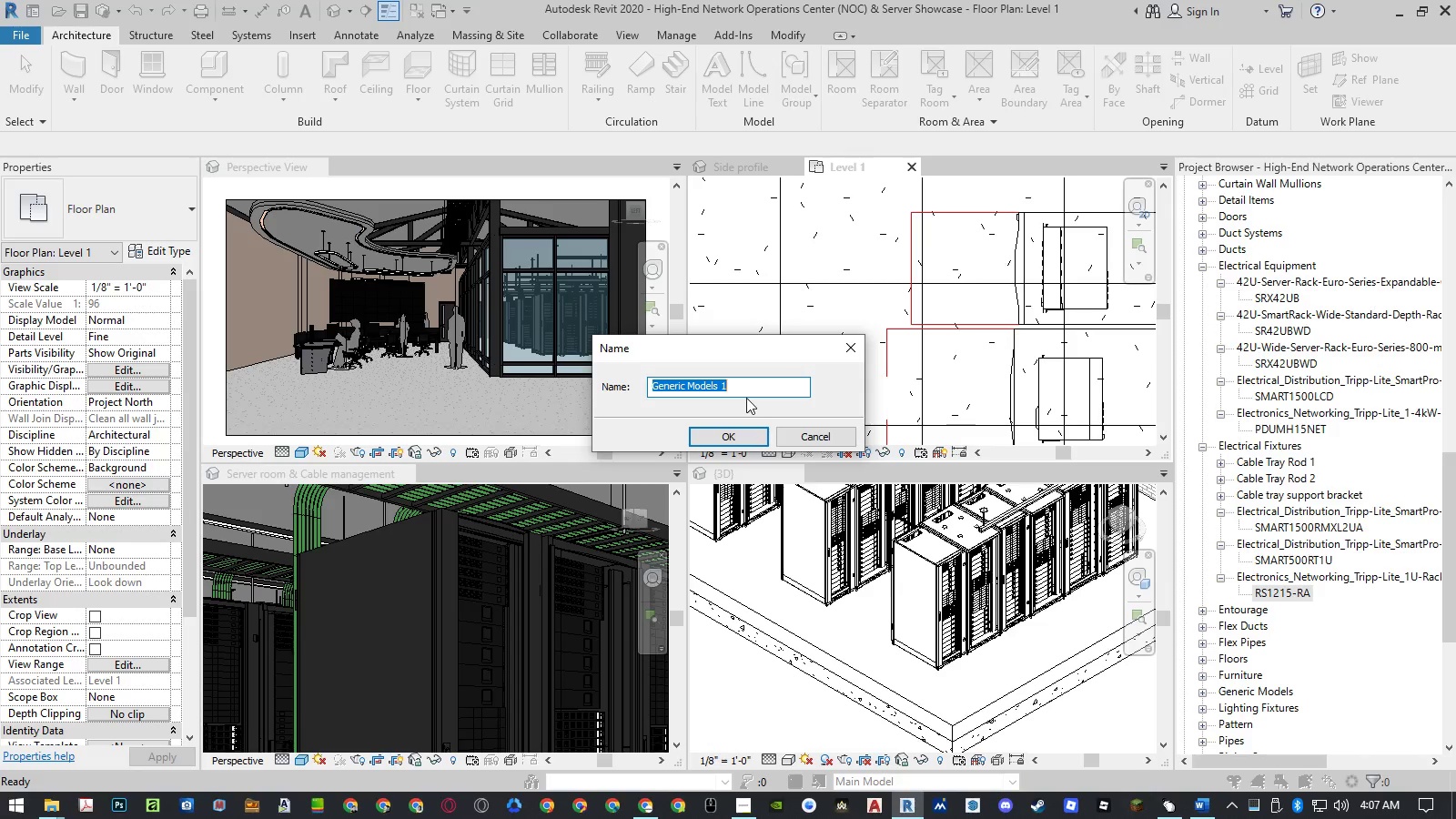 
type(Light Tube)
 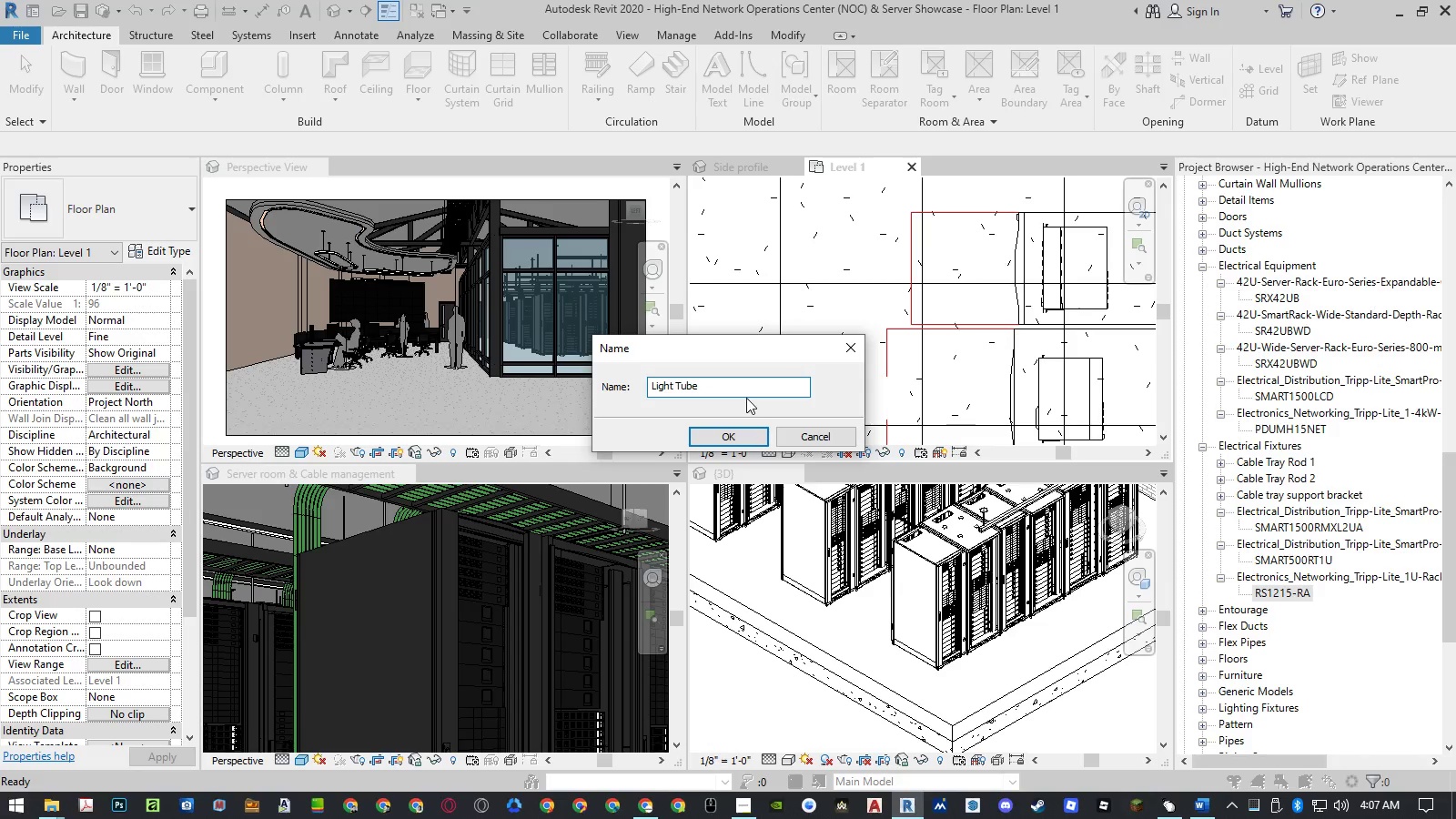 
key(Backspace)
key(Backspace)
key(Backspace)
key(Backspace)
key(Backspace)
type([Home]Tube )
 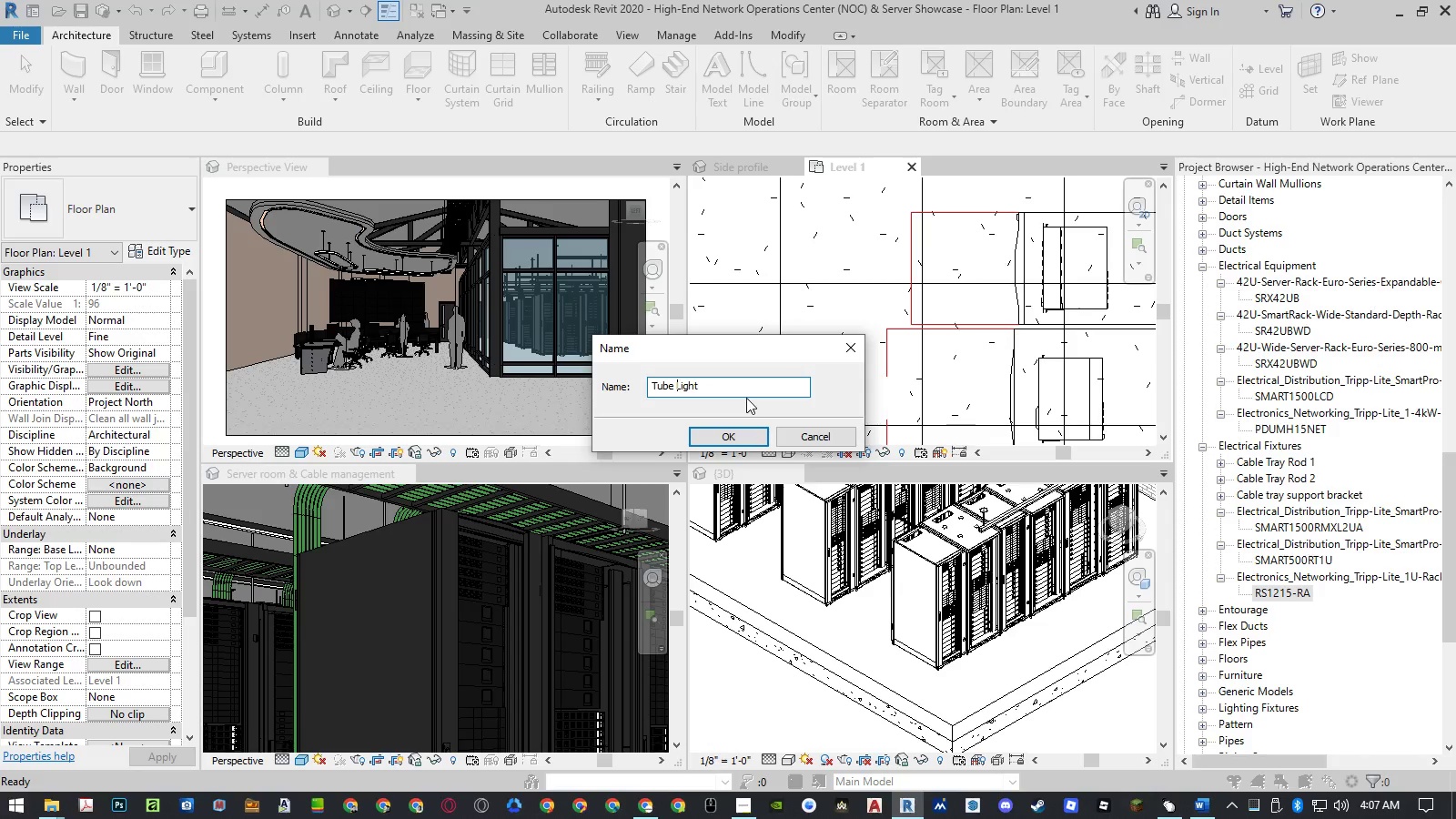 
key(Enter)
 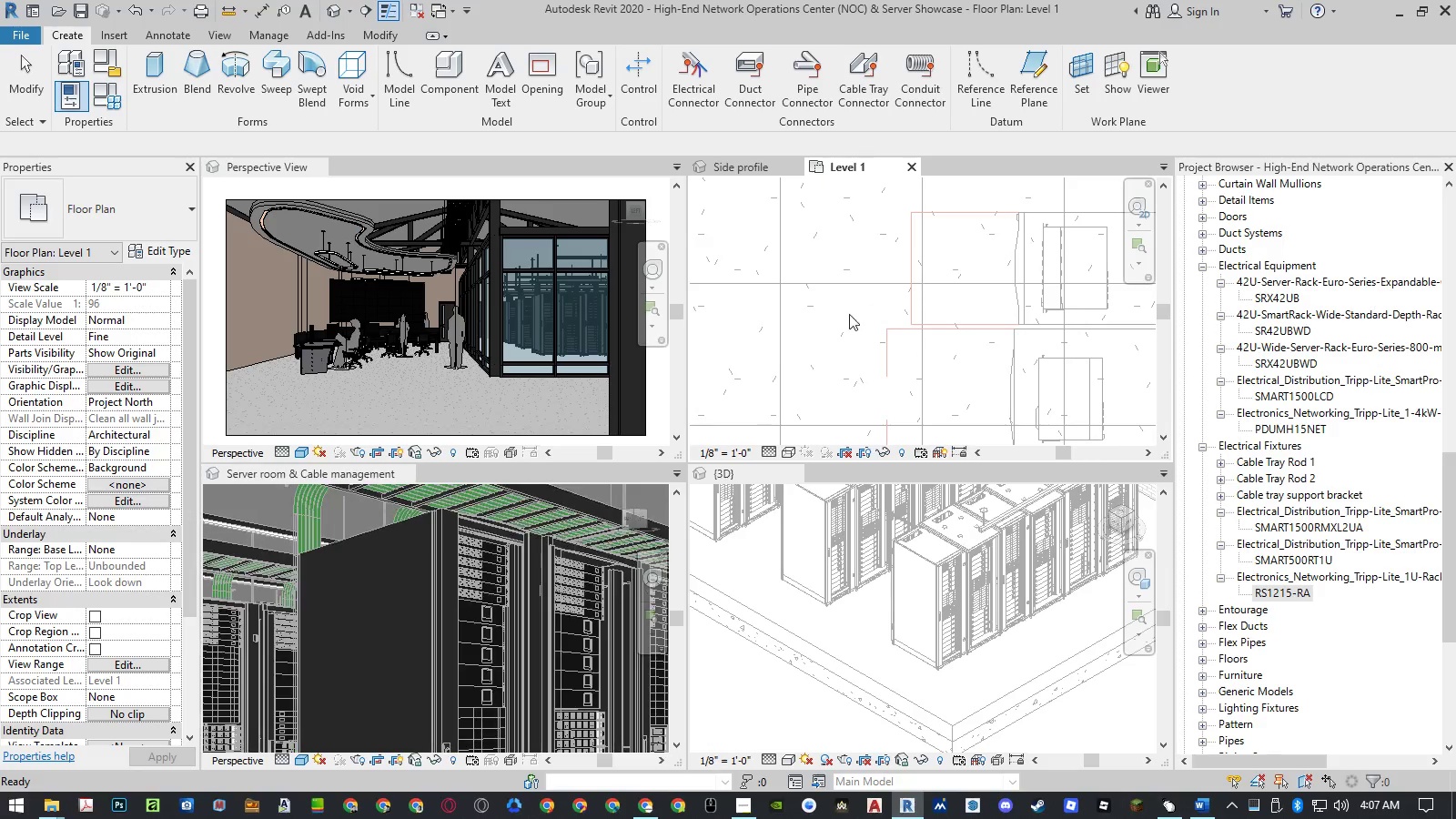 
left_click([844, 318])
 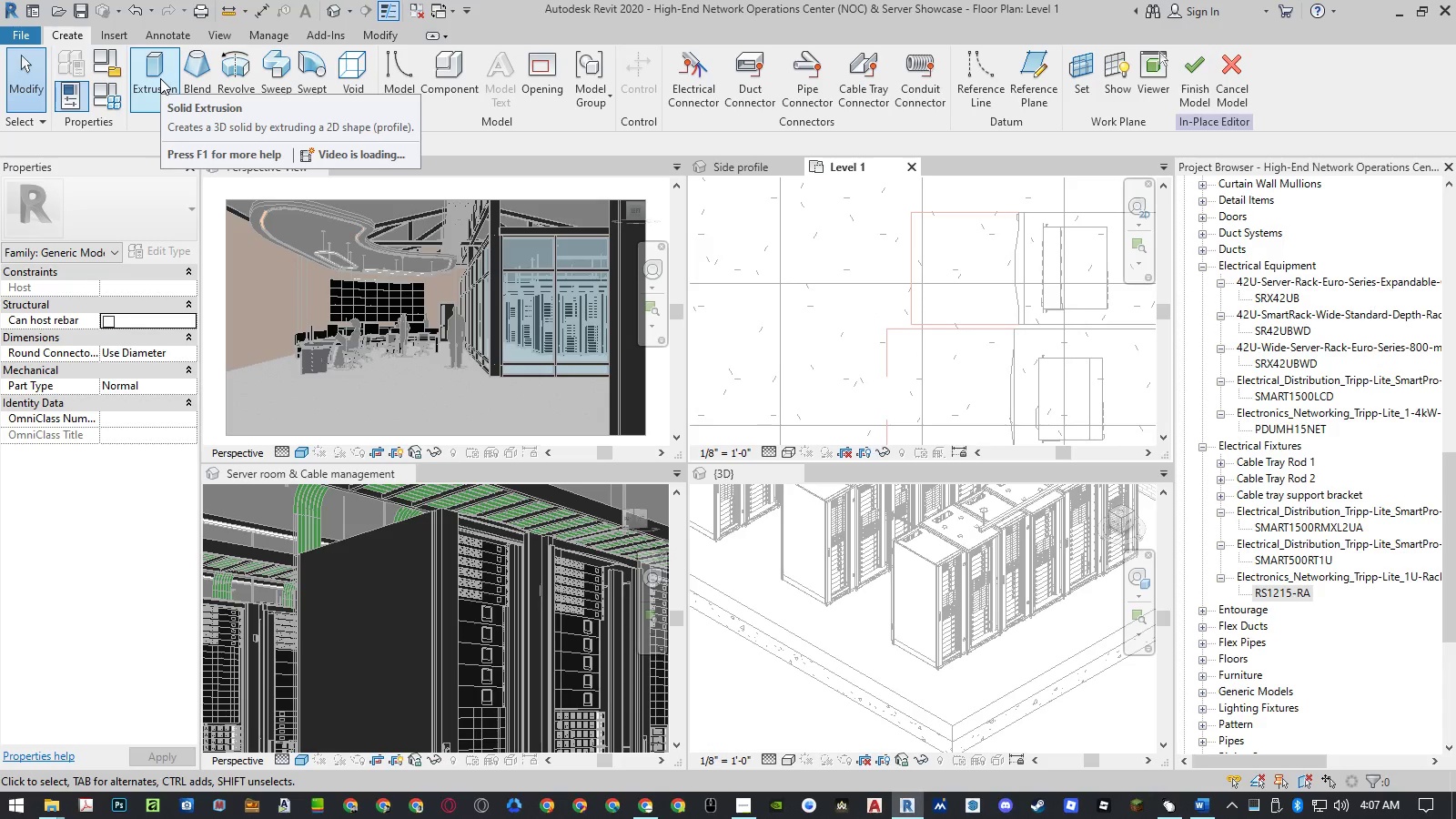 
wait(10.72)
 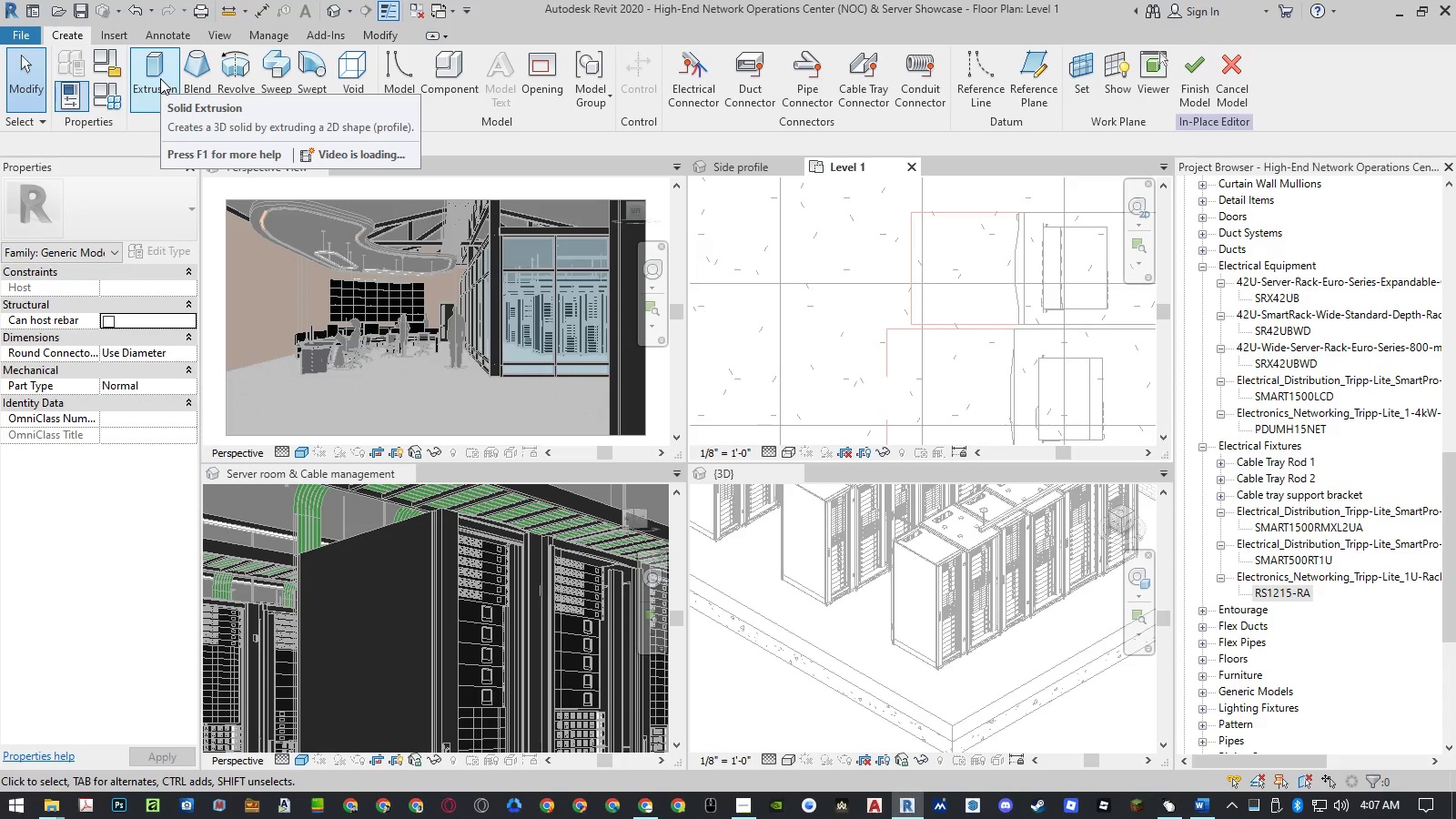 
left_click([160, 78])
 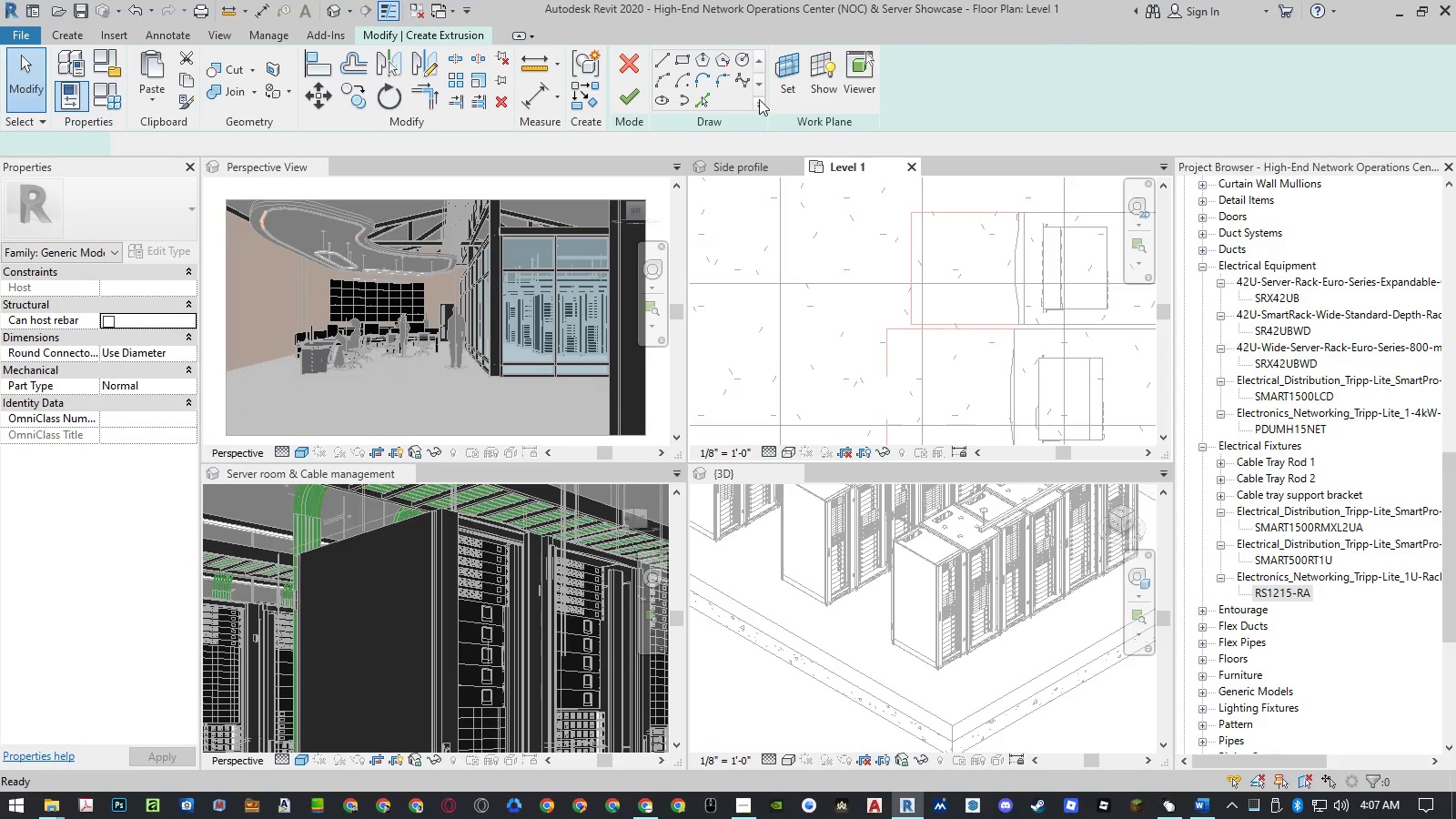 
left_click([740, 60])
 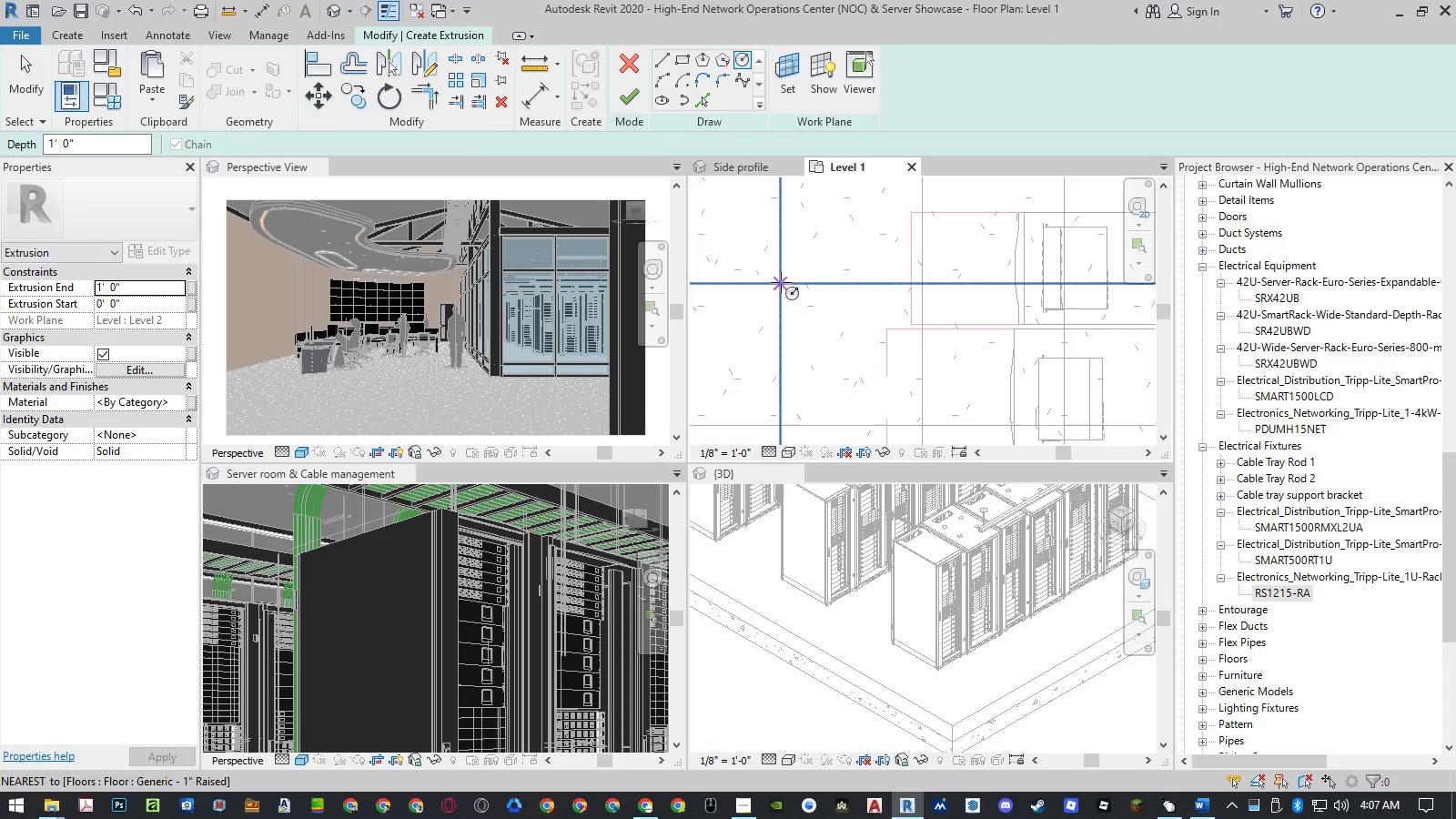 
left_click([776, 282])
 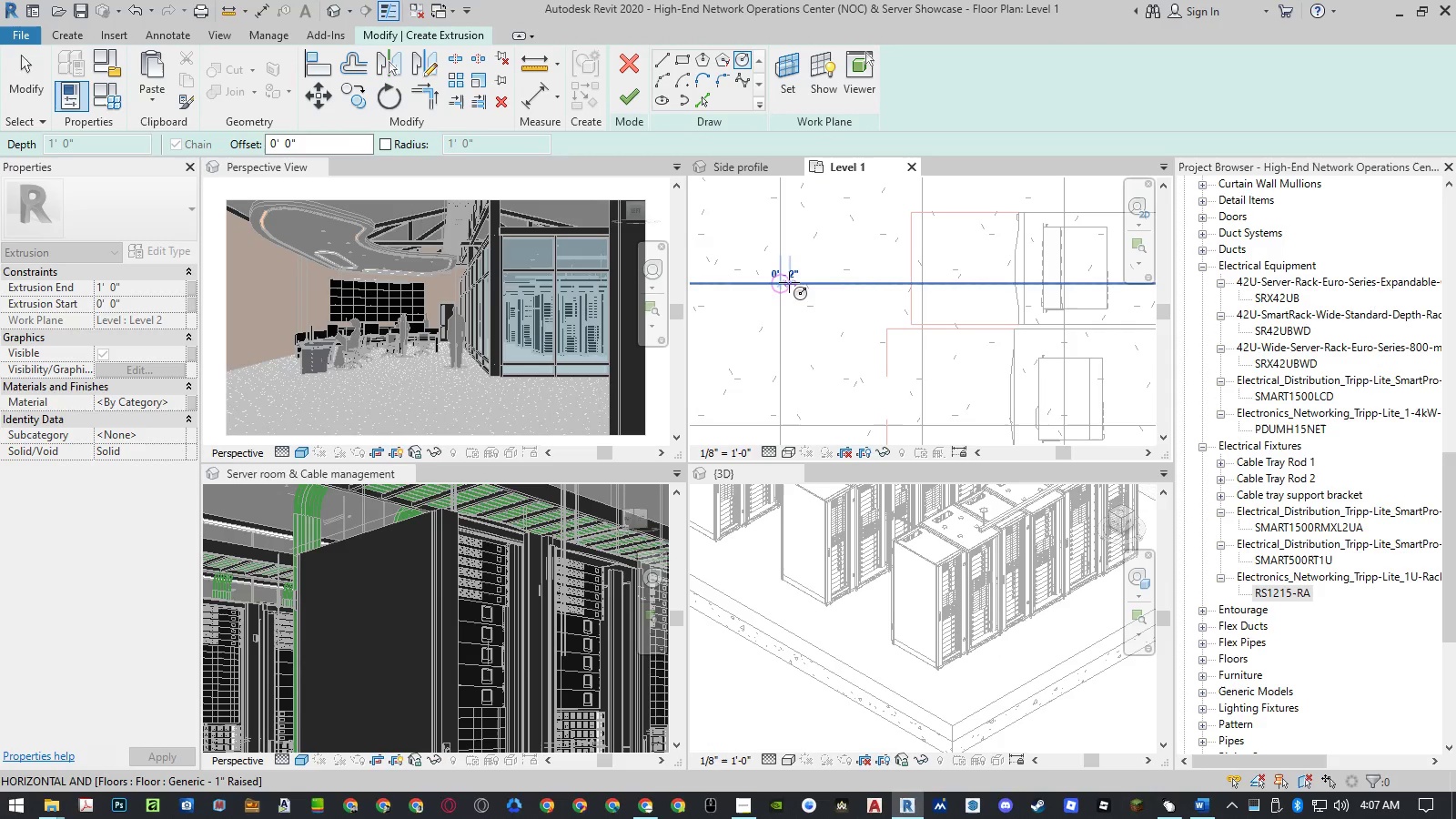 
left_click([789, 282])
 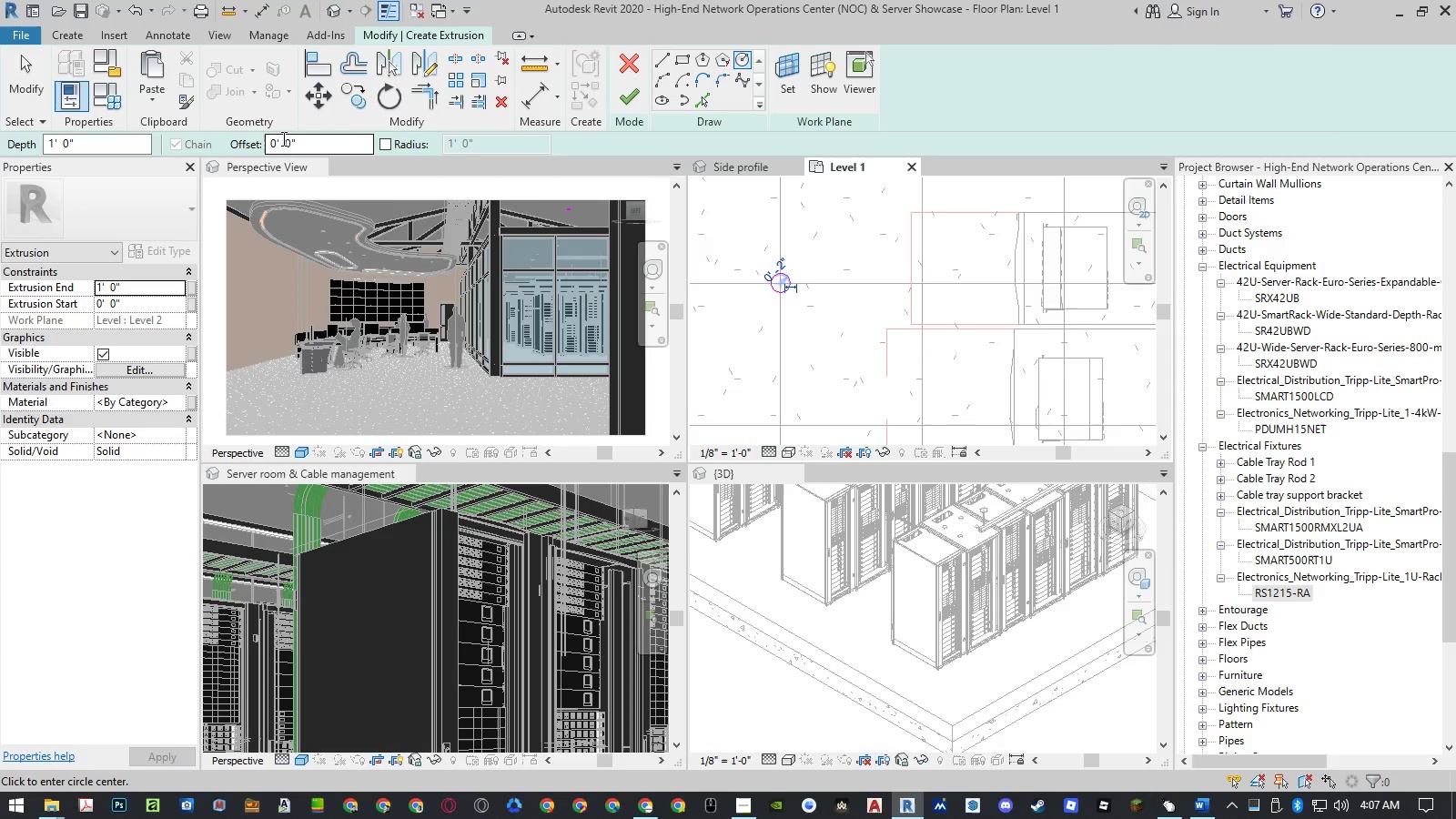 
wait(7.44)
 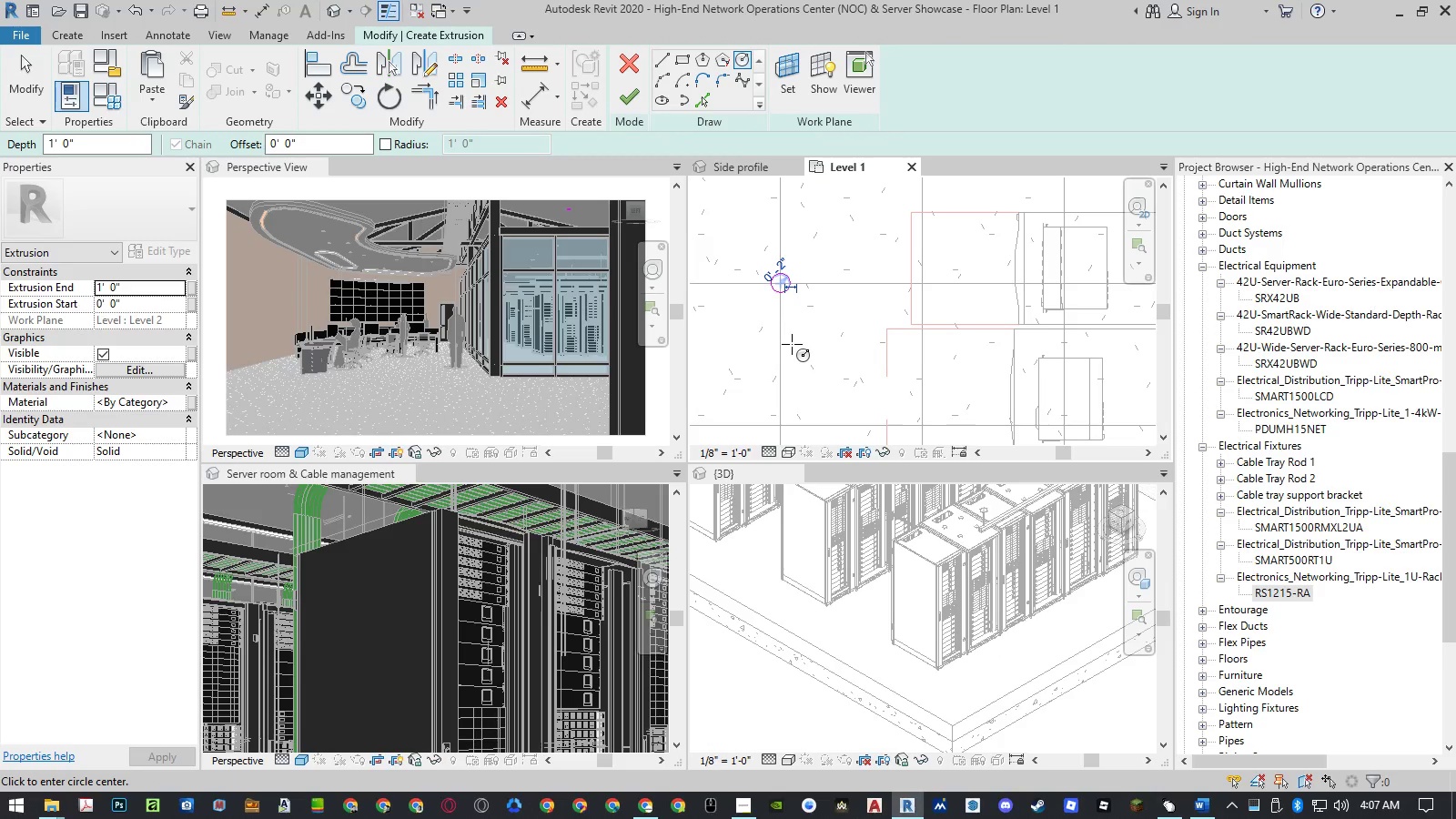 
left_click_drag(start_coordinate=[52, 140], to_coordinate=[31, 140])
 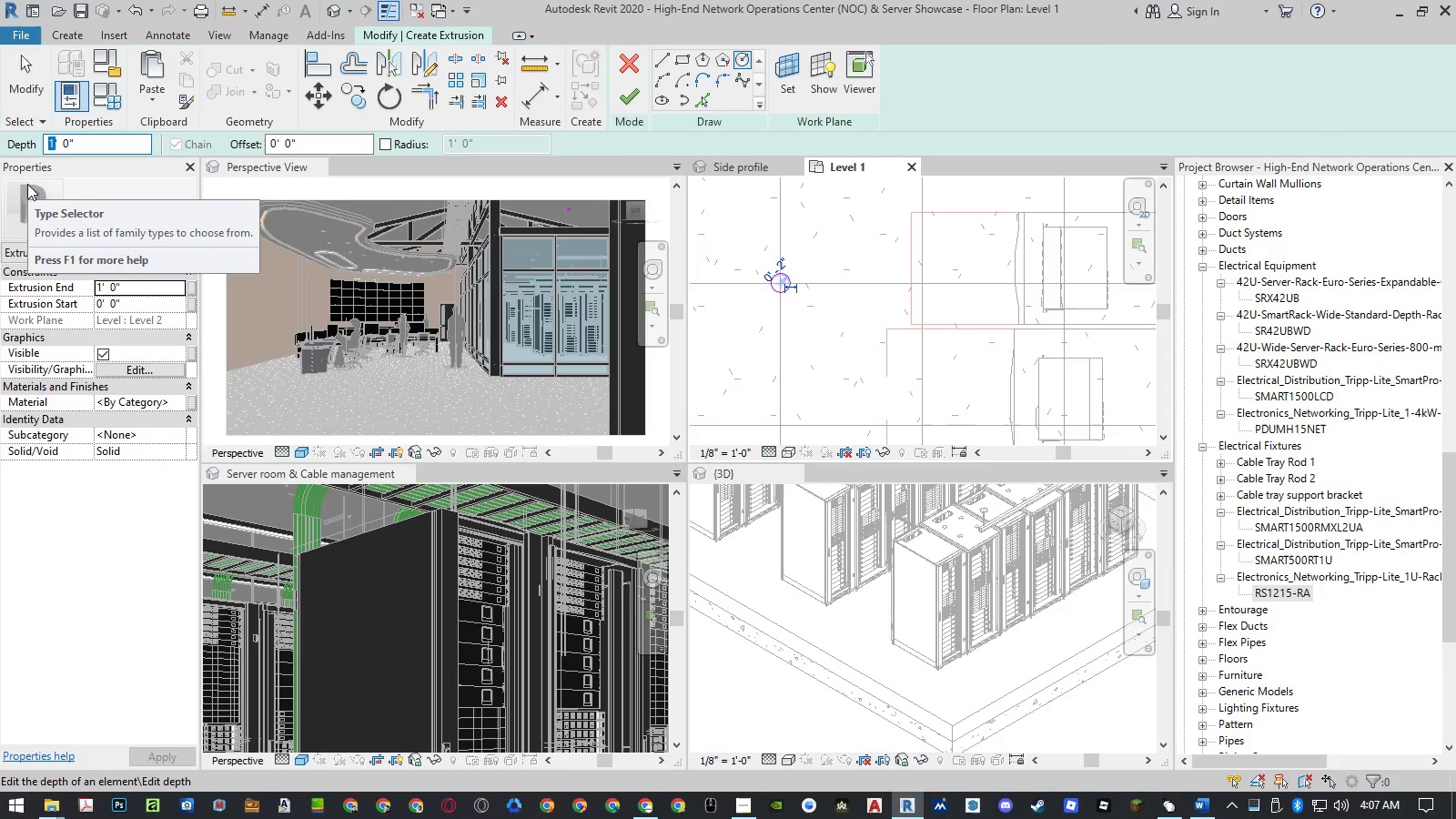 
key(Numpad6)
 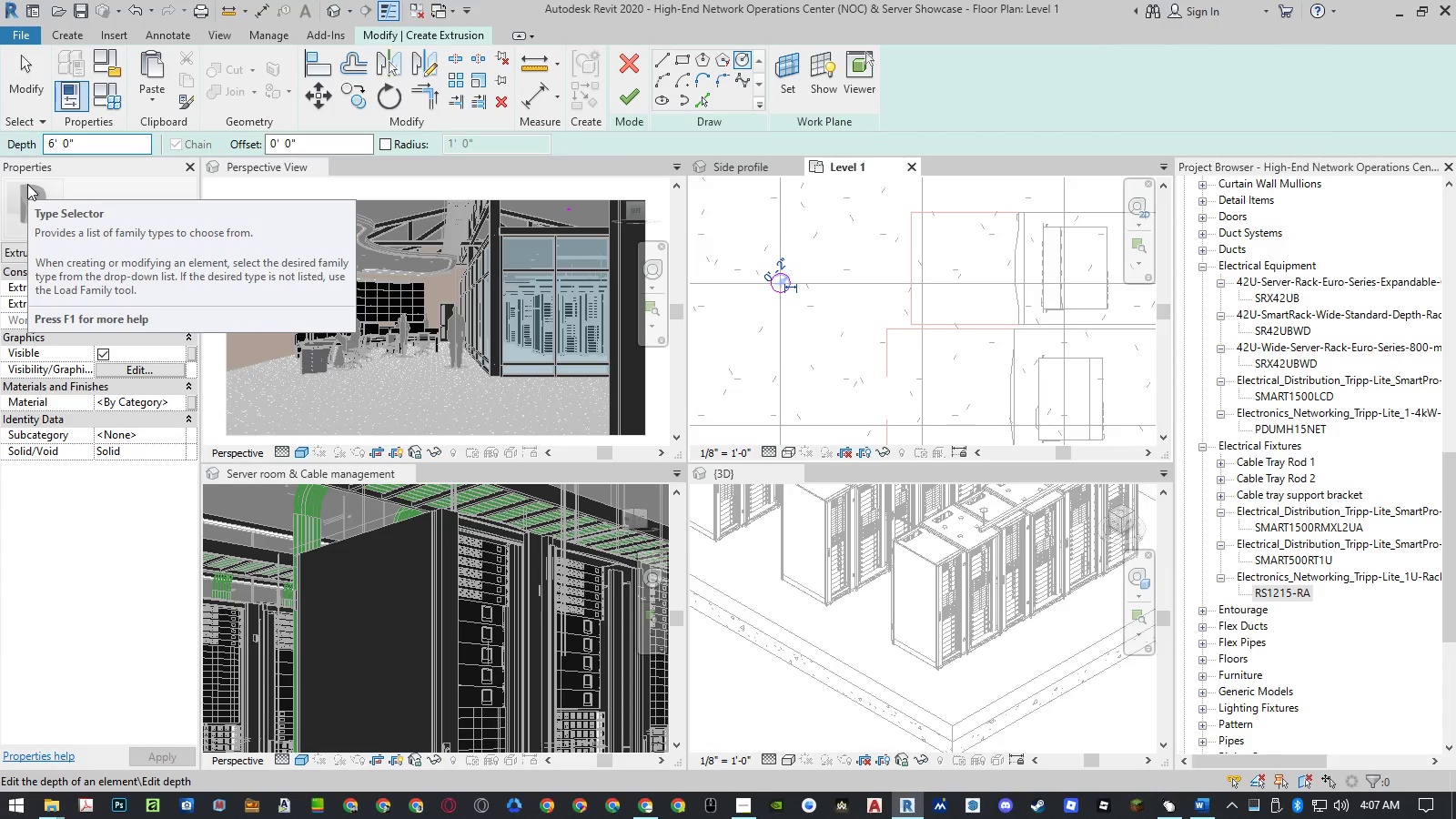 
key(ArrowRight)
 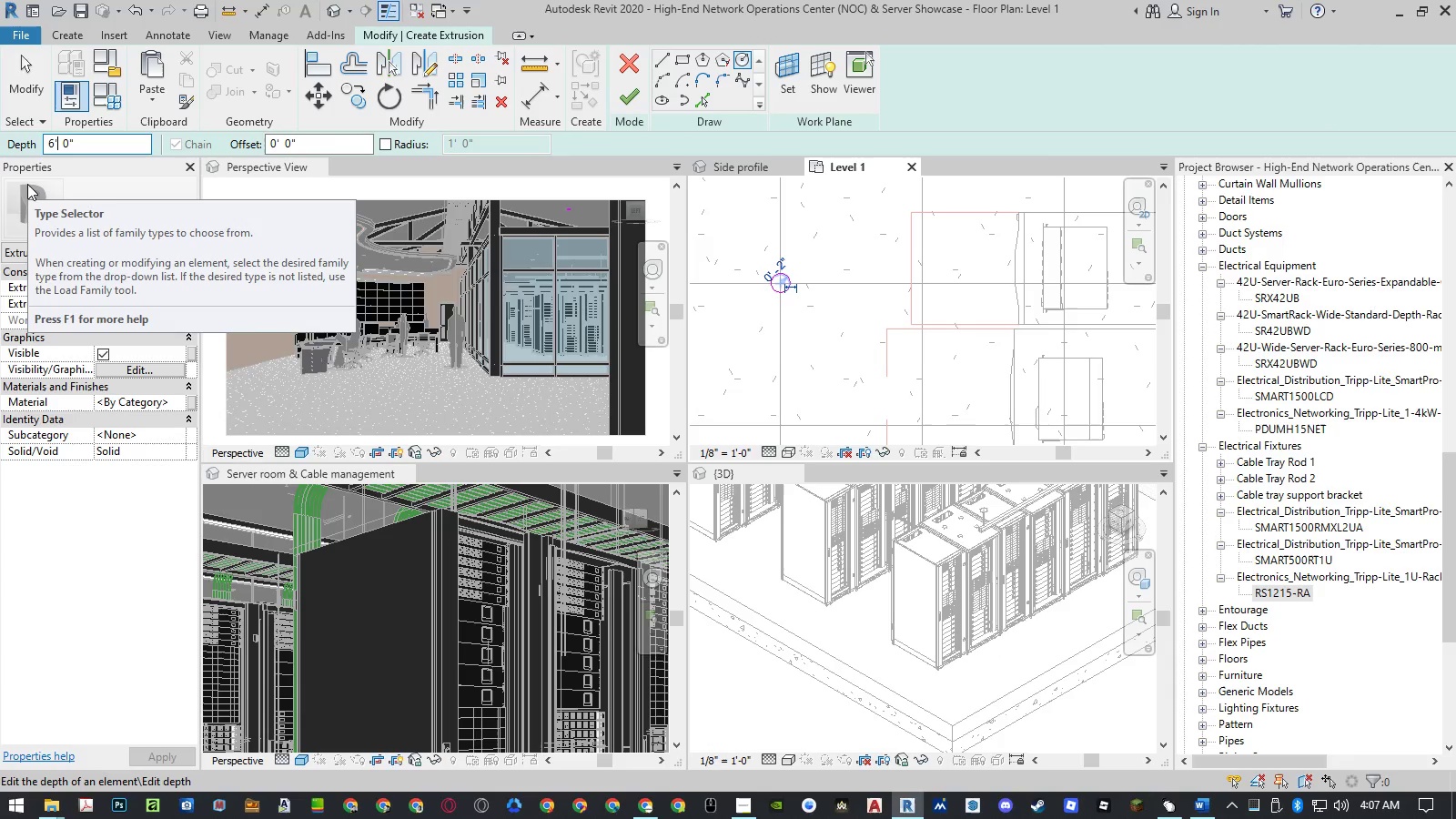 
key(ArrowRight)
 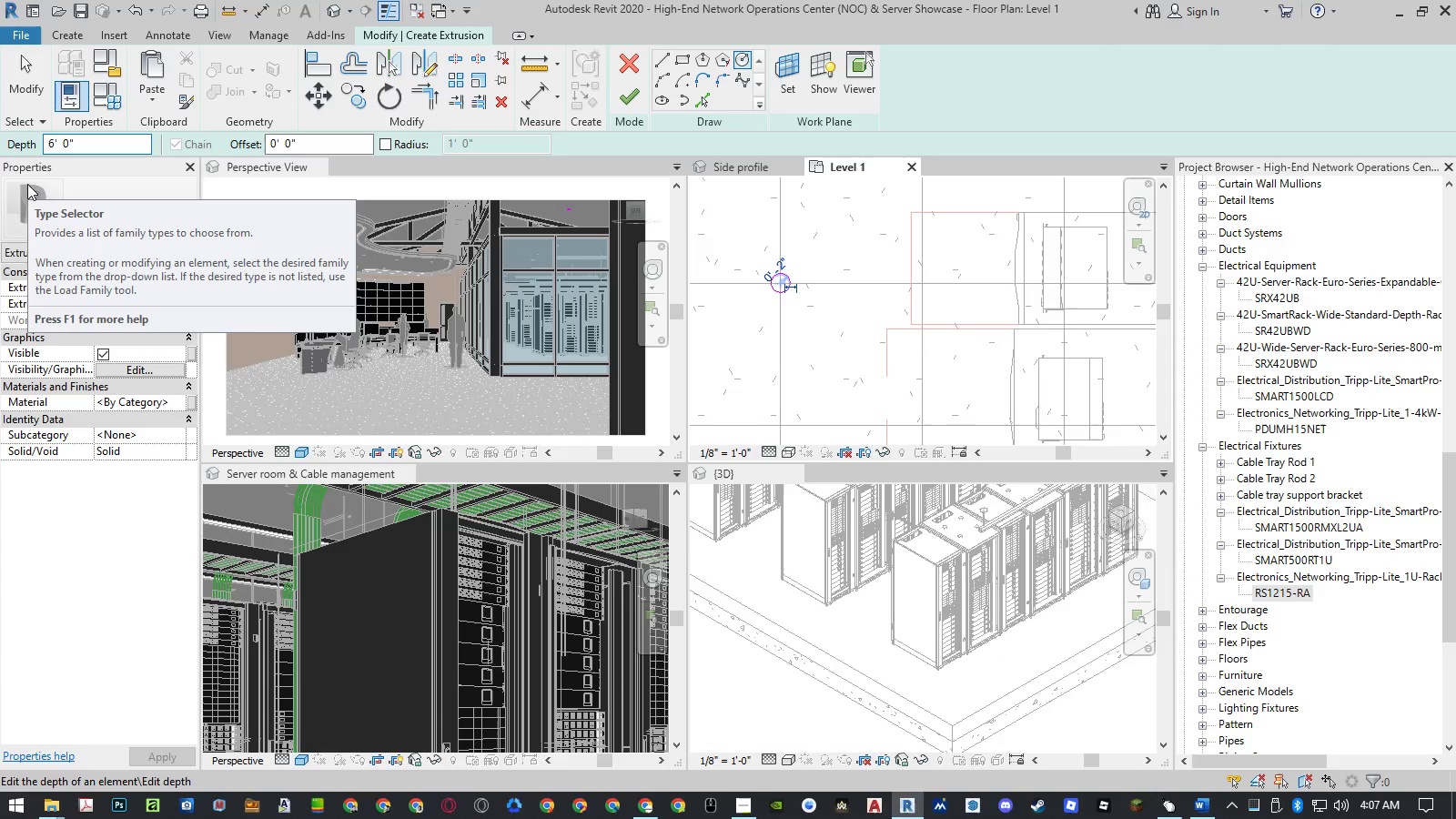 
key(ArrowRight)
 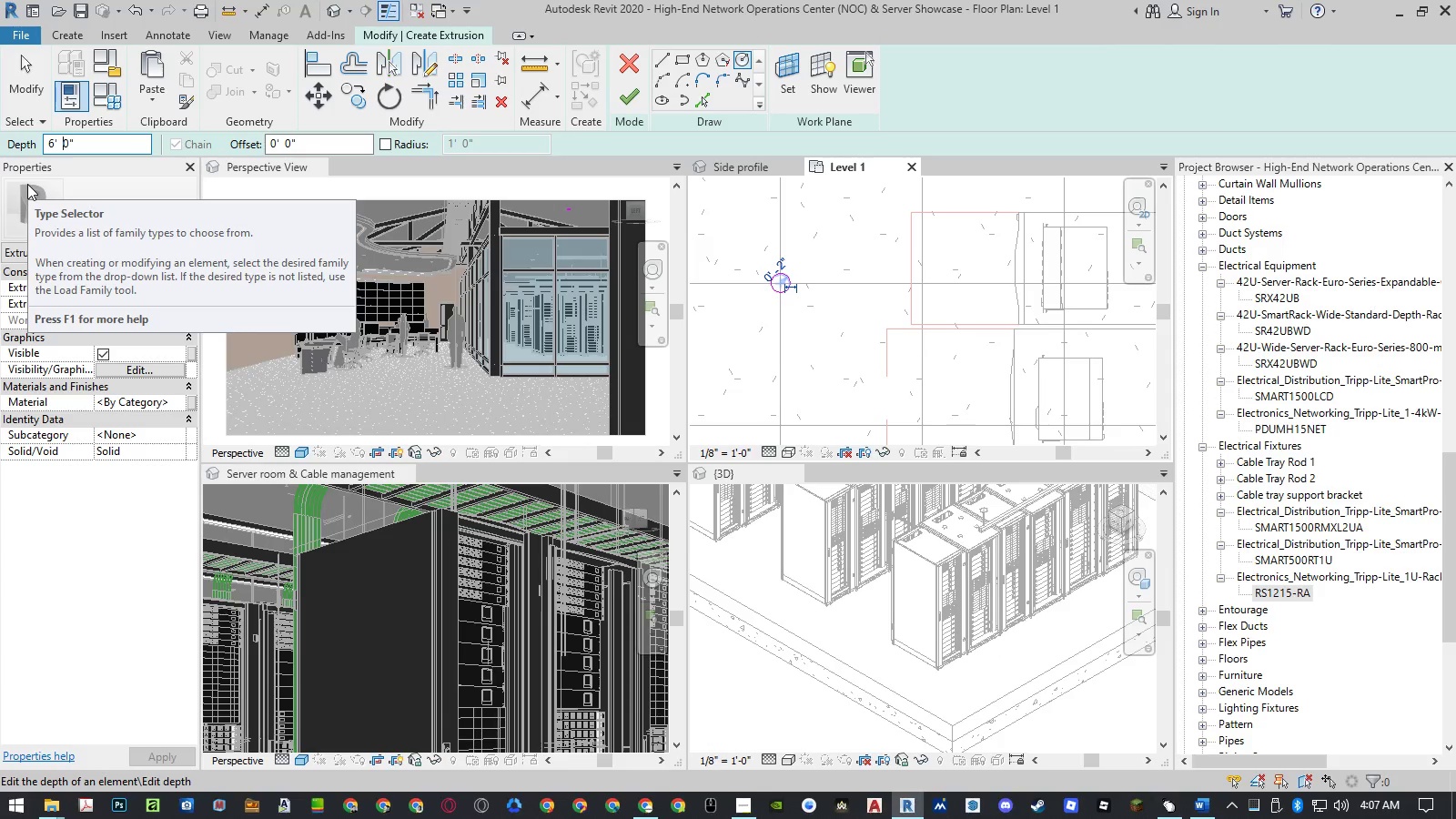 
key(Delete)
 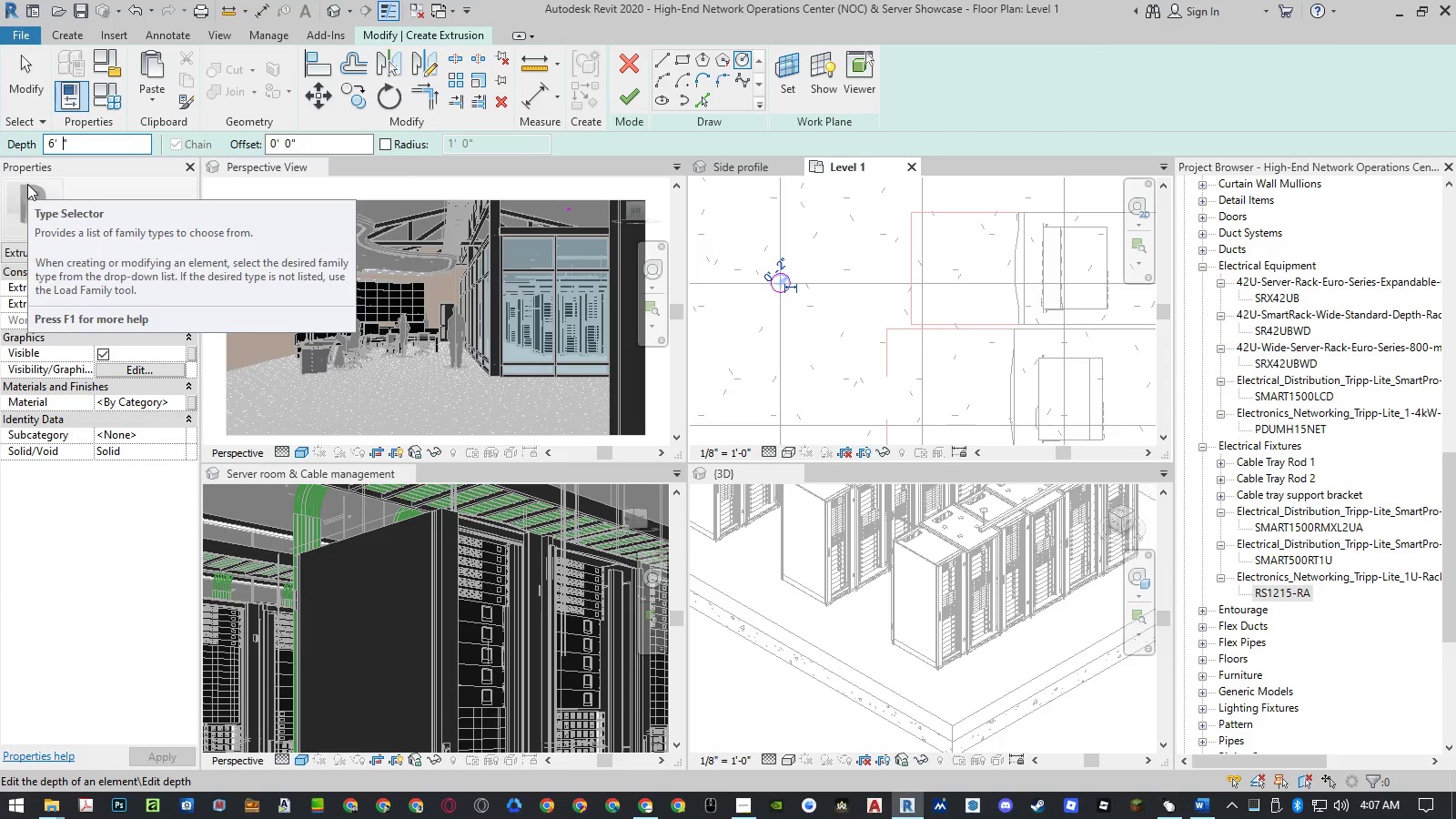 
key(Numpad6)
 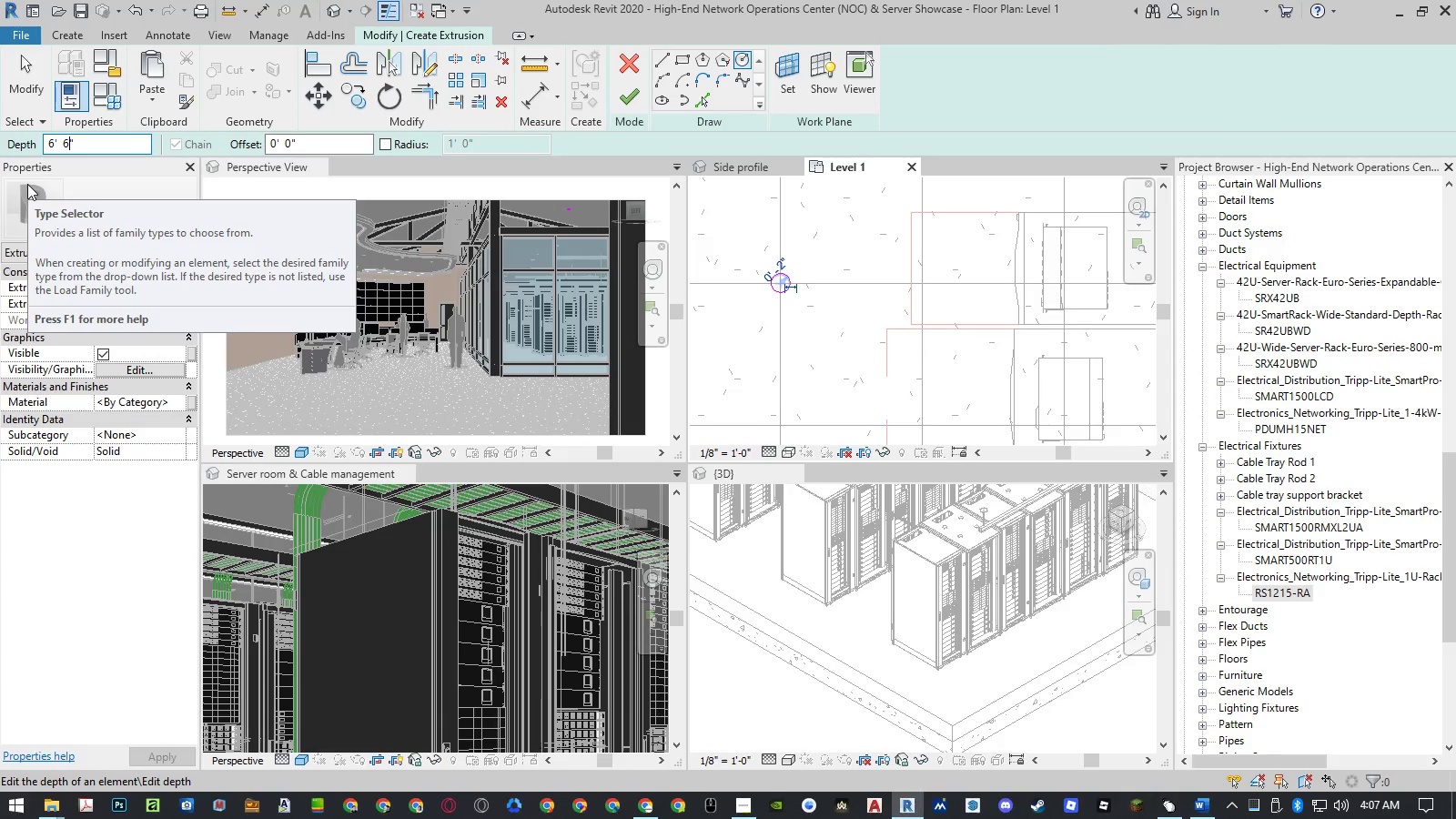 
key(NumpadEnter)
 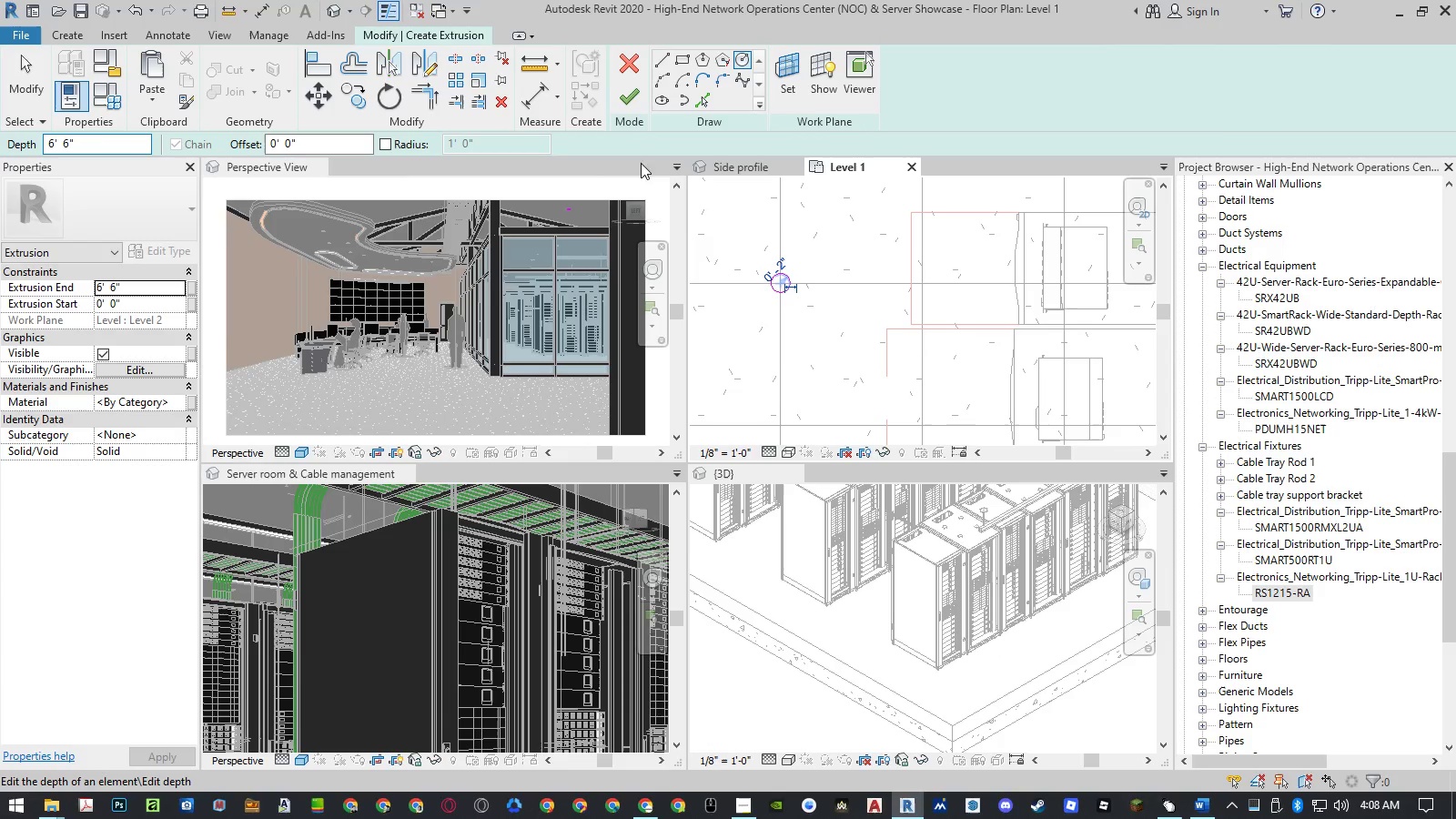 
left_click([147, 303])
 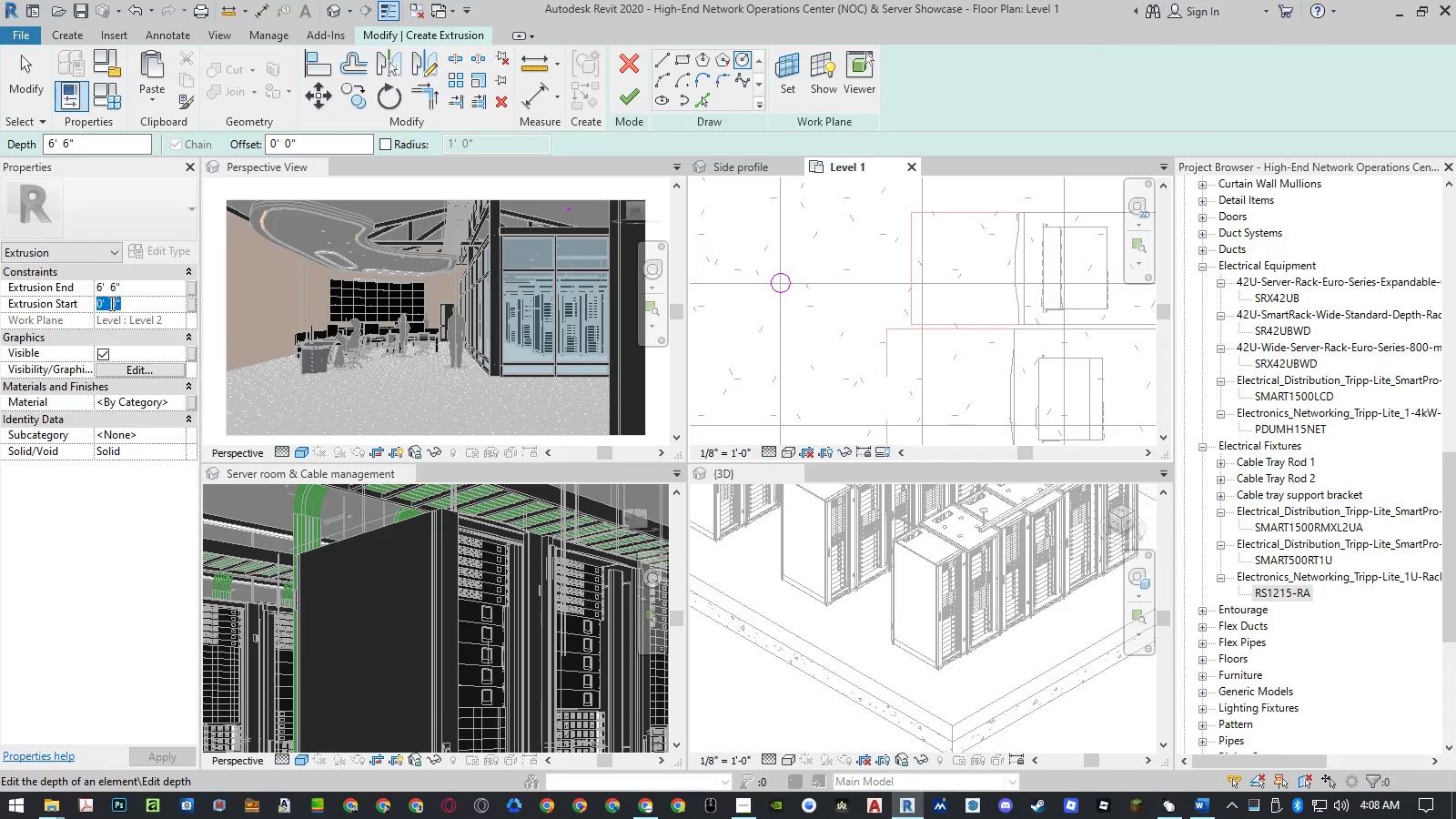 
left_click([110, 303])
 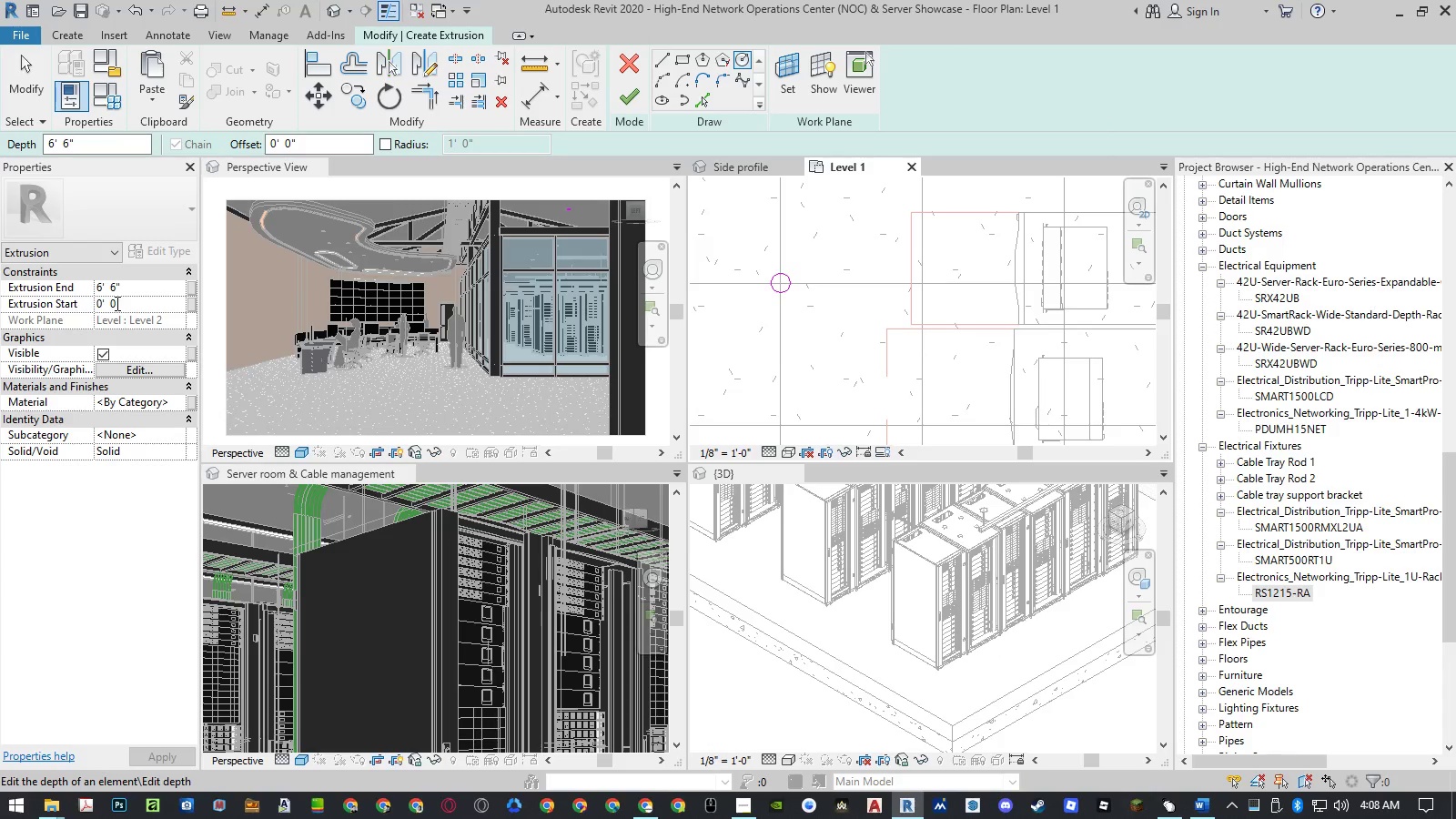 
left_click_drag(start_coordinate=[116, 303], to_coordinate=[110, 304])
 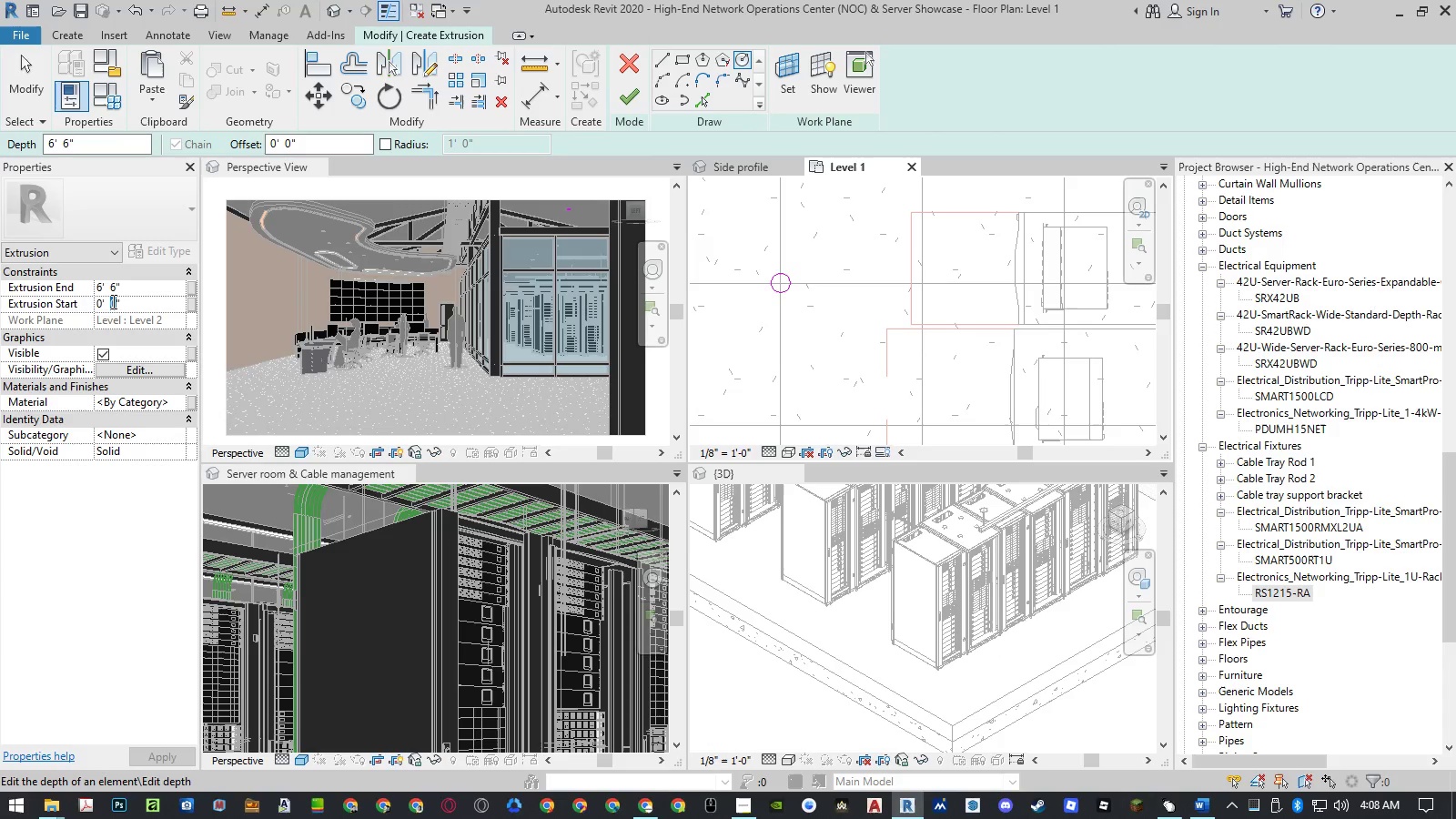 
key(Numpad6)
 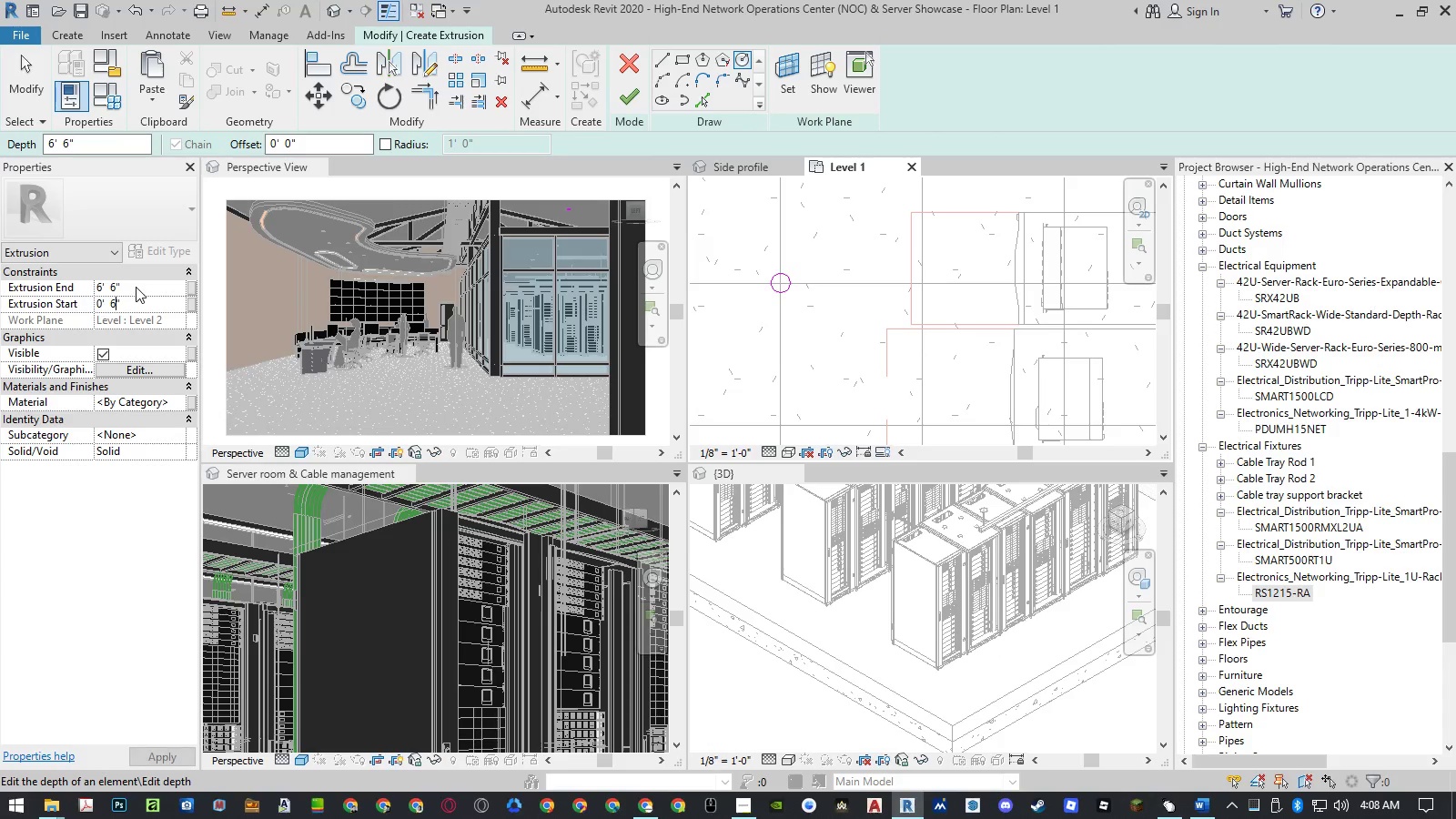 
left_click_drag(start_coordinate=[136, 287], to_coordinate=[81, 284])
 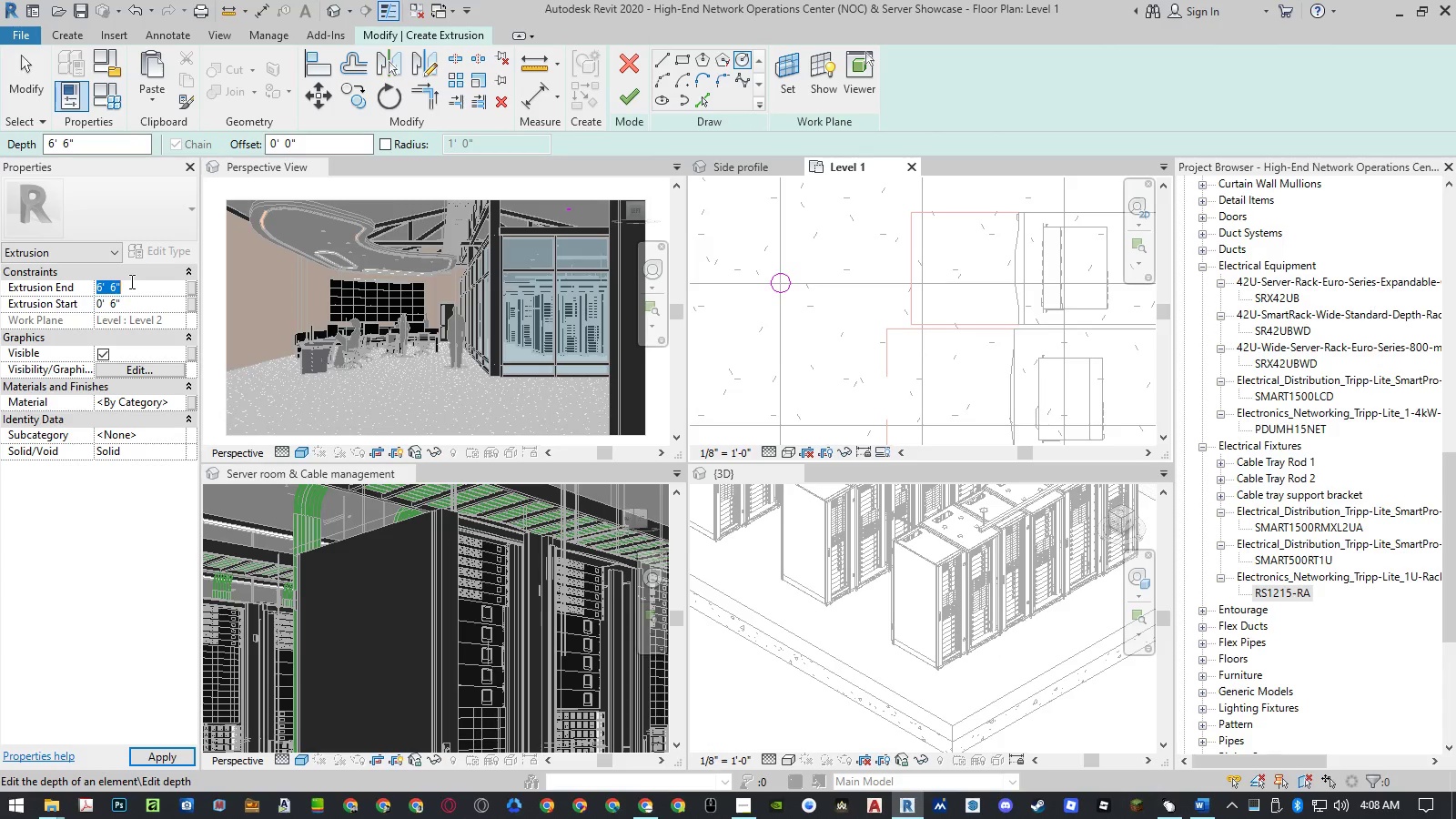 
key(Numpad7)
 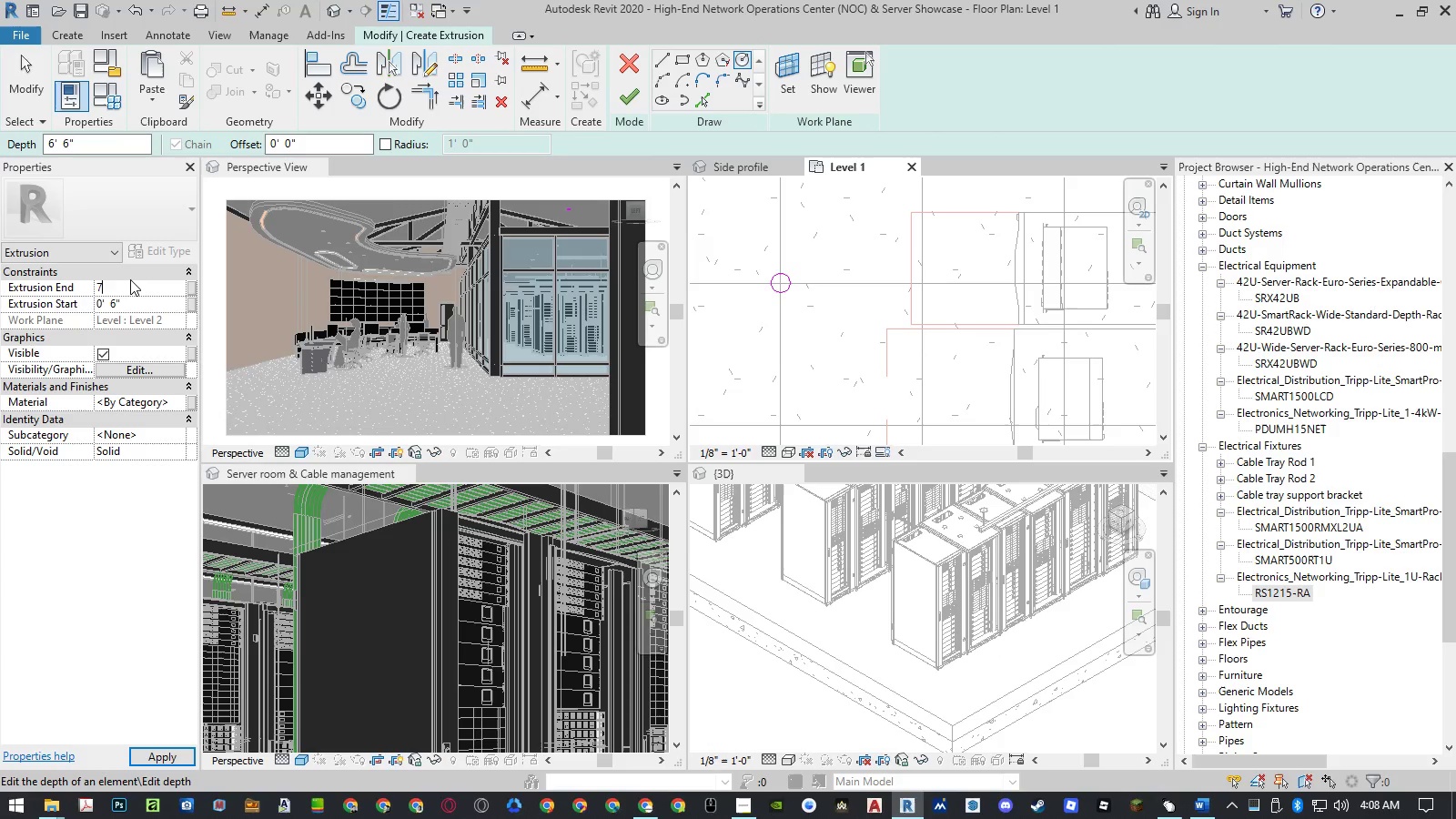 
left_click([159, 762])
 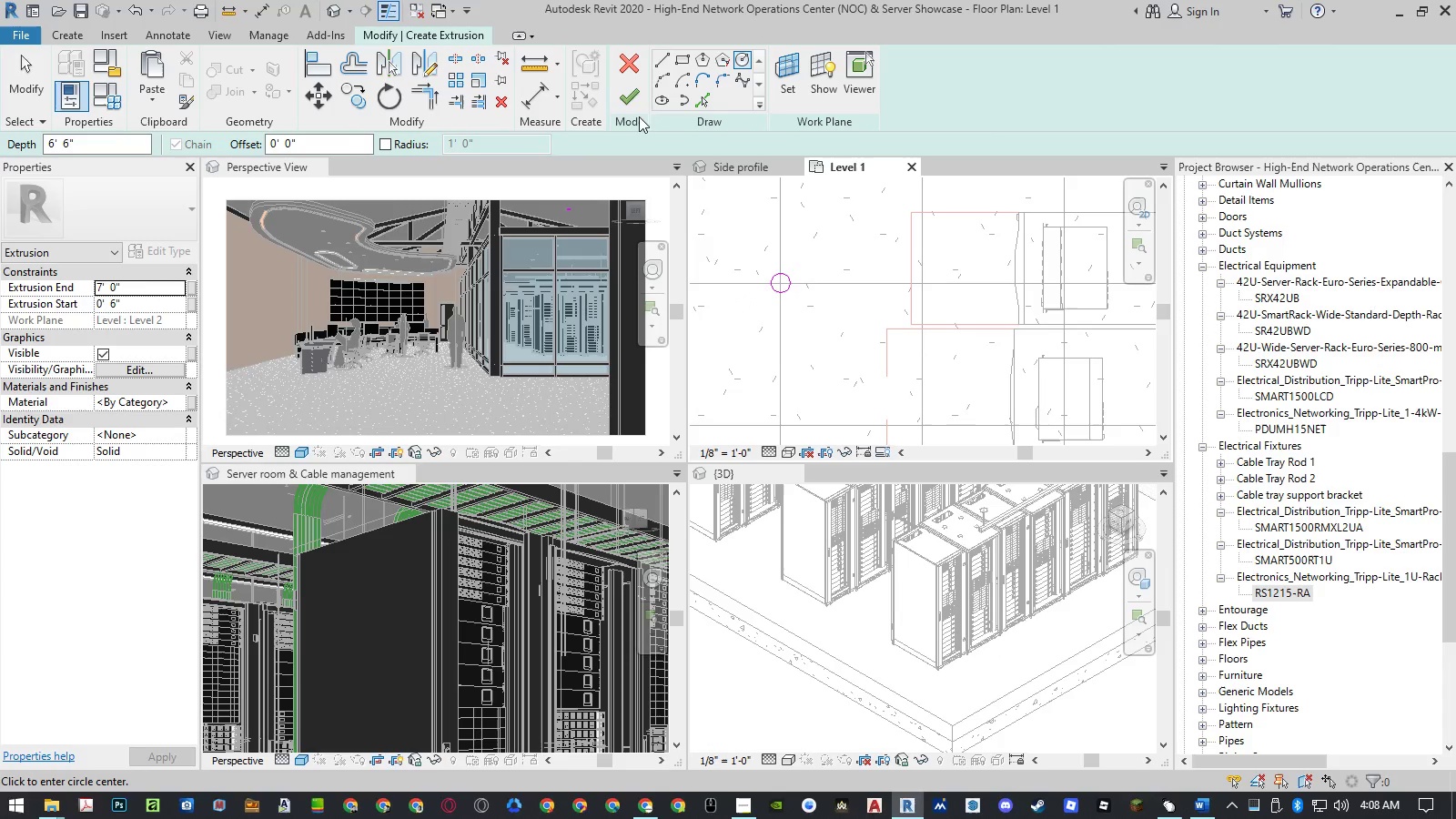 
left_click([635, 101])
 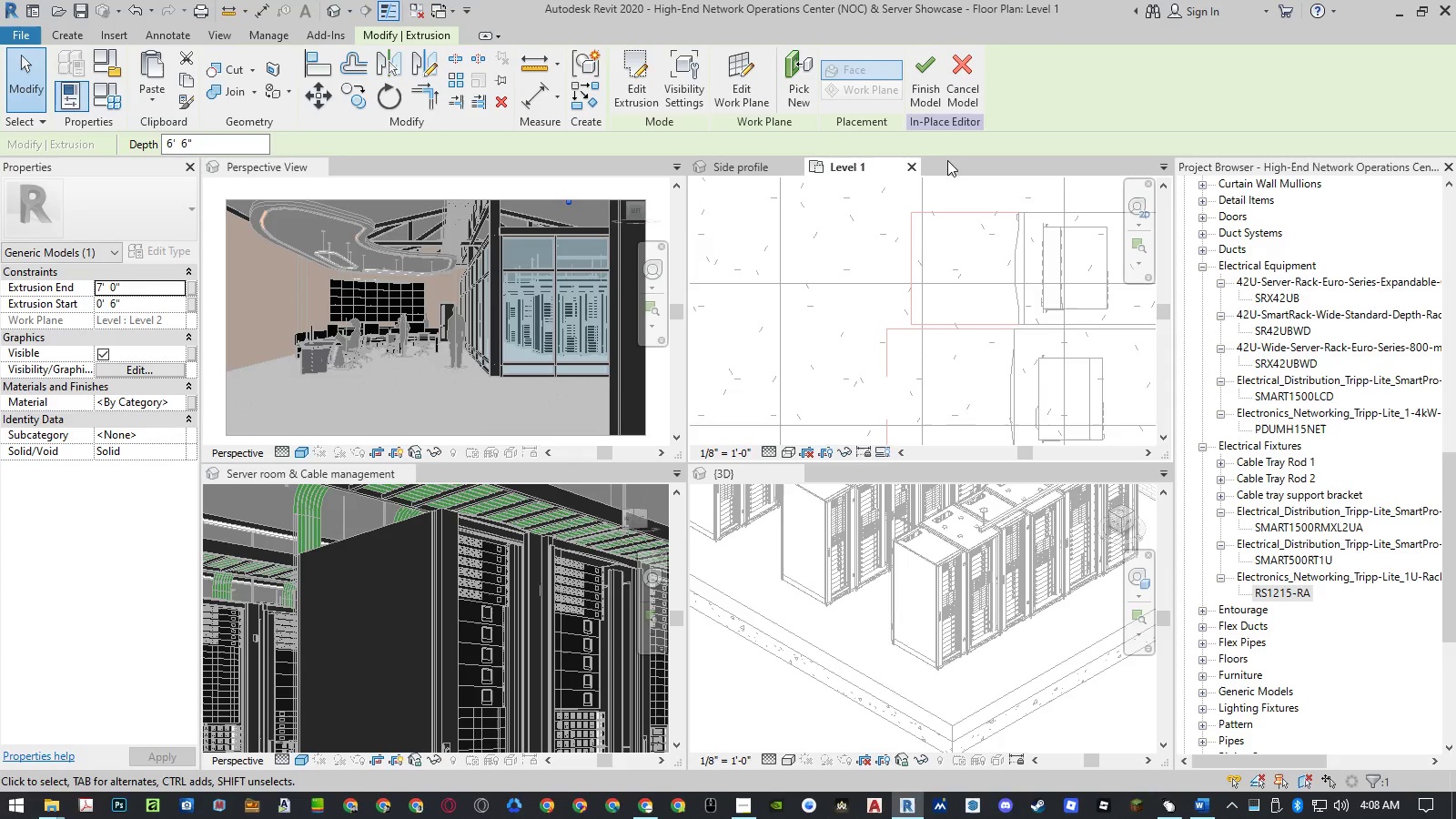 
wait(5.94)
 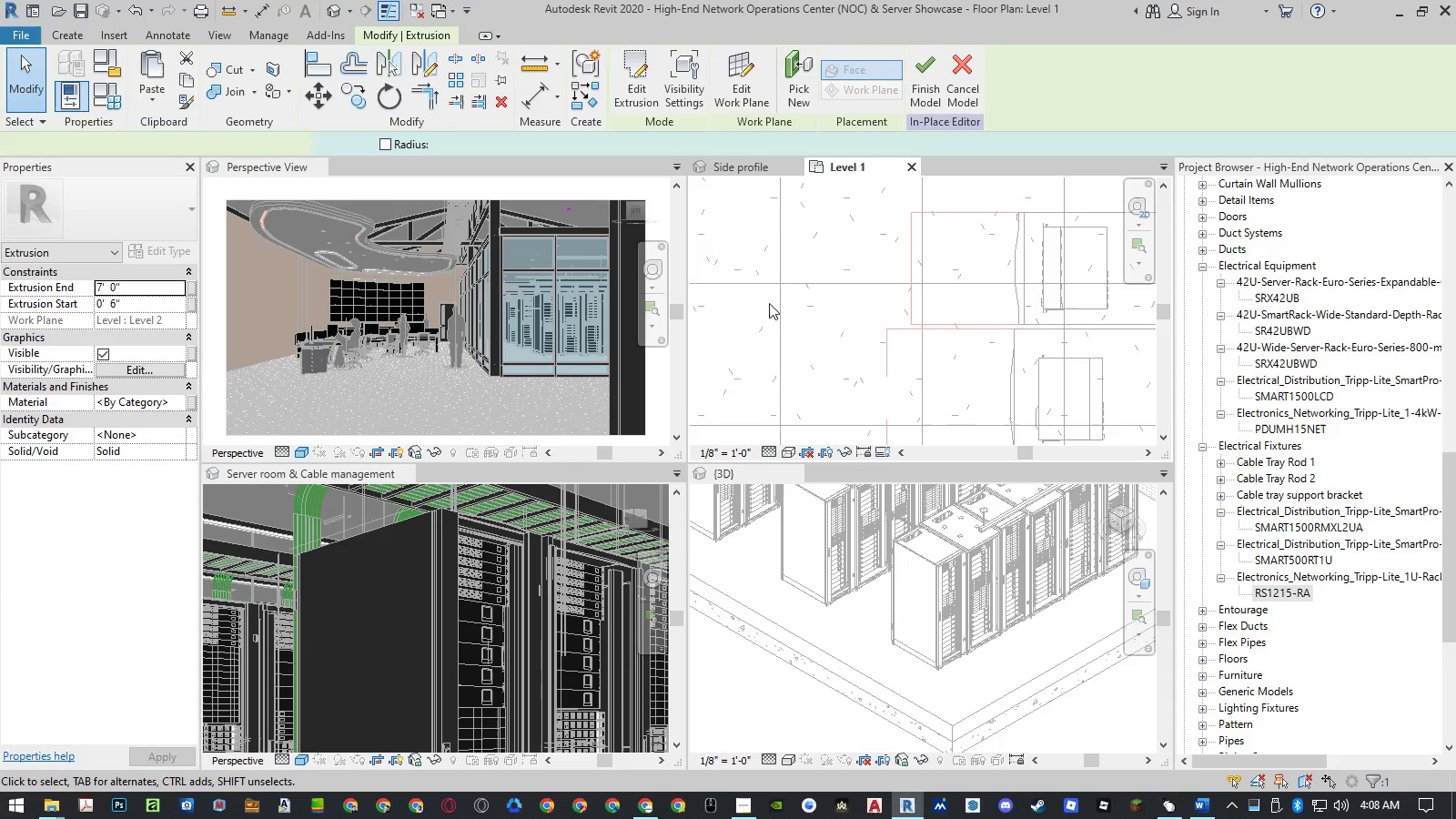 
left_click([927, 91])
 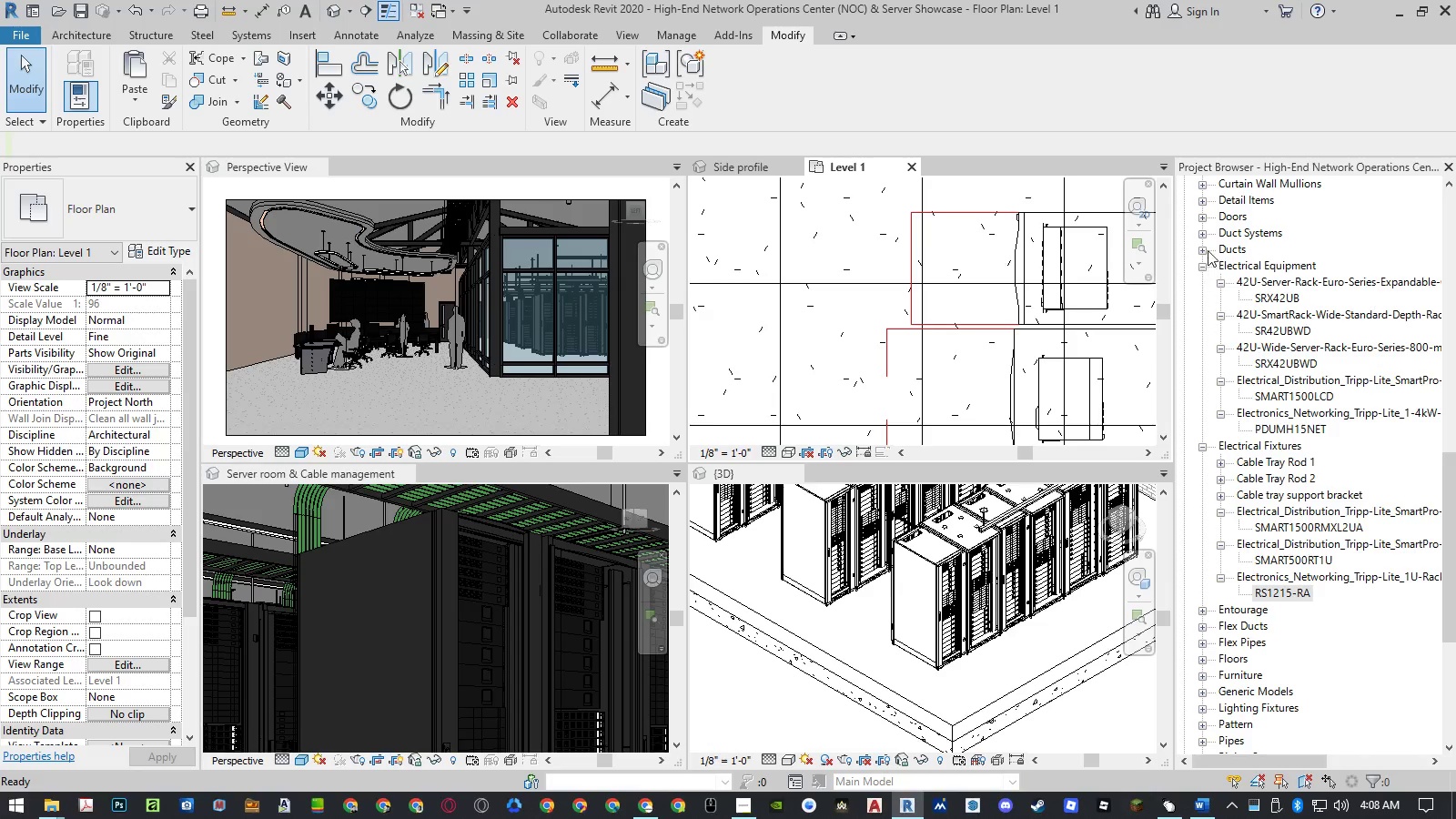 
wait(6.51)
 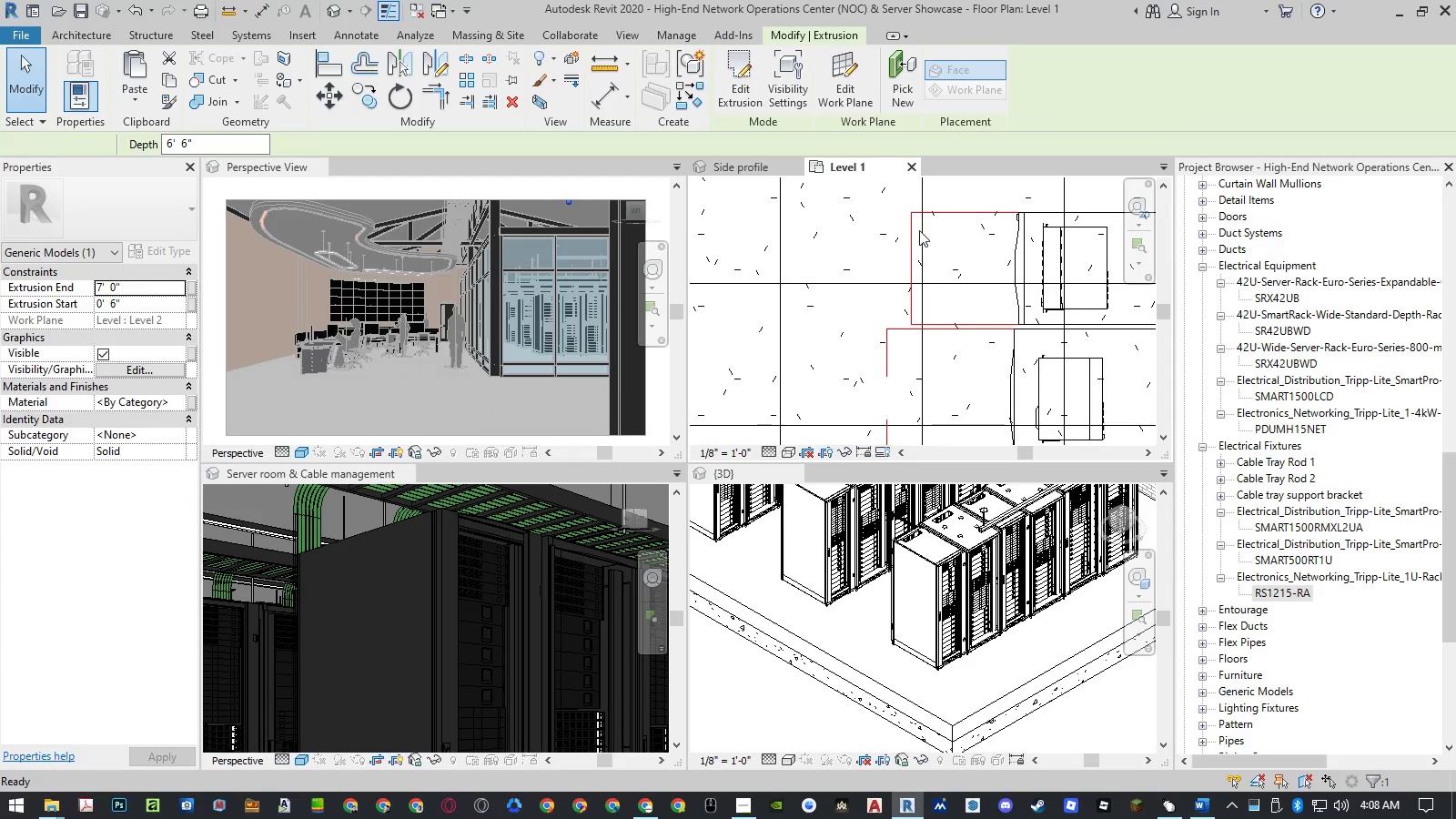 
left_click([1203, 697])
 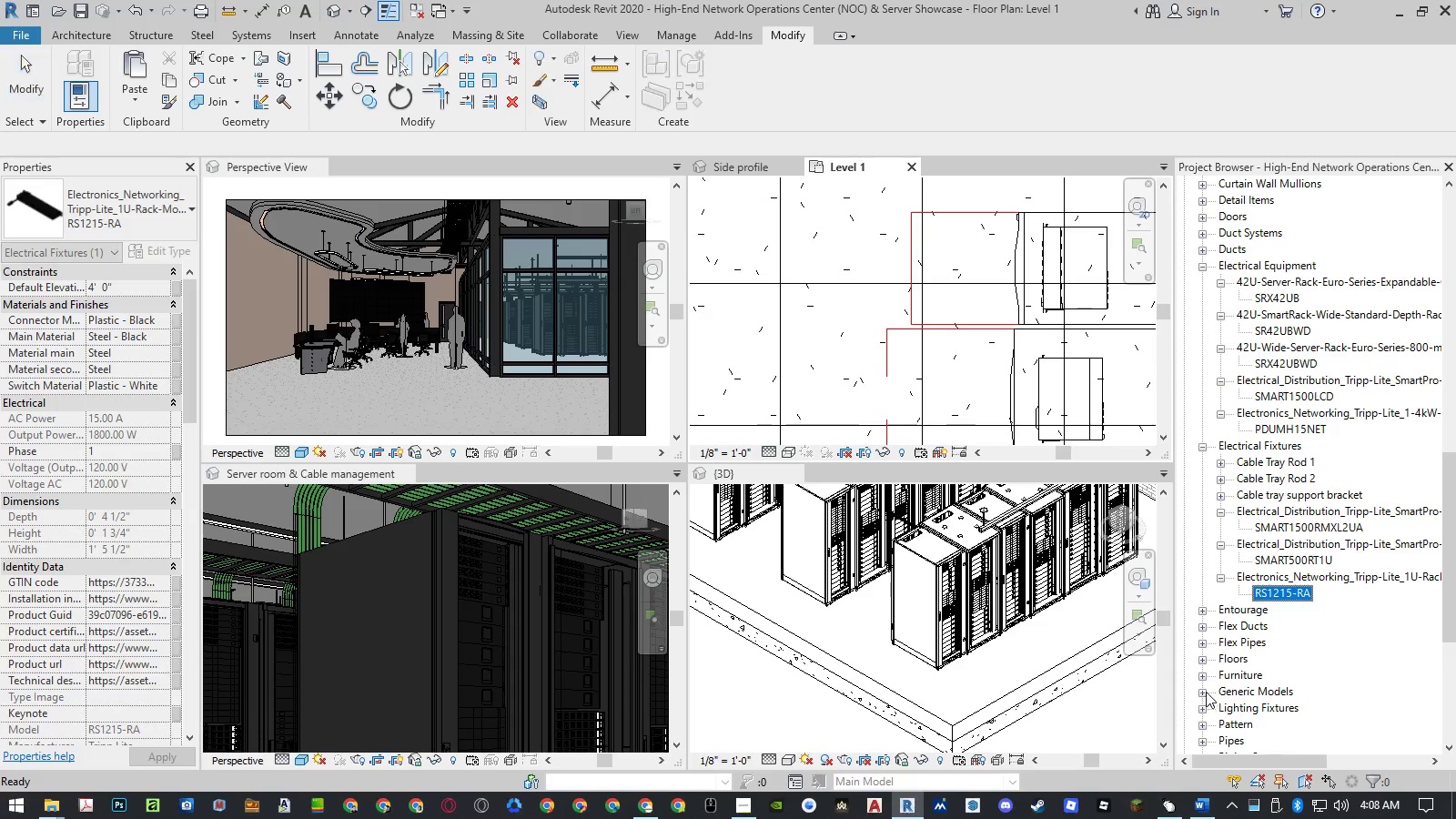 
left_click([1203, 689])
 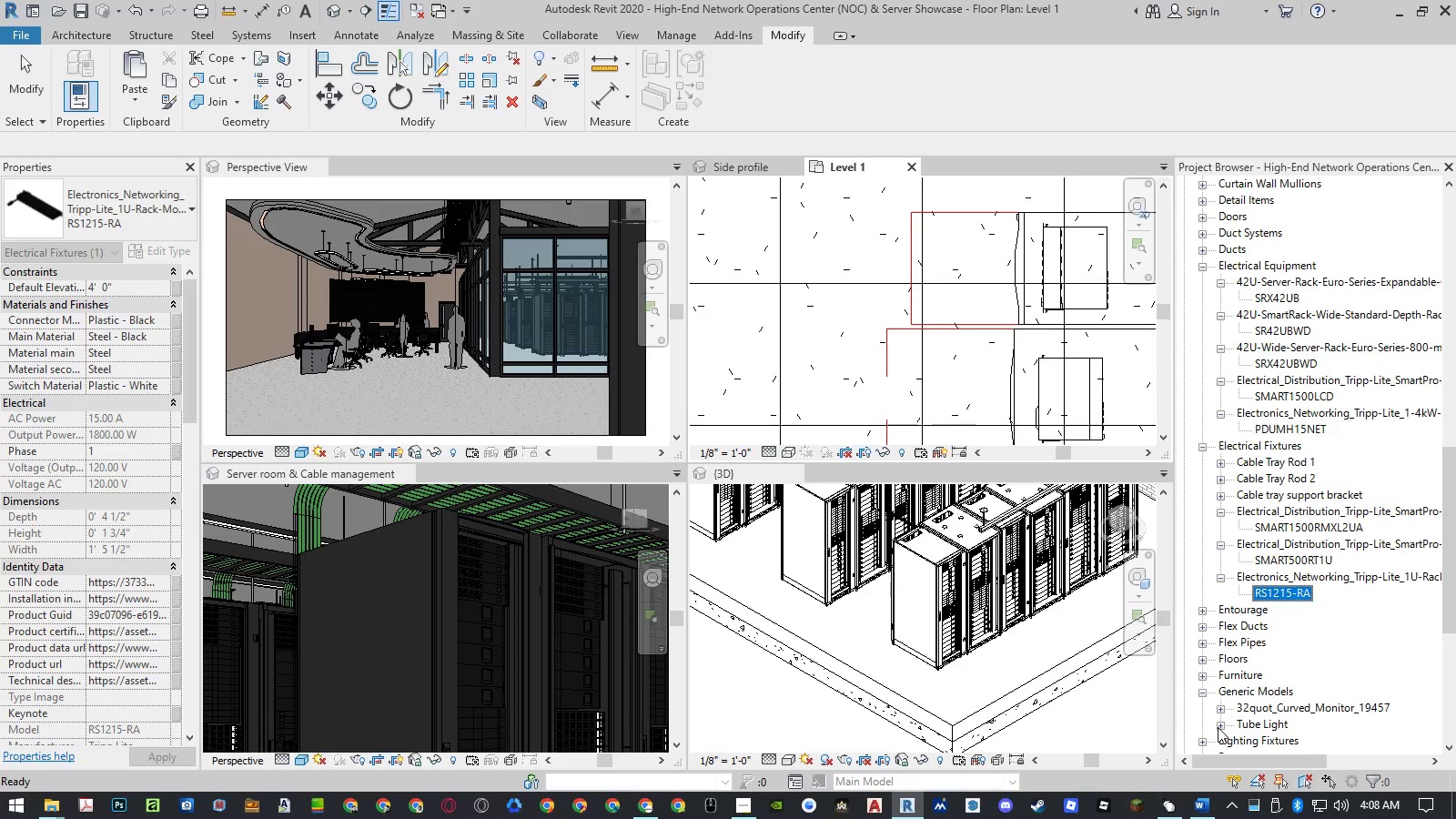 
left_click([1220, 726])
 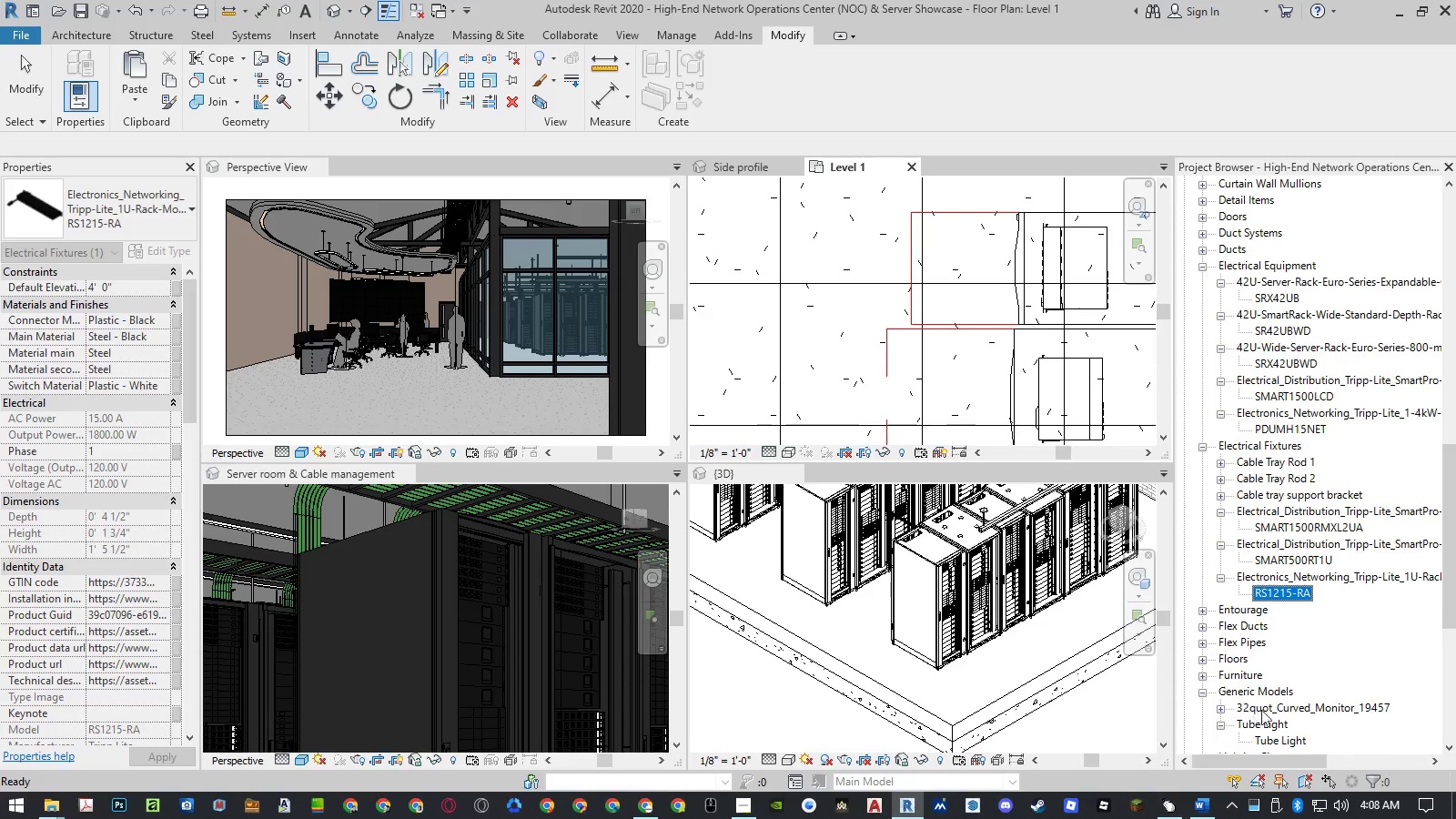 
scroll: coordinate [1269, 703], scroll_direction: down, amount: 1.0
 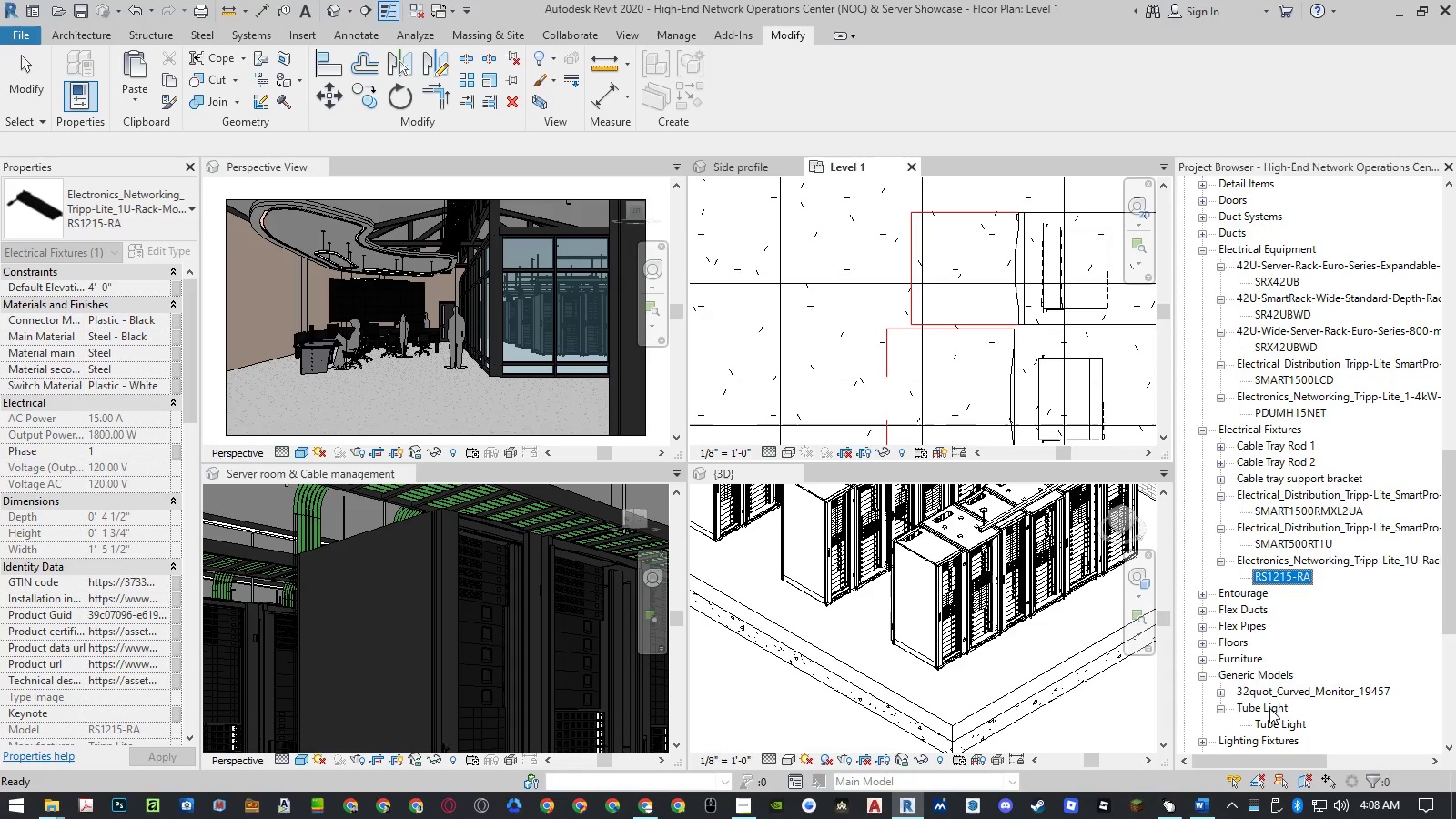 
left_click([1269, 706])
 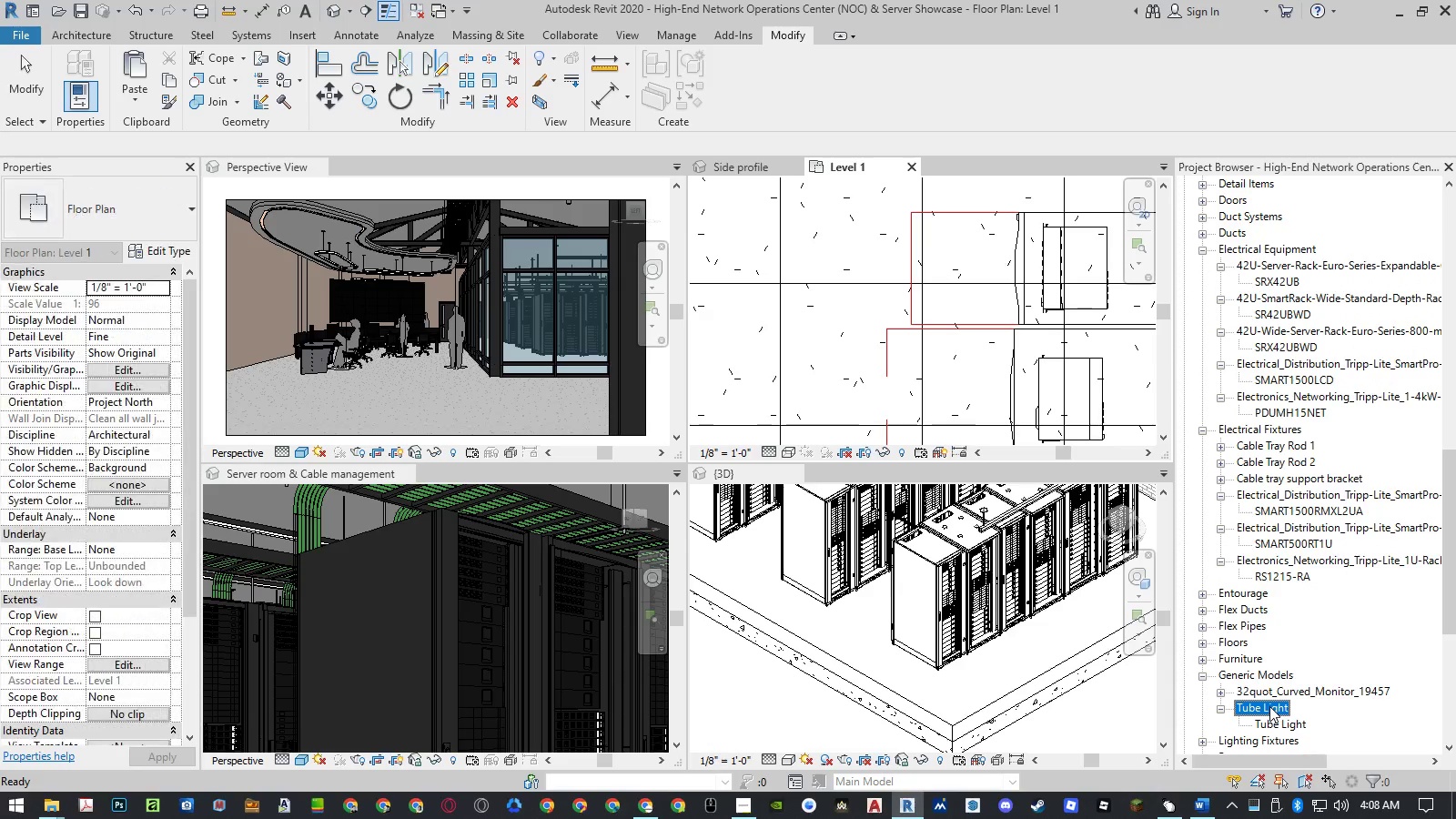 
right_click([1269, 706])
 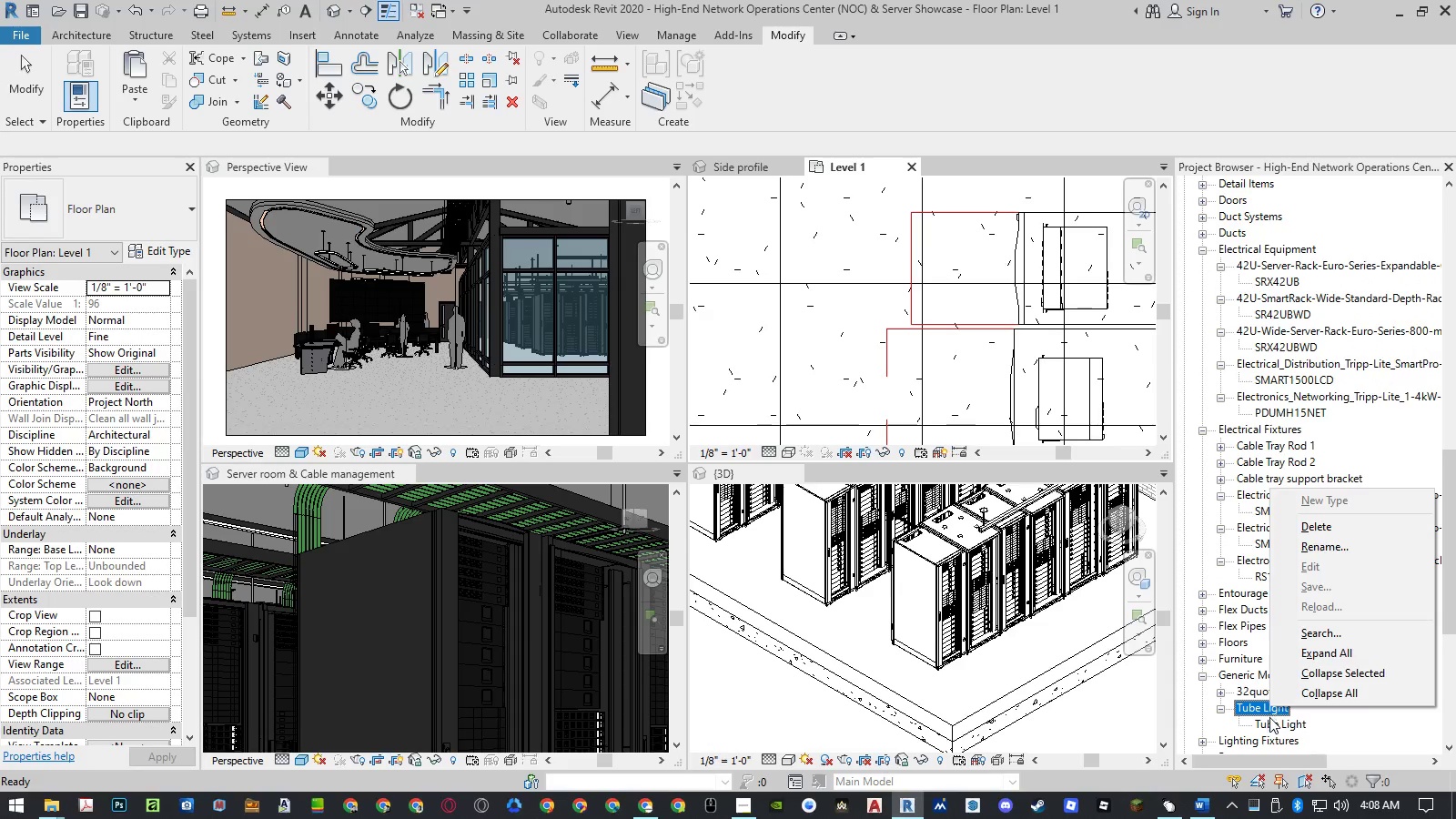 
right_click([1269, 724])
 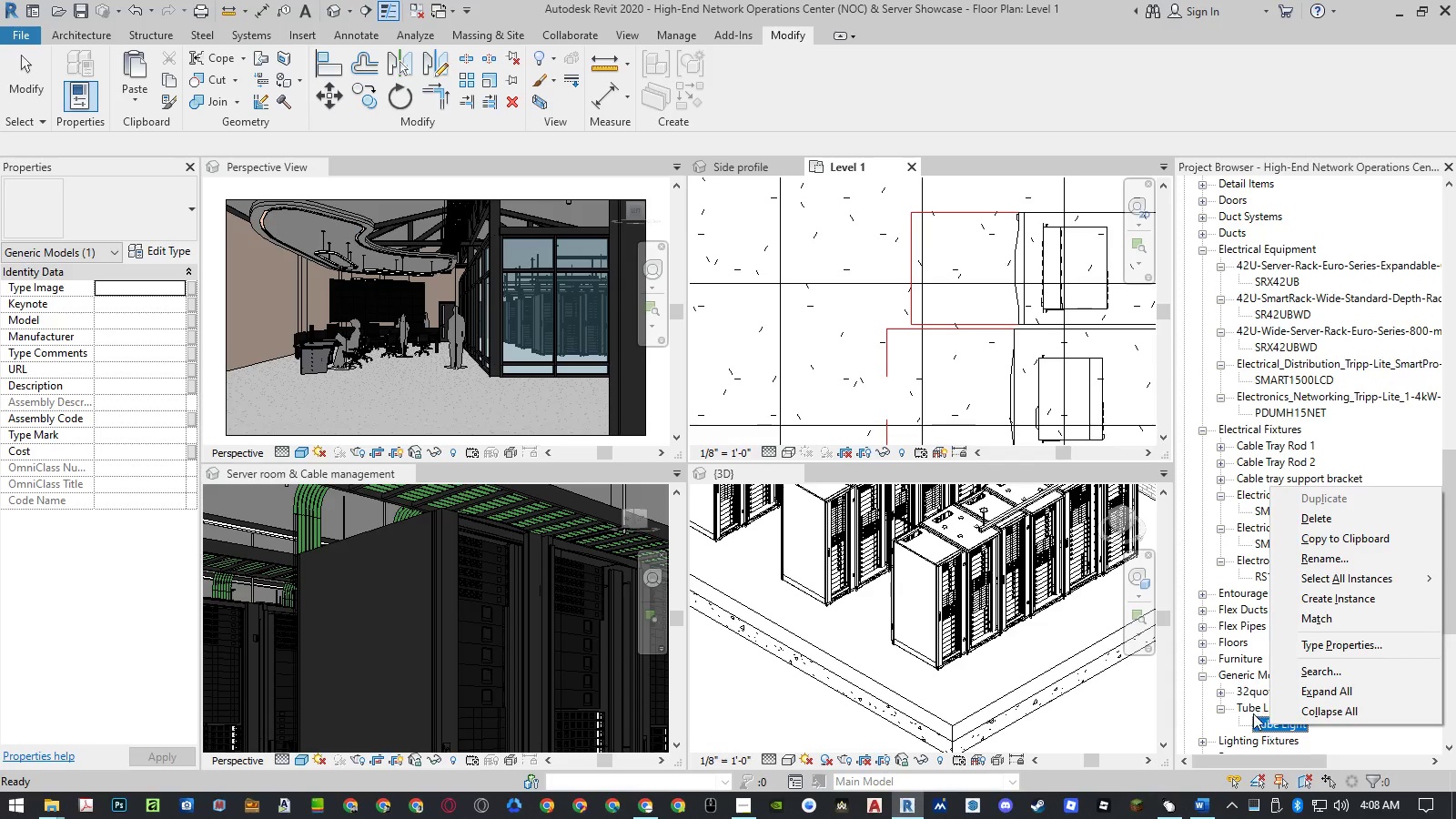 
left_click([1251, 708])
 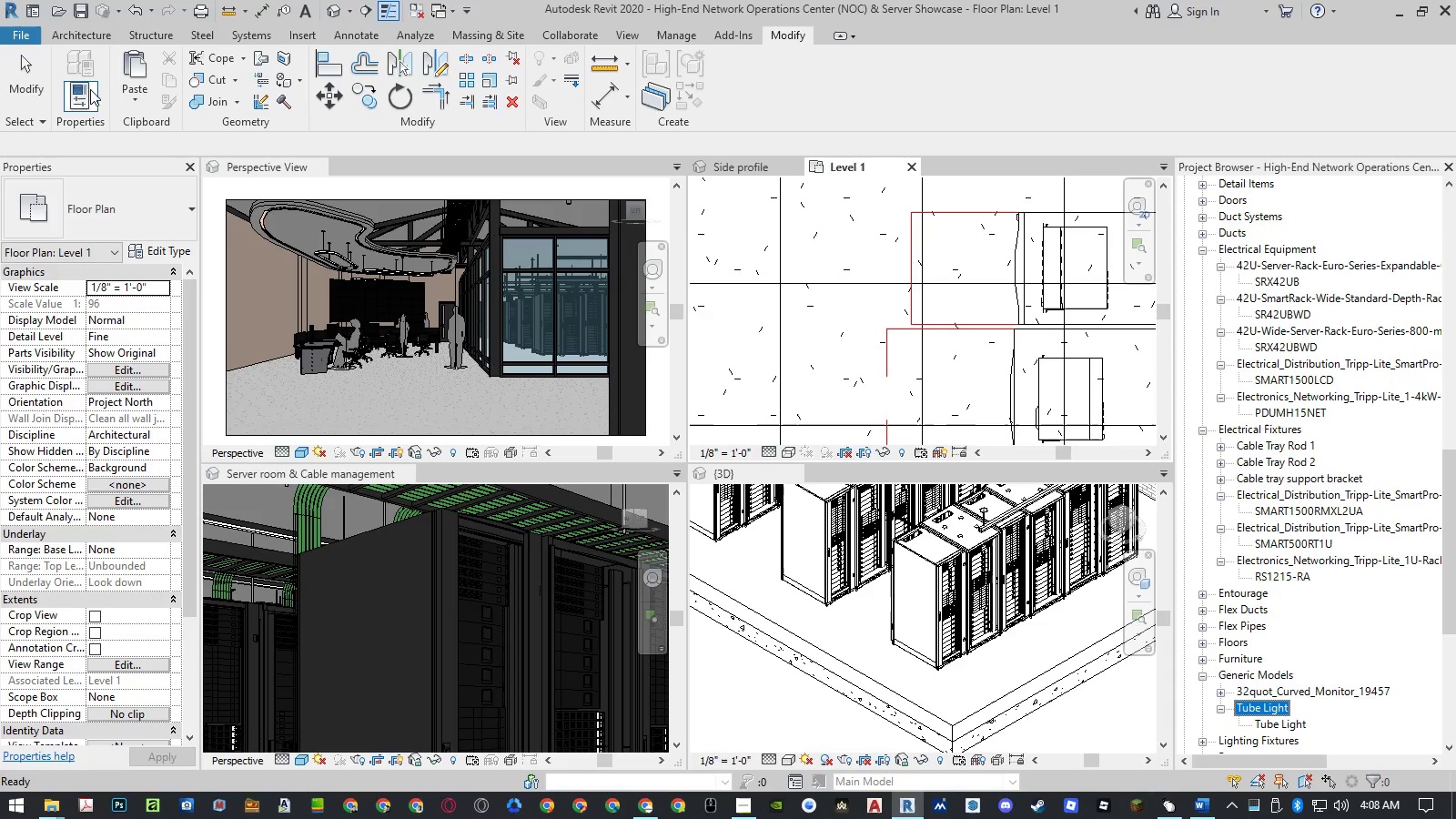 
left_click([81, 38])
 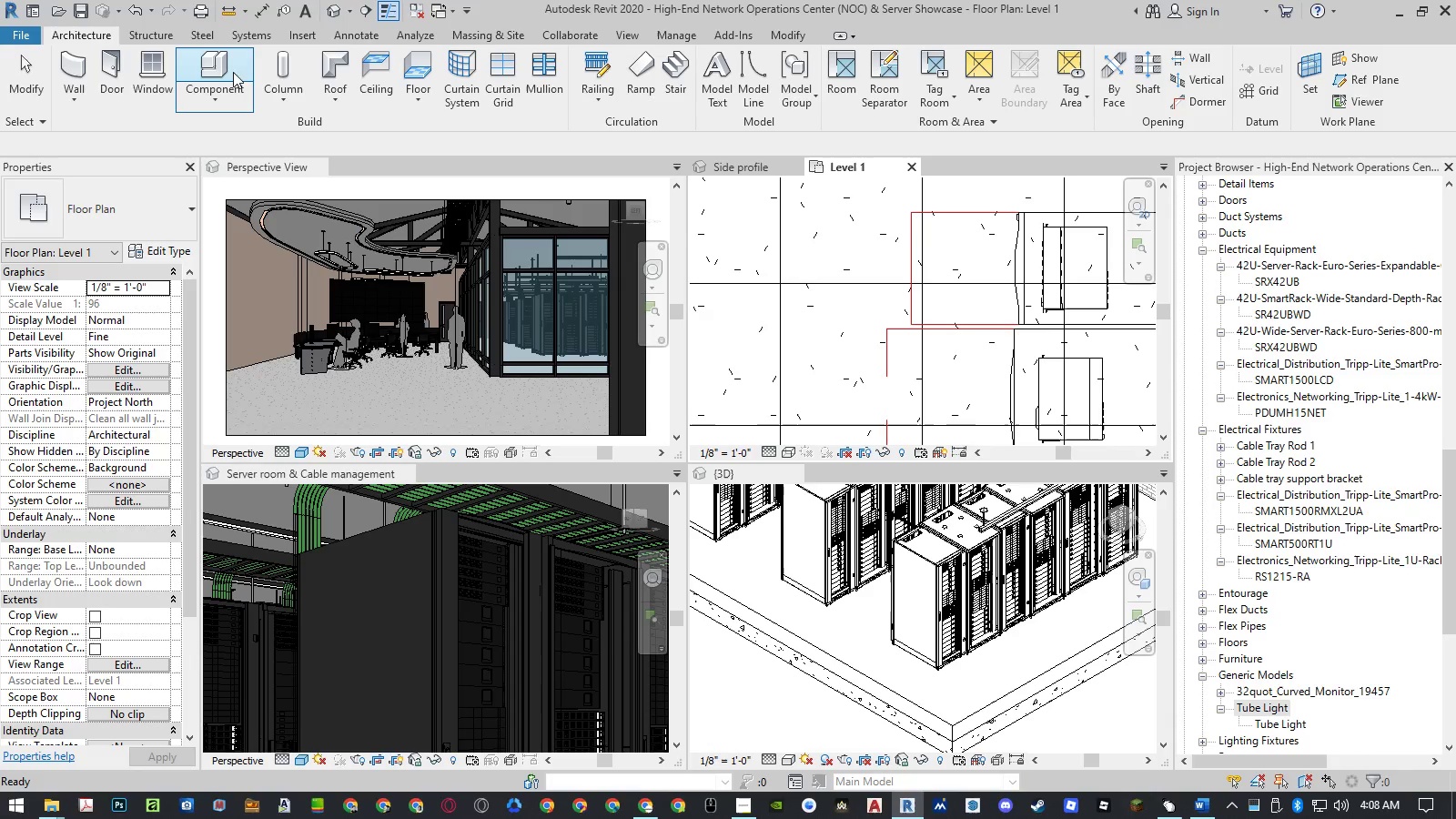 
left_click([225, 99])
 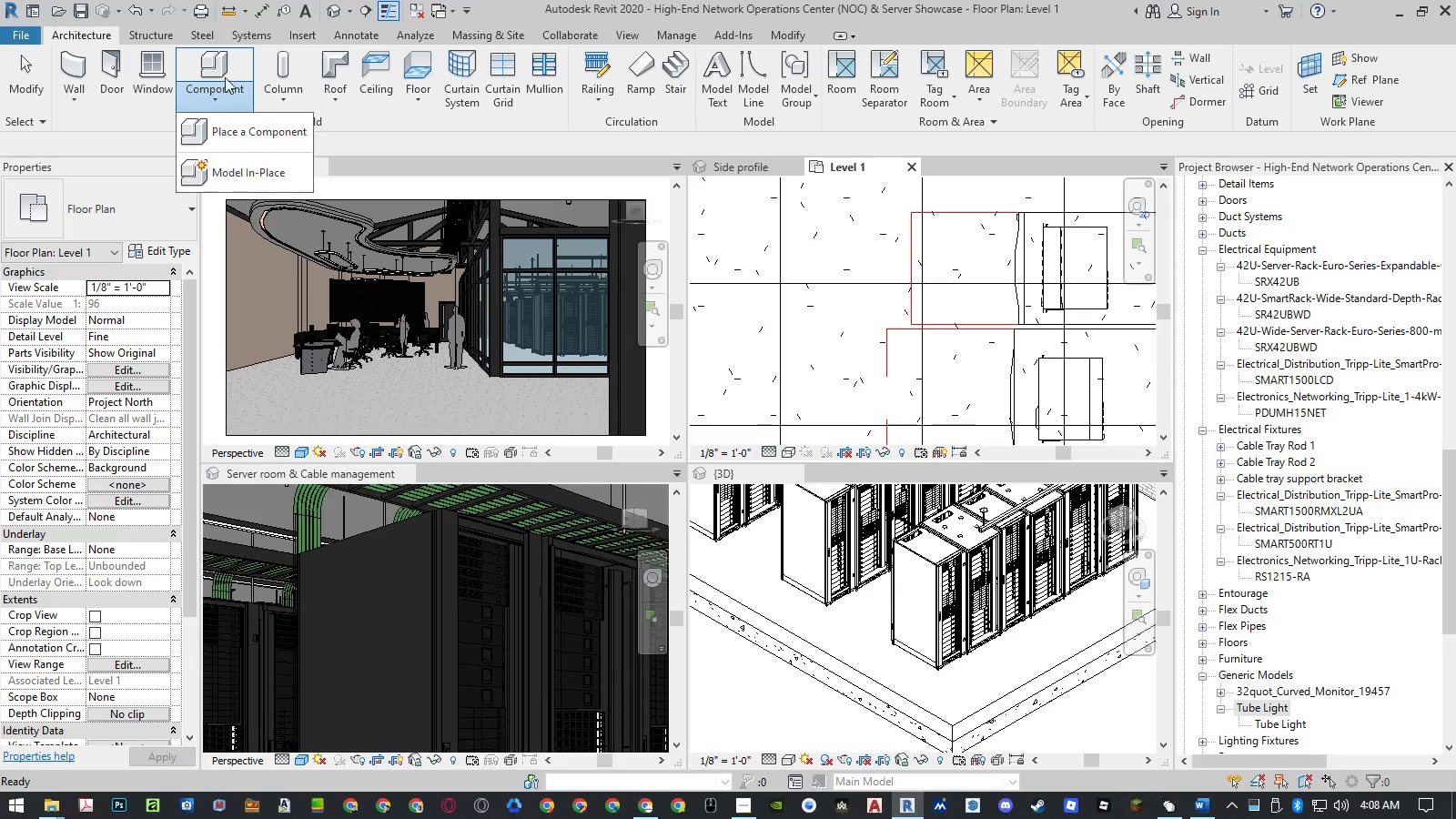 
left_click([223, 66])
 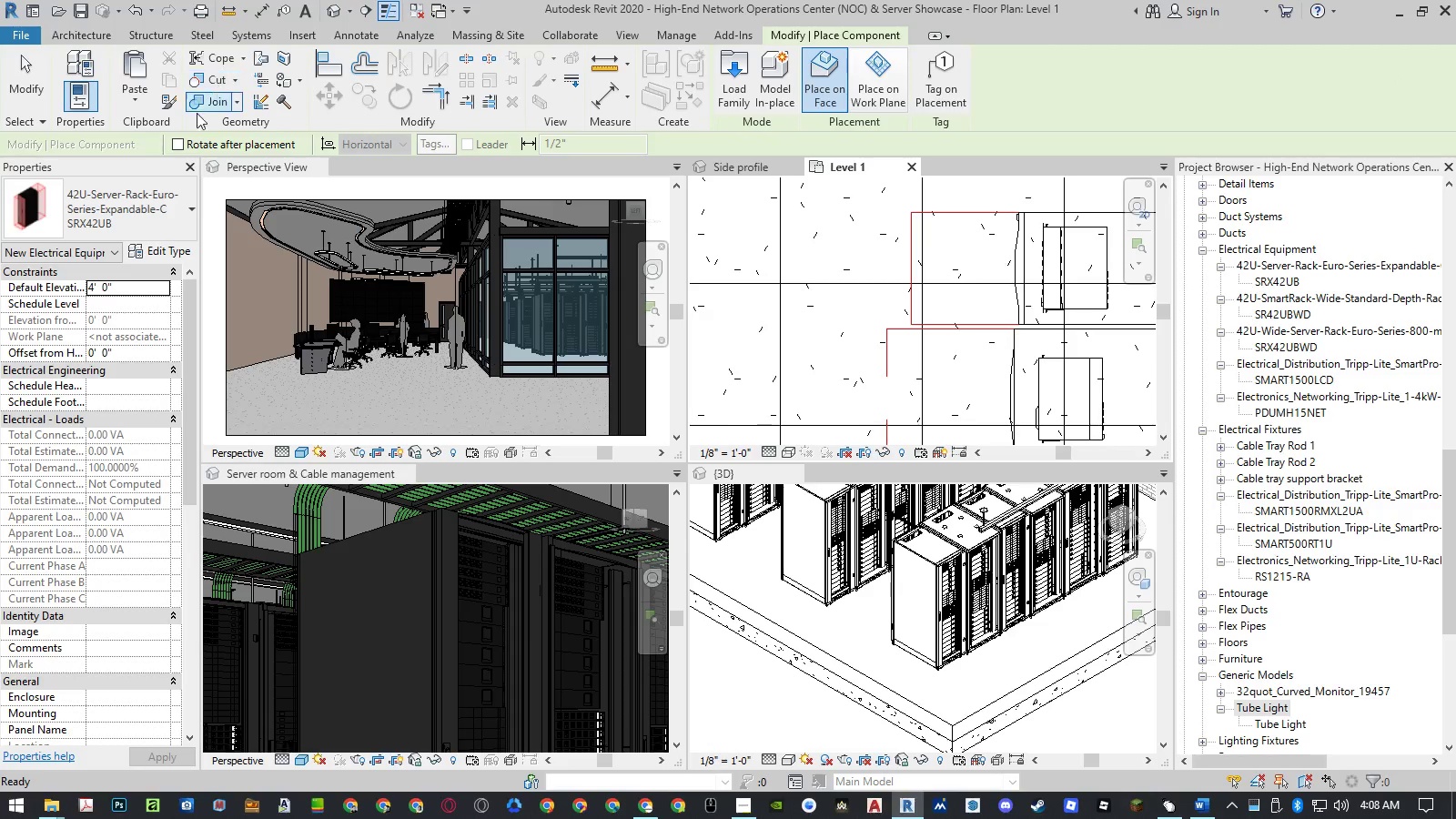 
left_click([146, 202])
 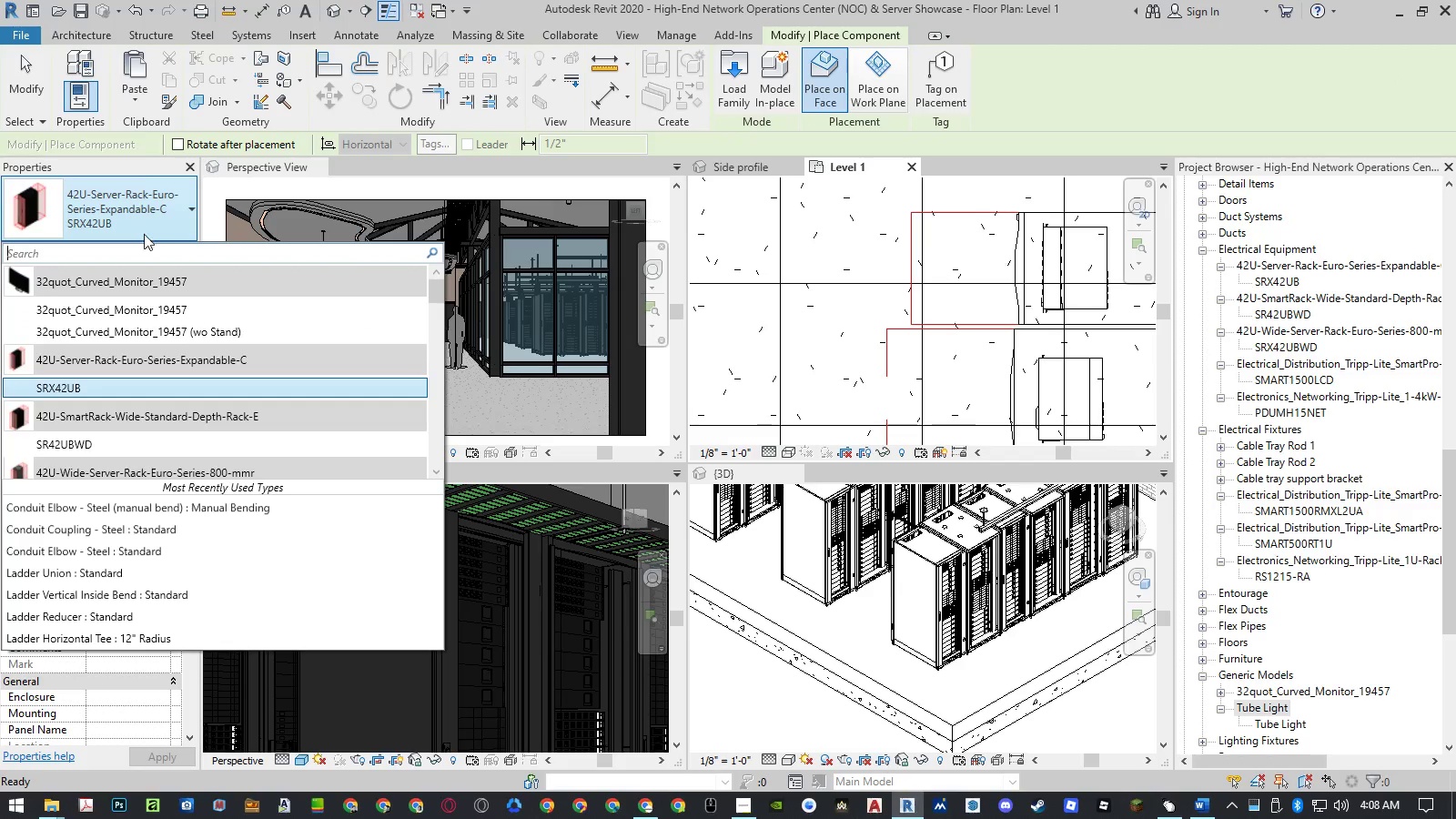 
scroll: coordinate [152, 354], scroll_direction: down, amount: 5.0
 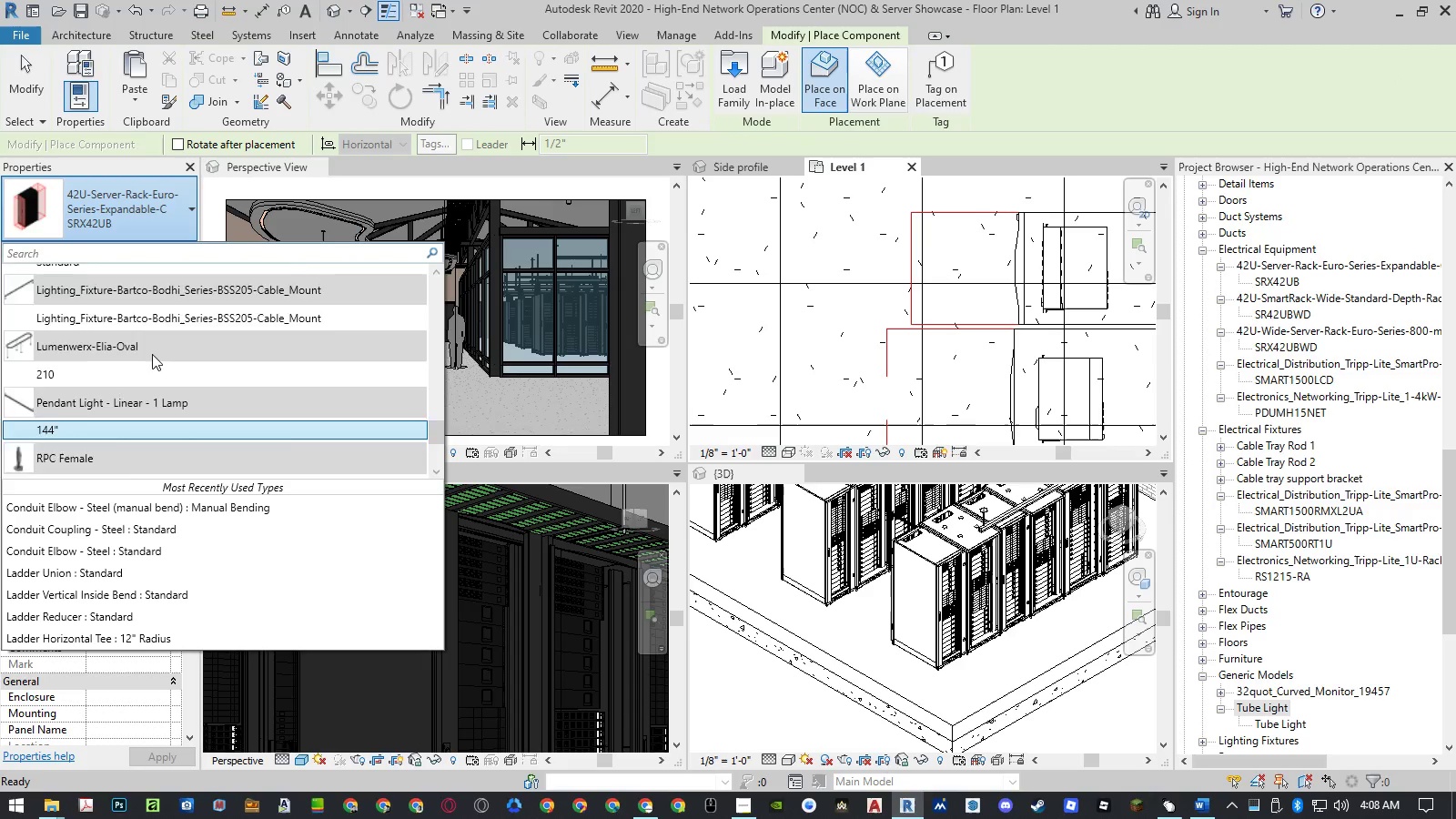 
scroll: coordinate [156, 345], scroll_direction: up, amount: 14.0
 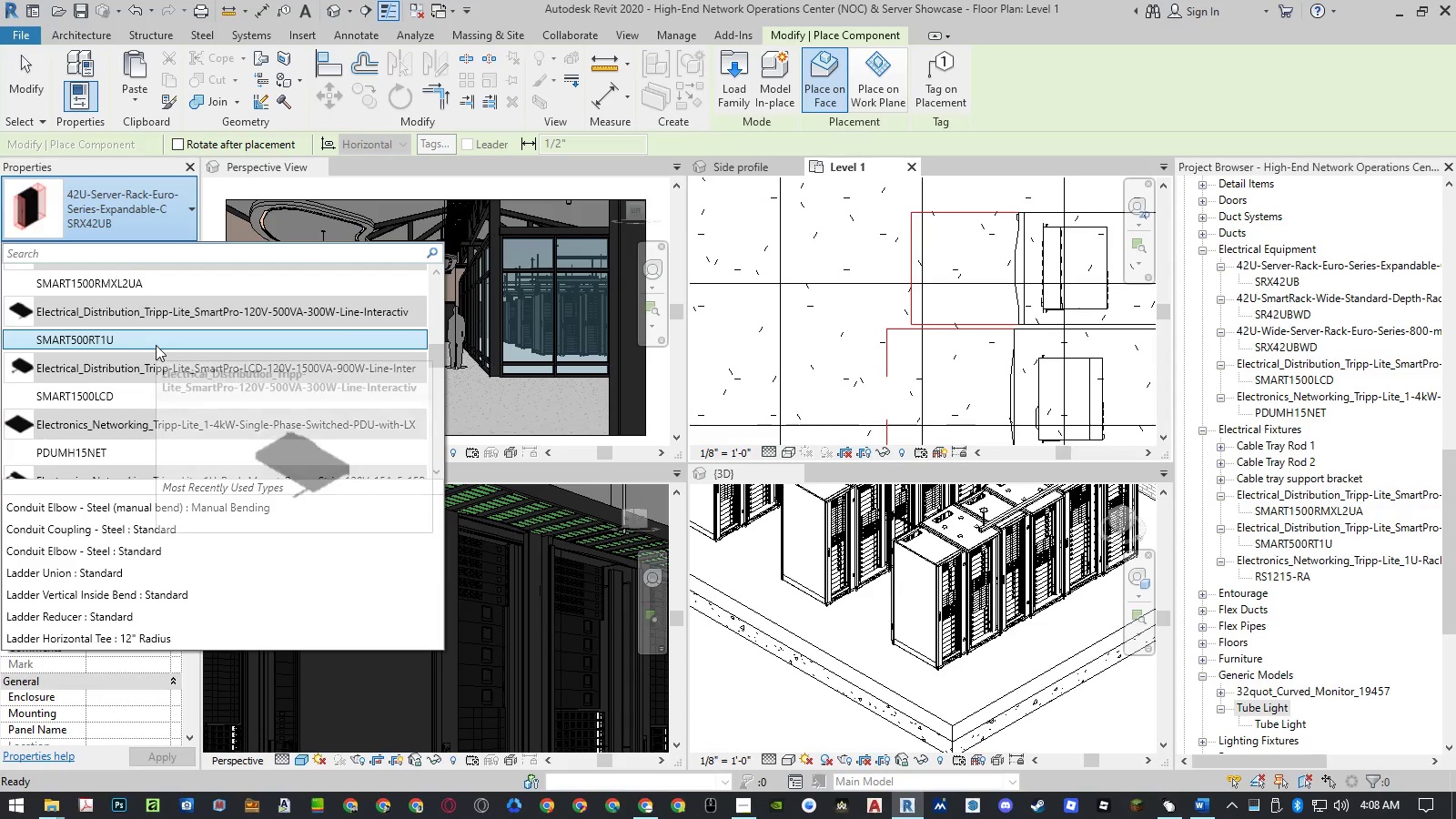 
scroll: coordinate [156, 345], scroll_direction: down, amount: 3.0
 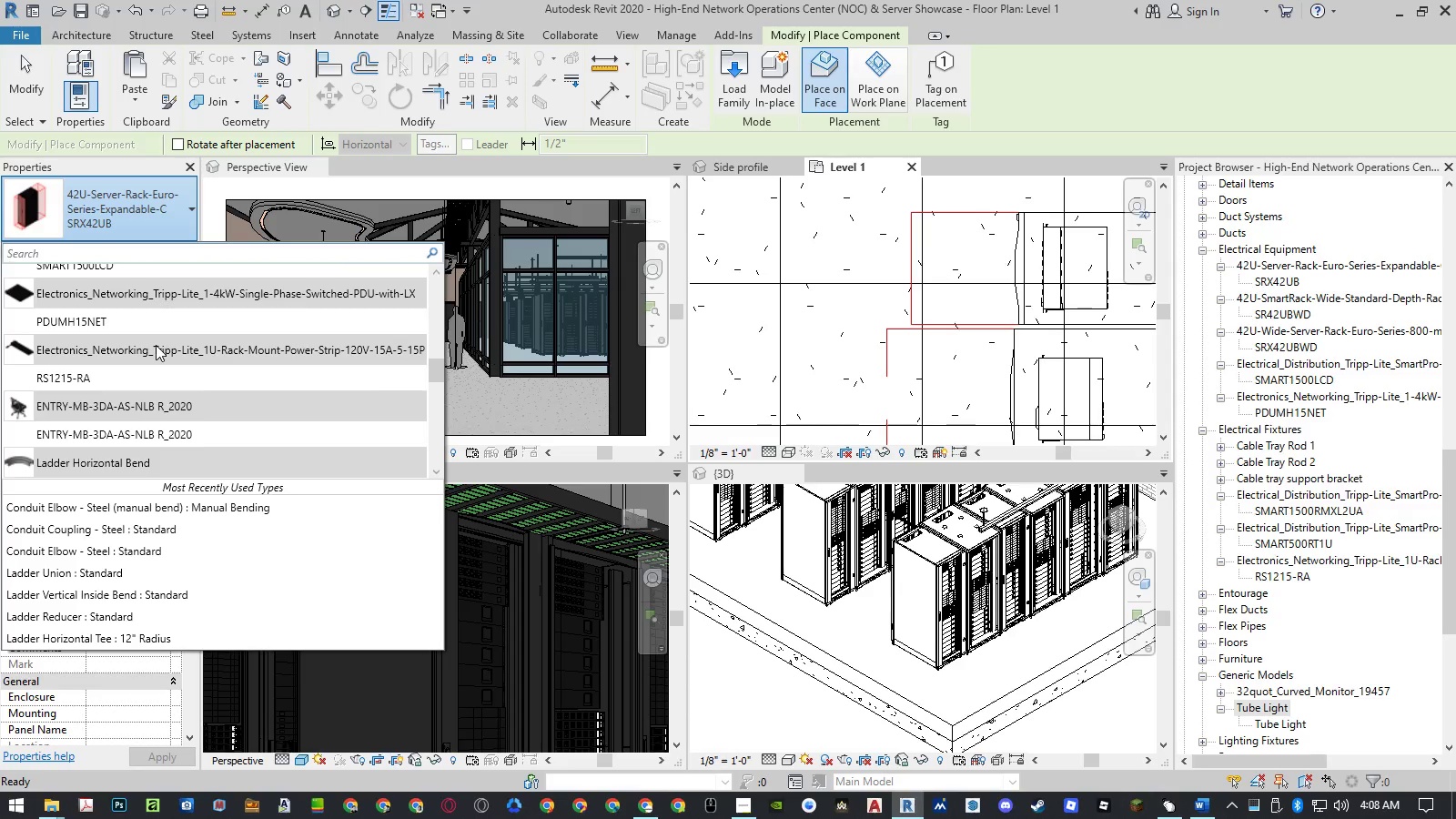 
scroll: coordinate [156, 343], scroll_direction: up, amount: 26.0
 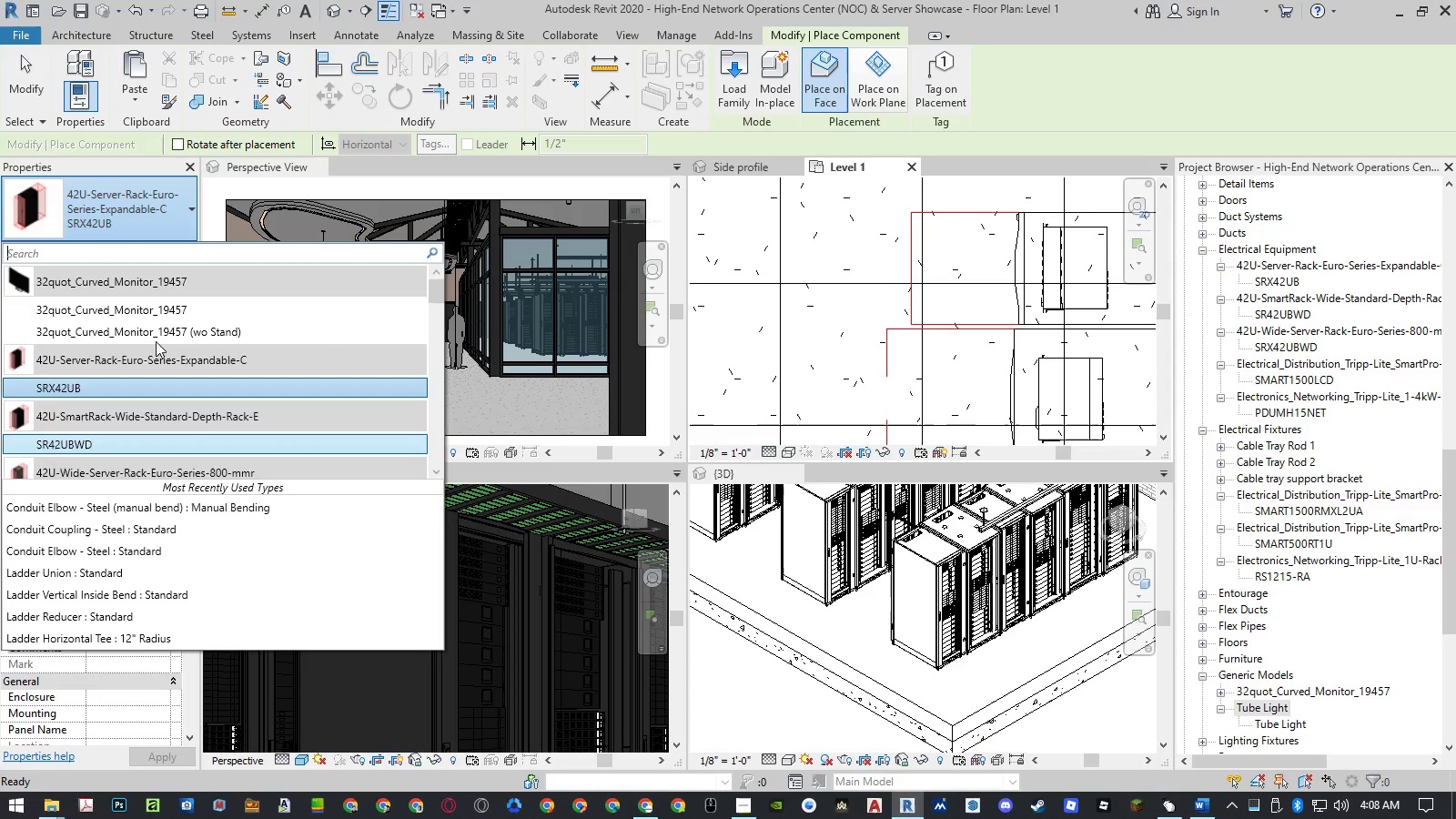 
scroll: coordinate [156, 341], scroll_direction: down, amount: 6.0
 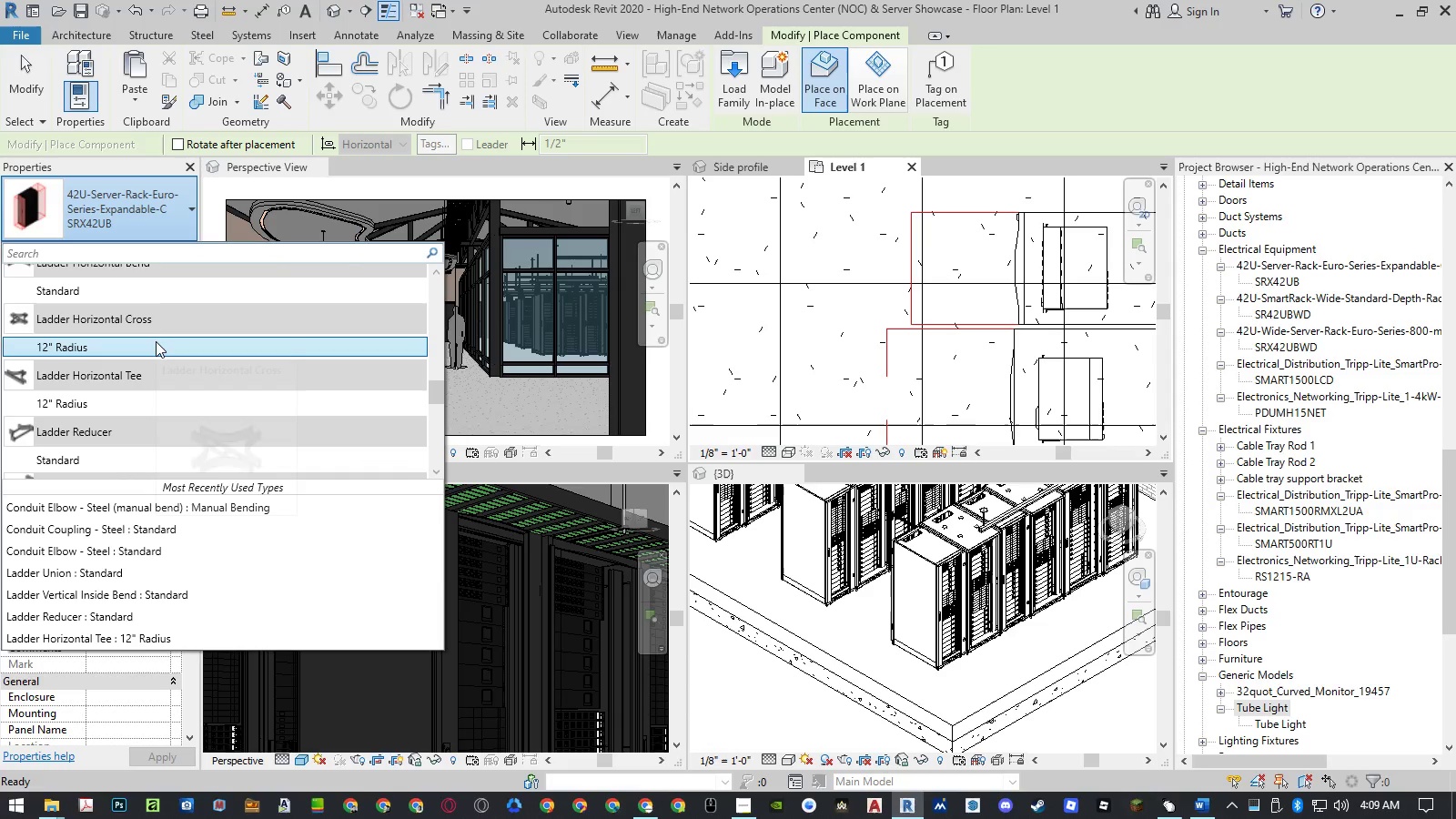 
left_click([139, 148])
 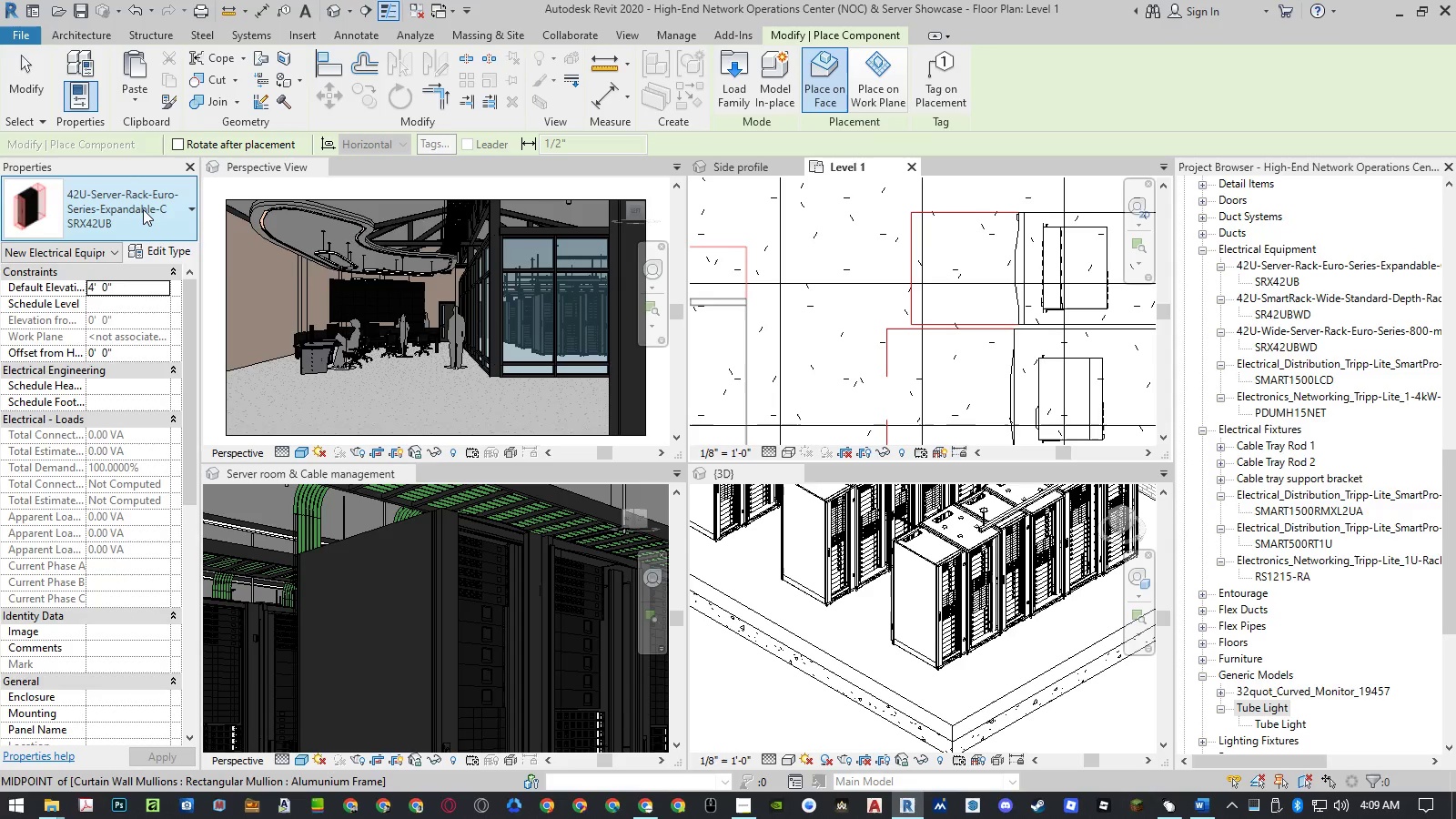 
wait(7.12)
 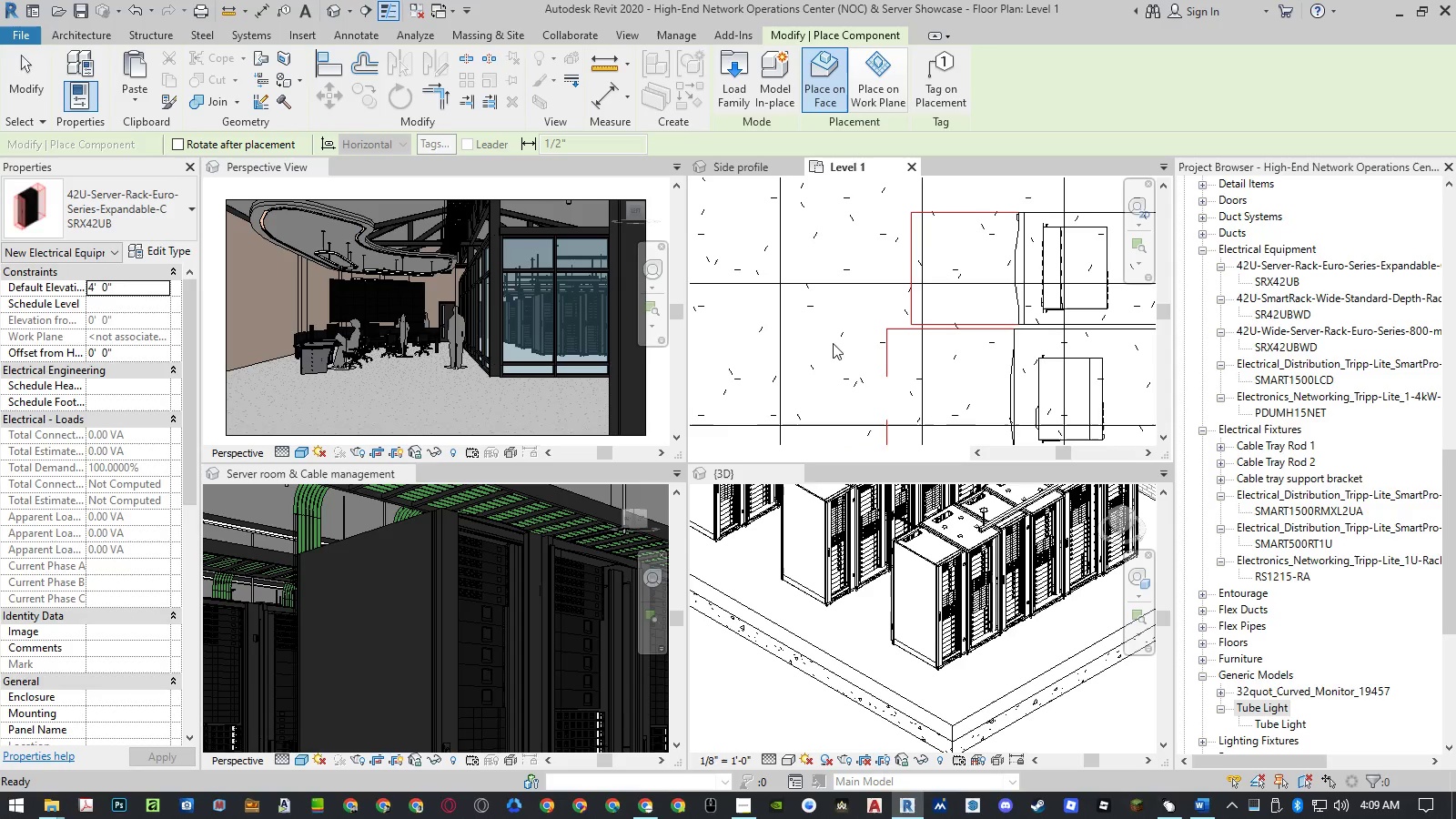 
left_click([225, 105])
 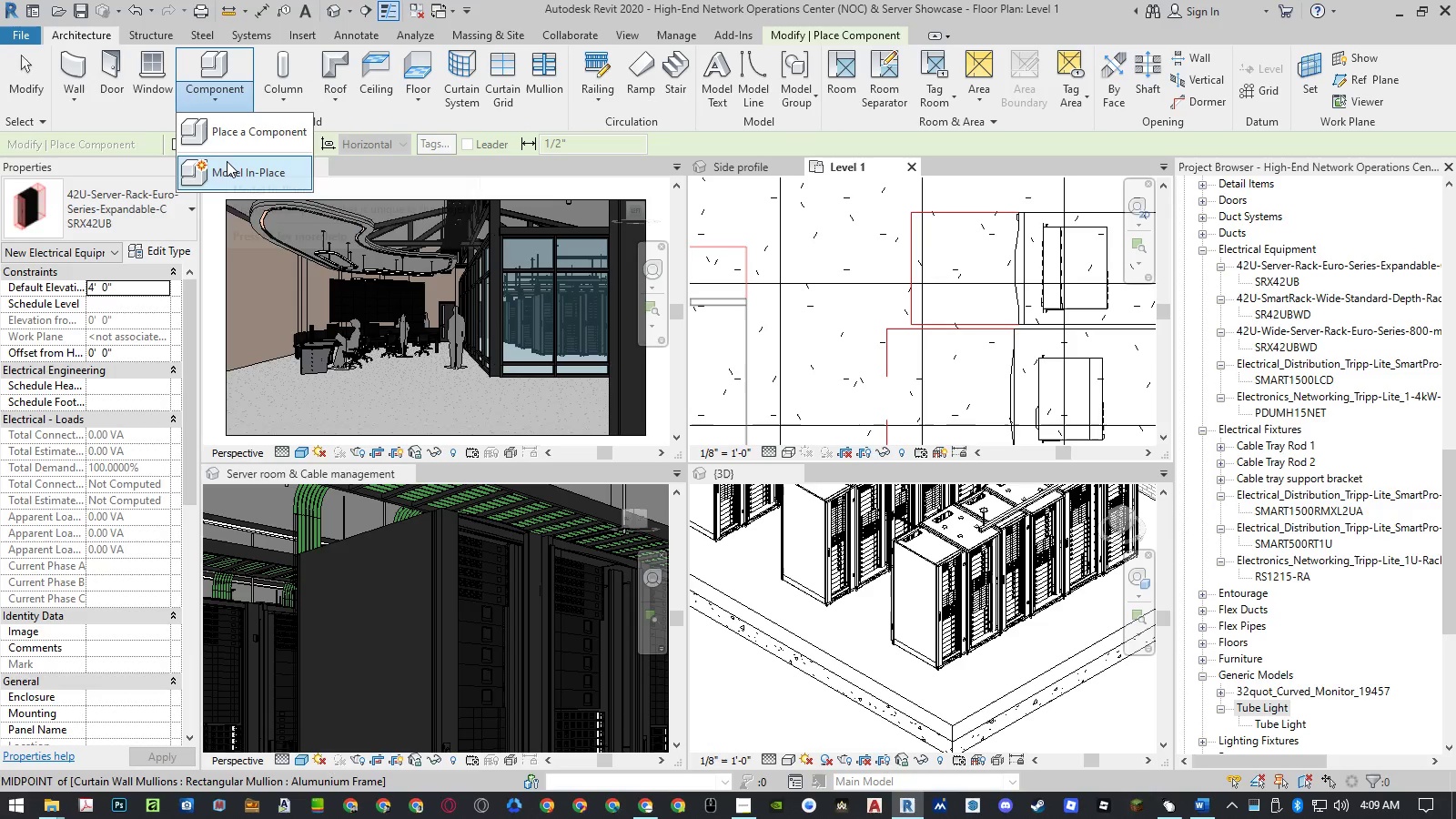 
left_click([227, 161])
 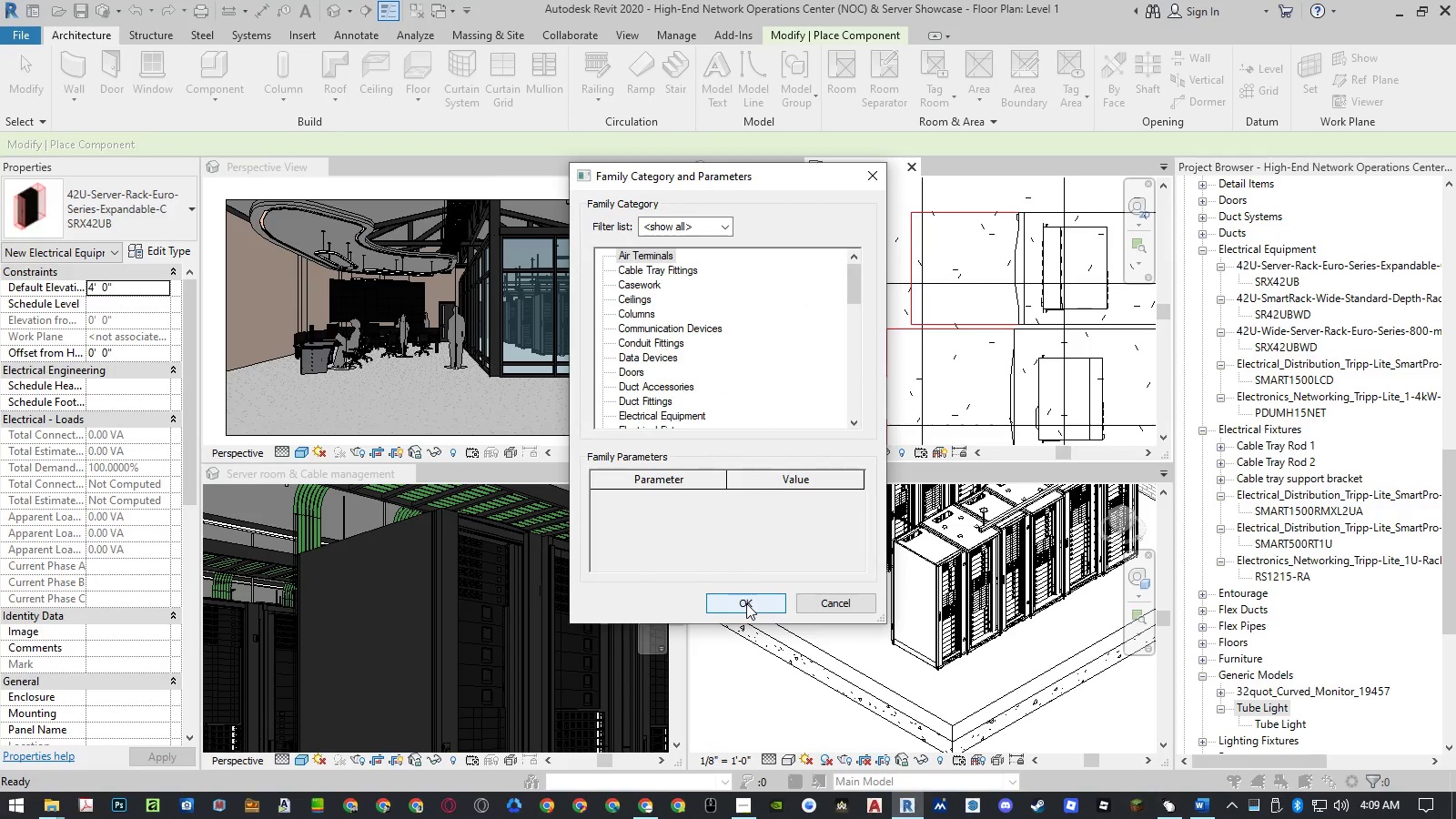 
left_click([866, 611])
 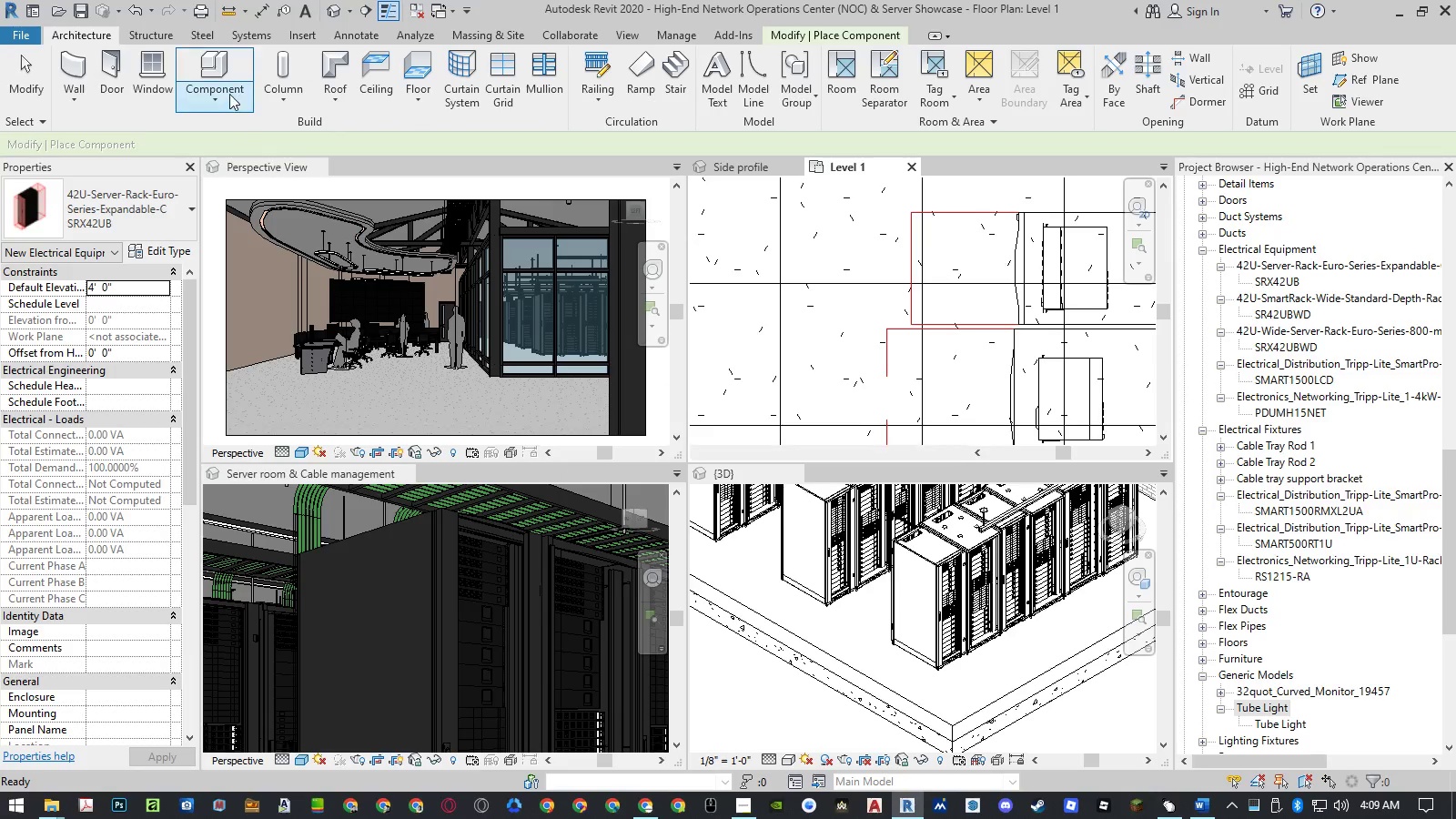 
left_click([218, 68])
 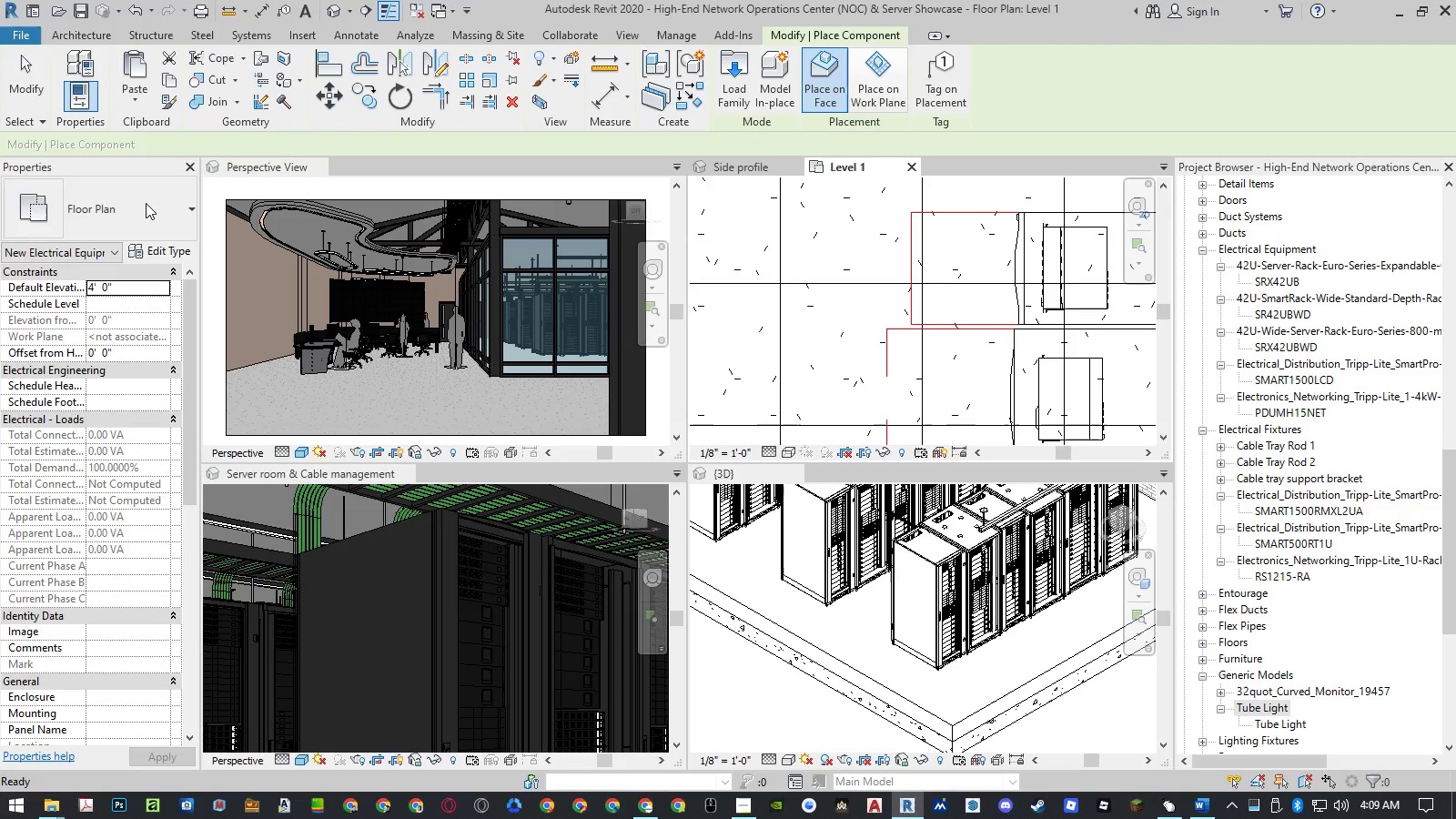 
left_click([146, 203])
 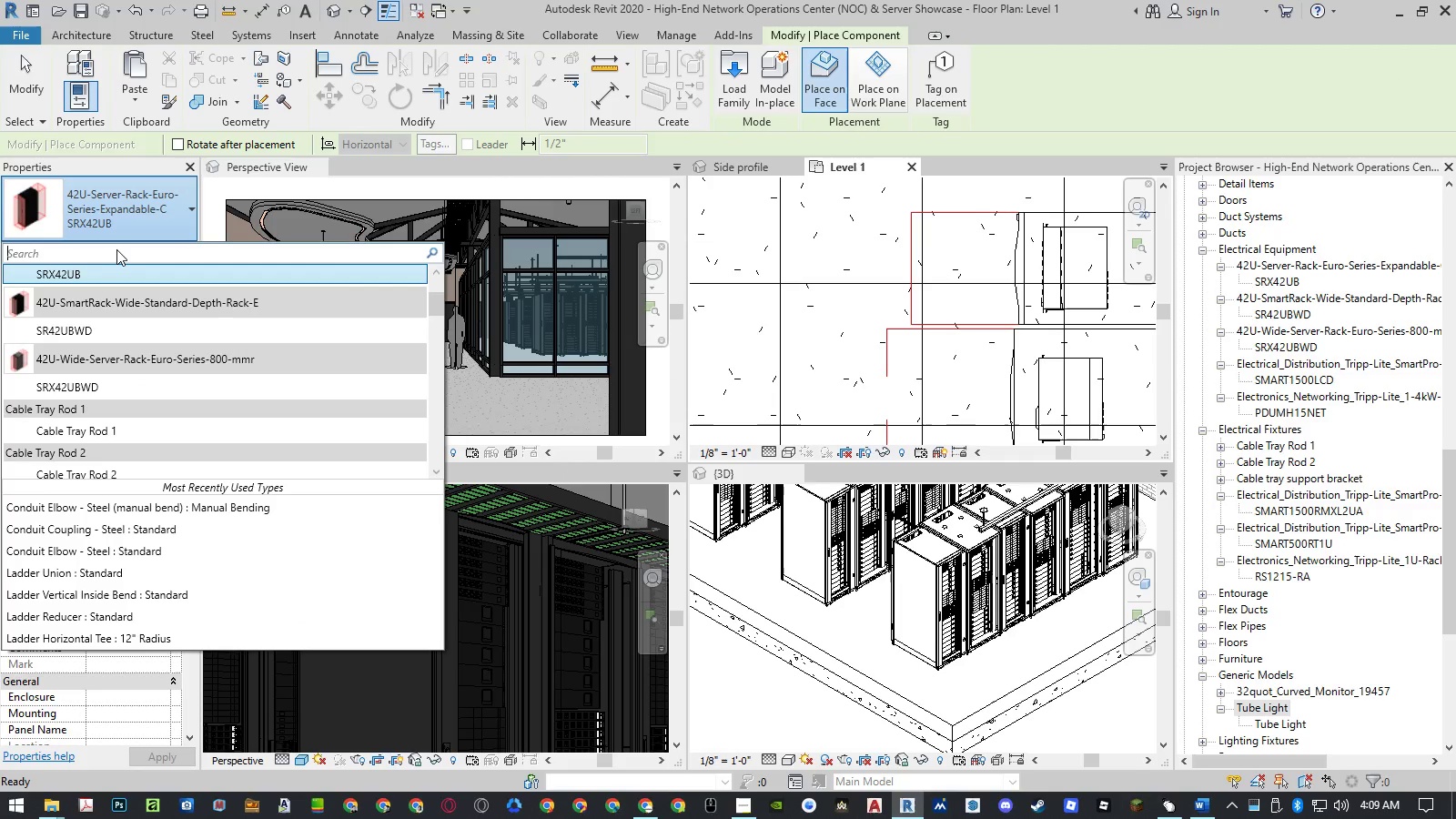 
type(tu)
 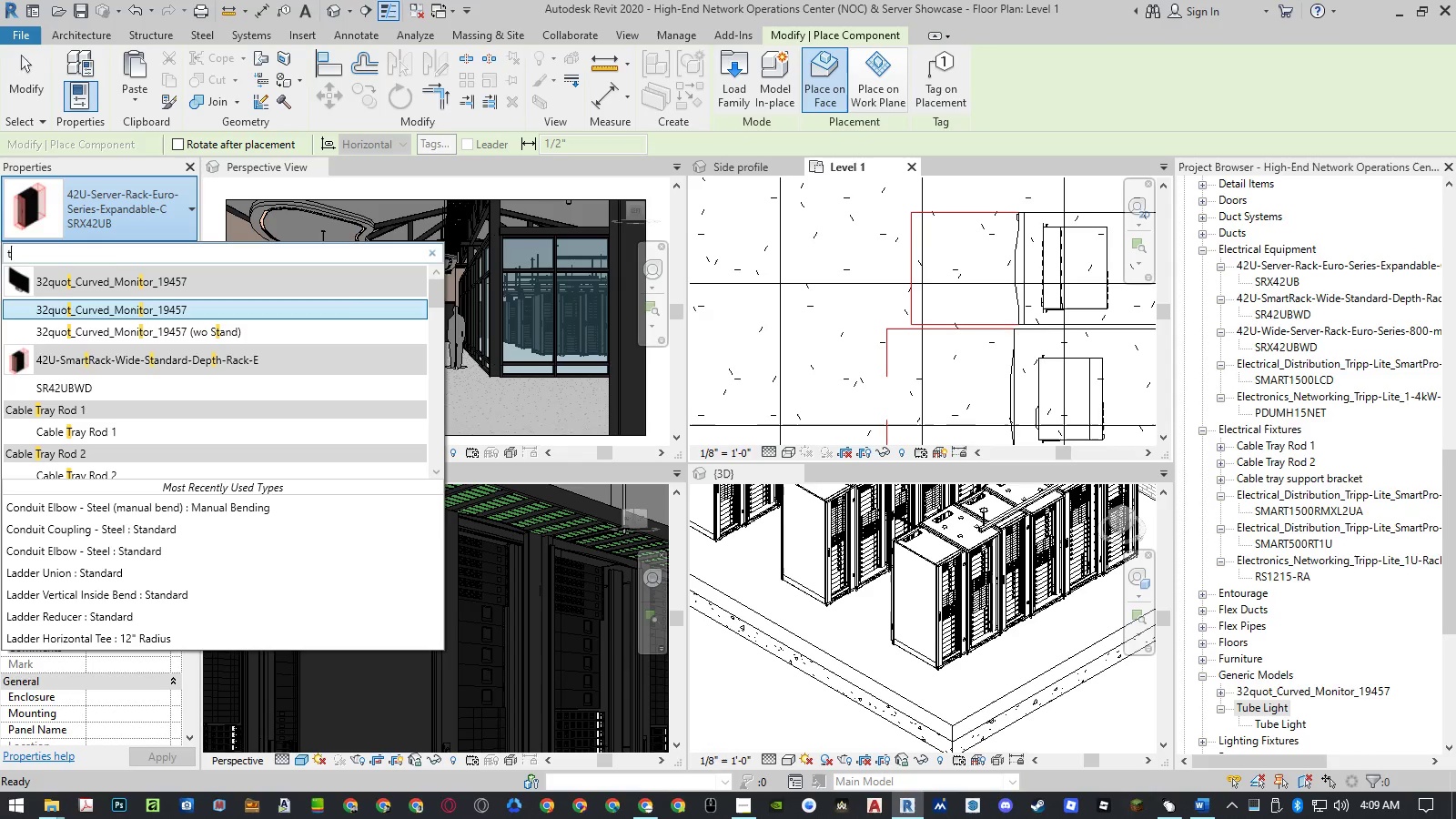 
key(Escape)
 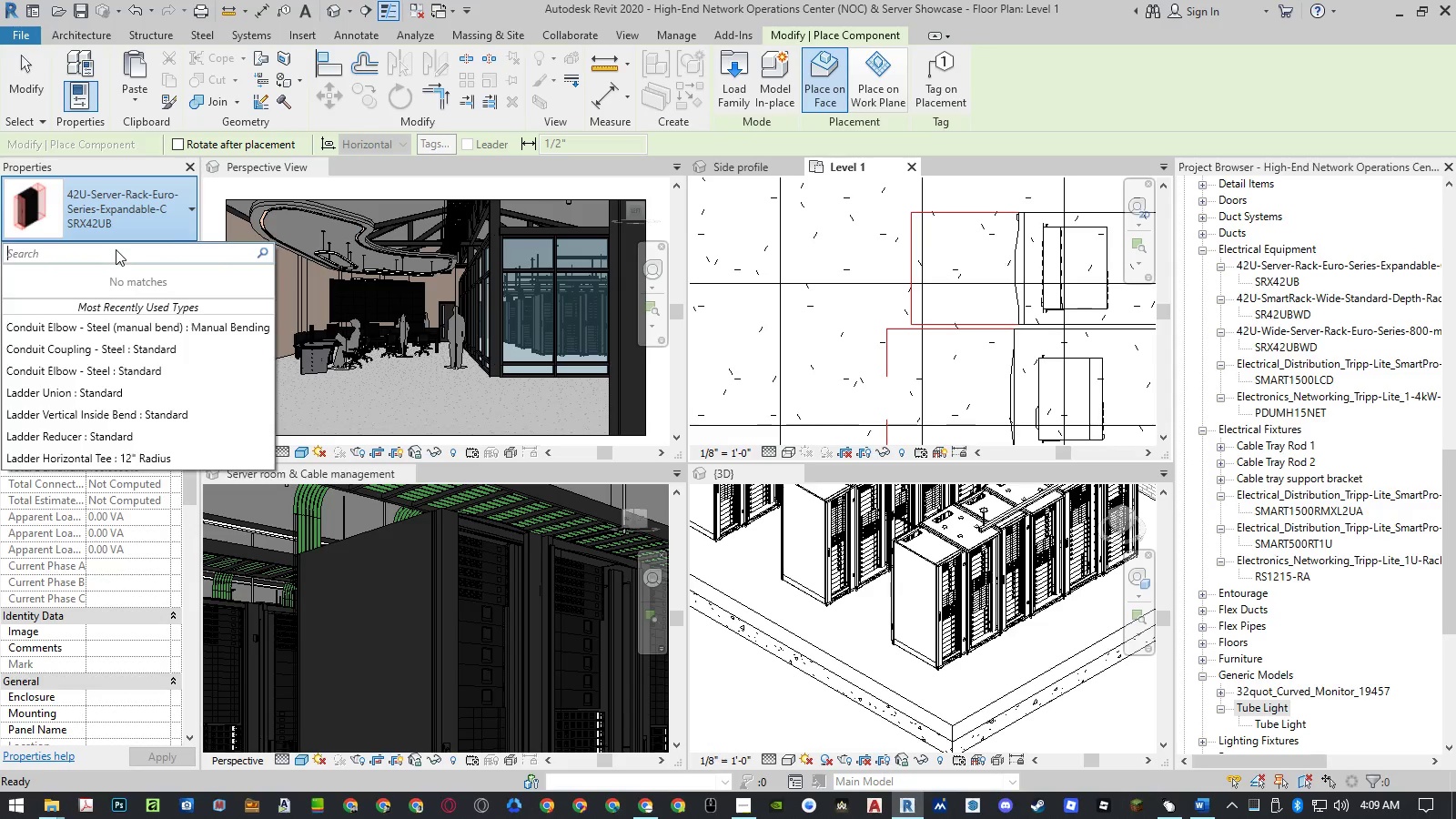 
key(Escape)
 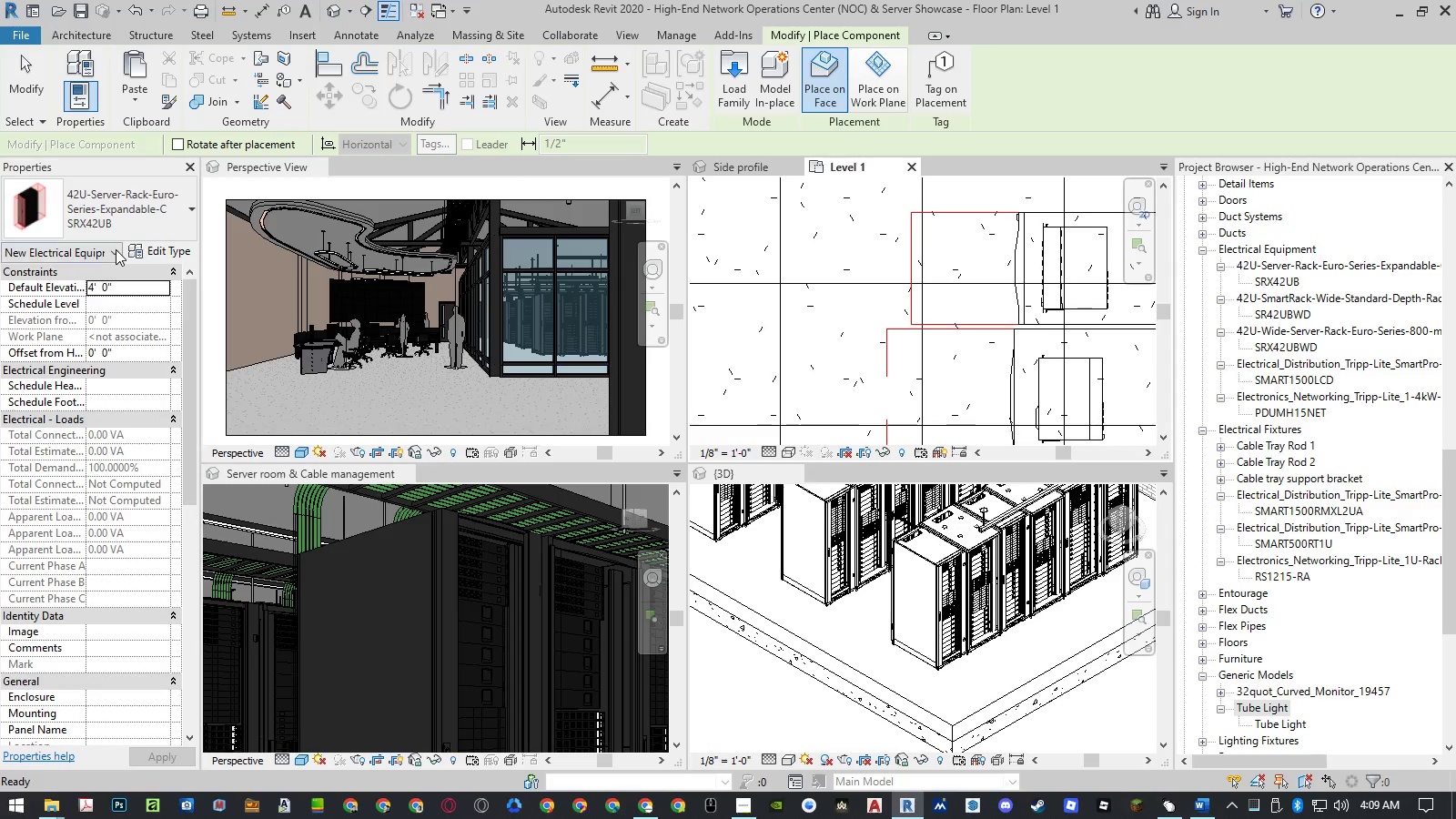 
key(Escape)
 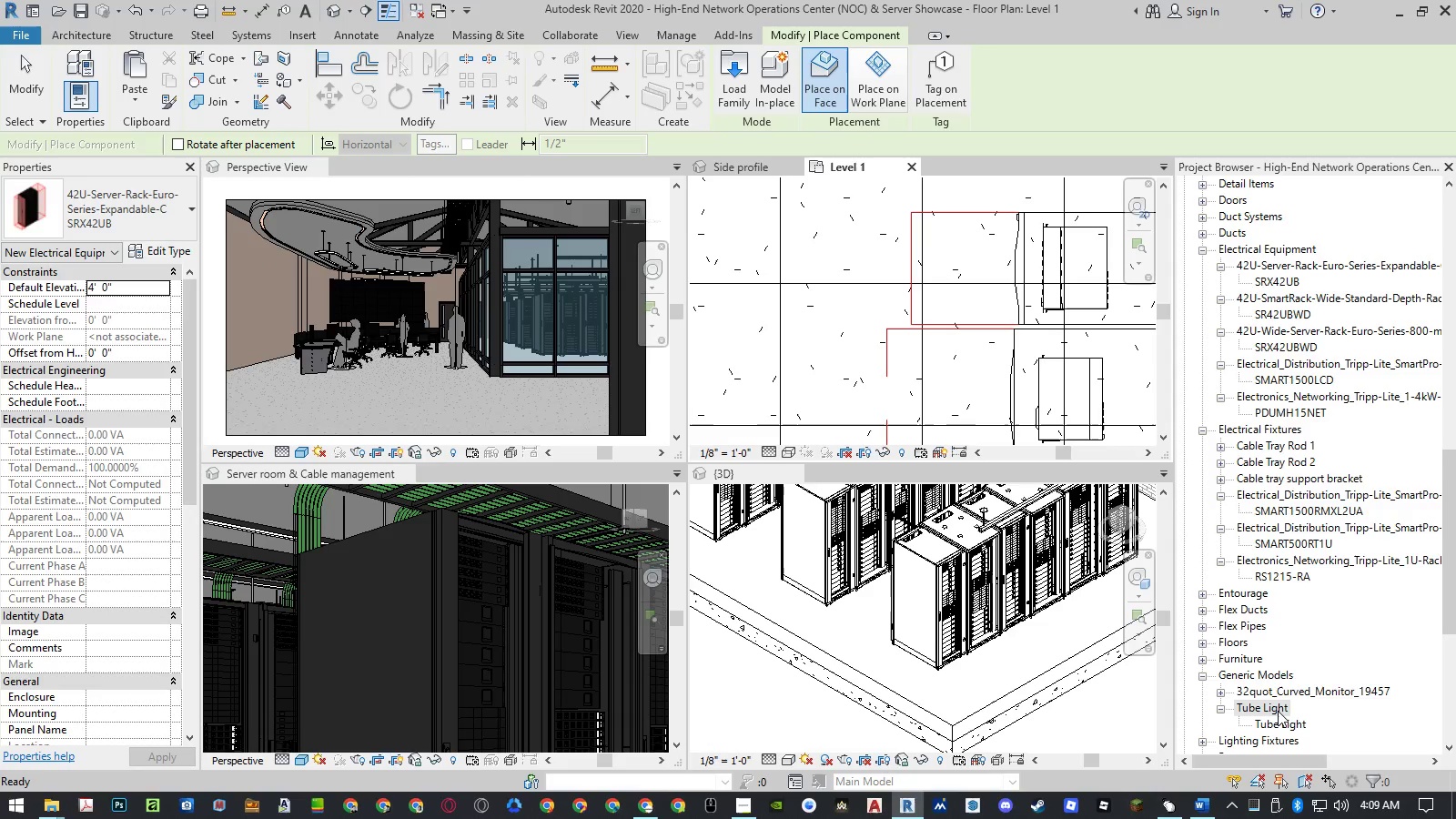 
left_click([1278, 711])
 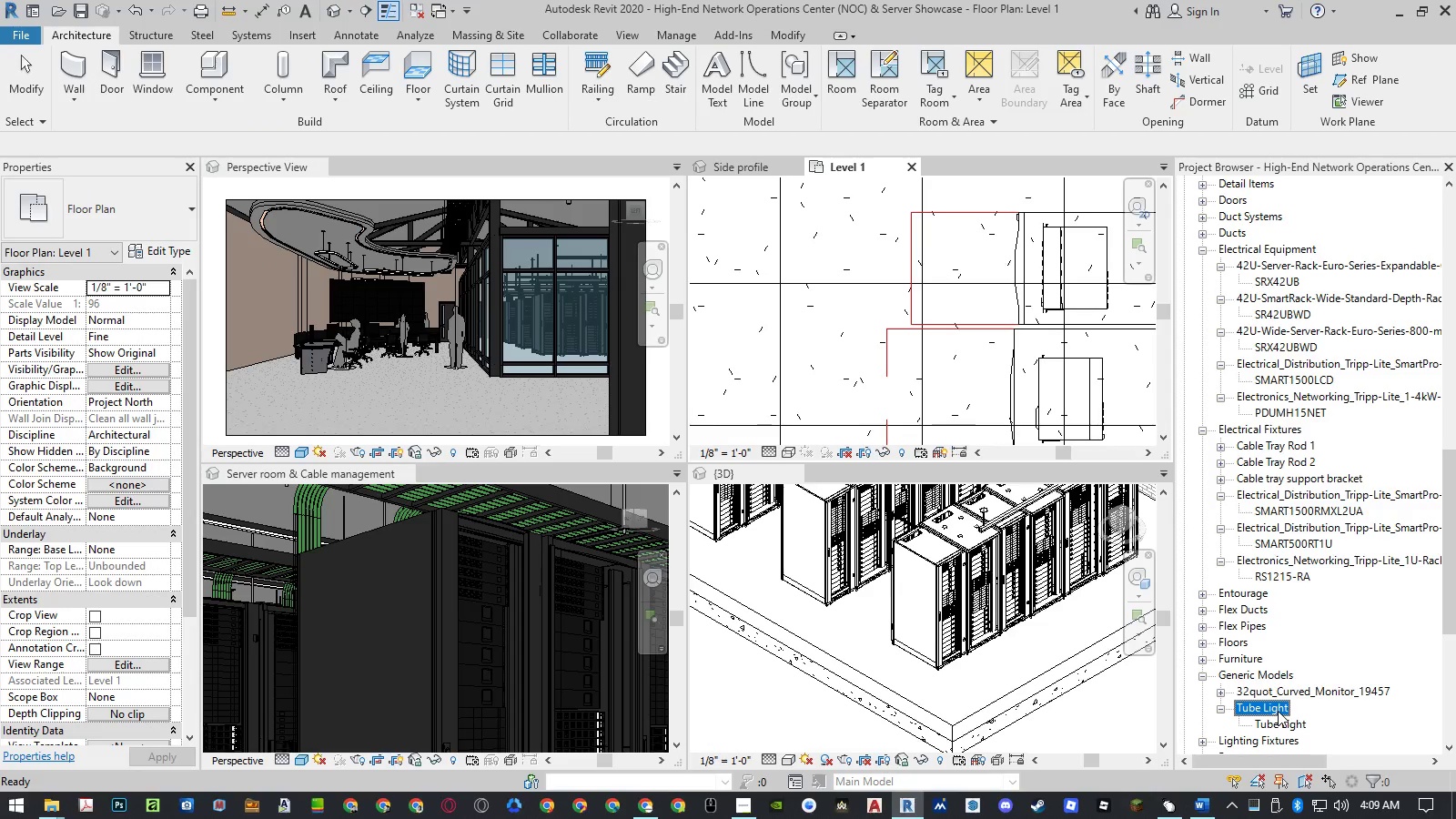 
right_click([1278, 711])
 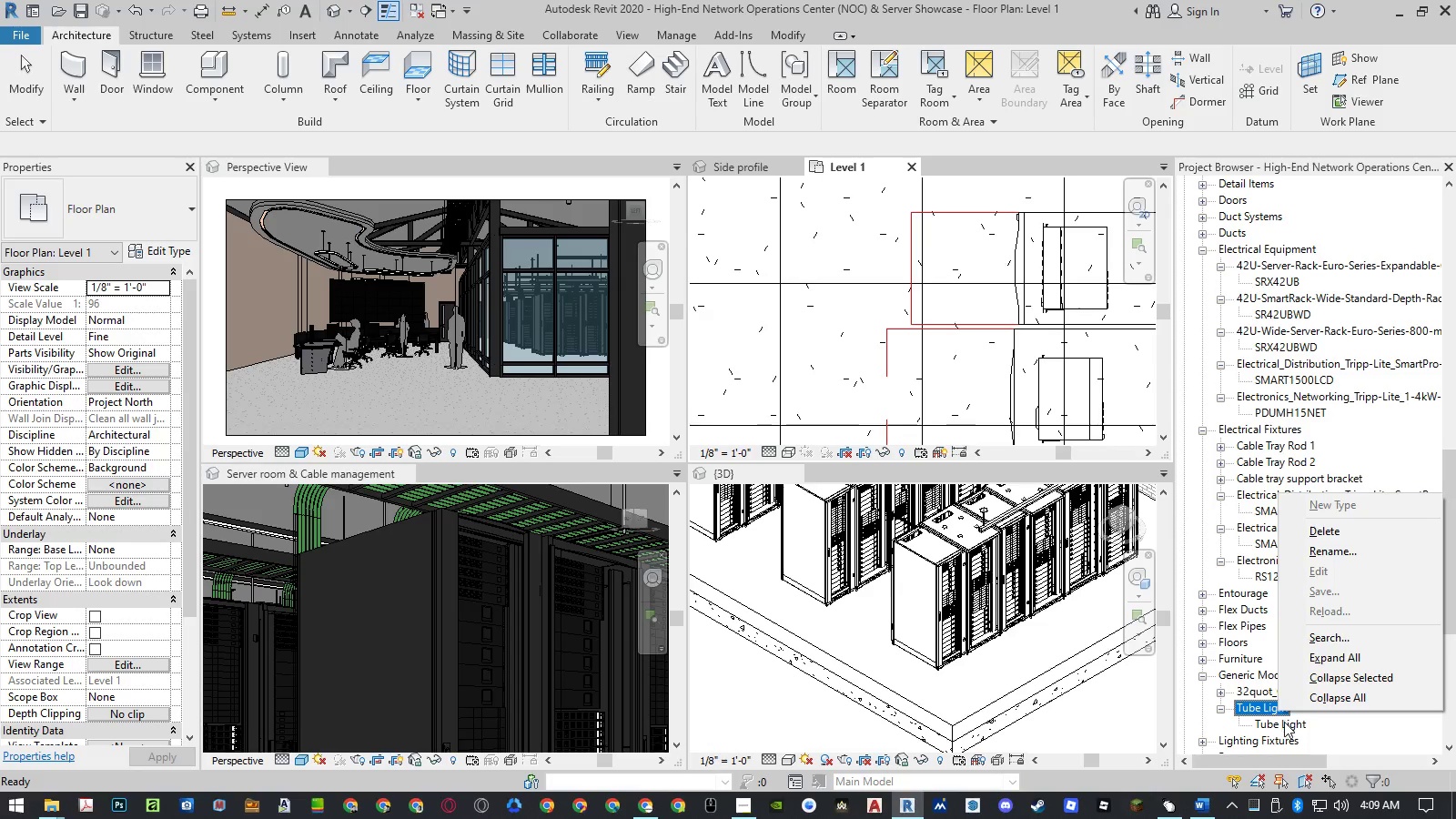 
wait(6.09)
 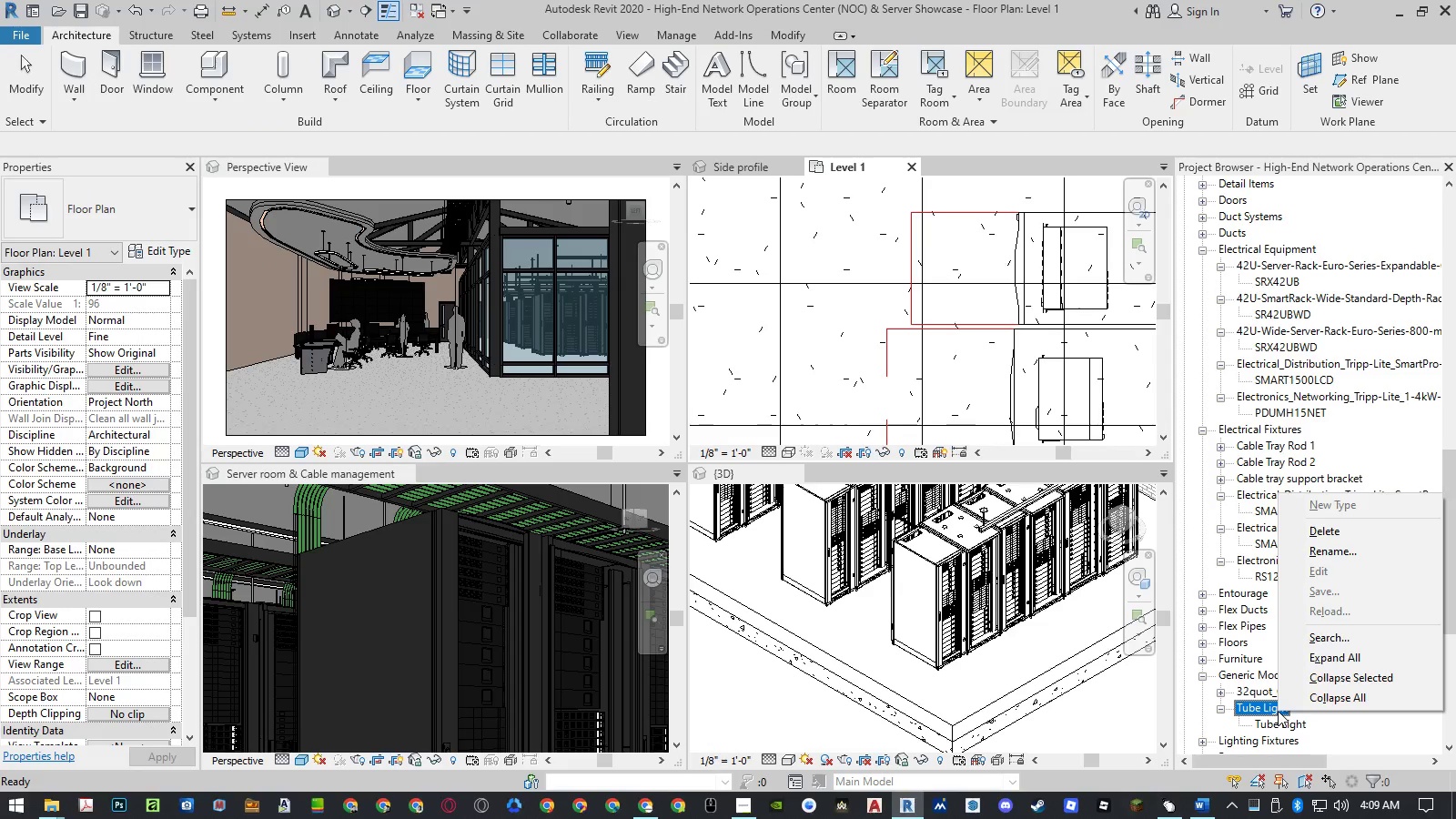 
right_click([1288, 725])
 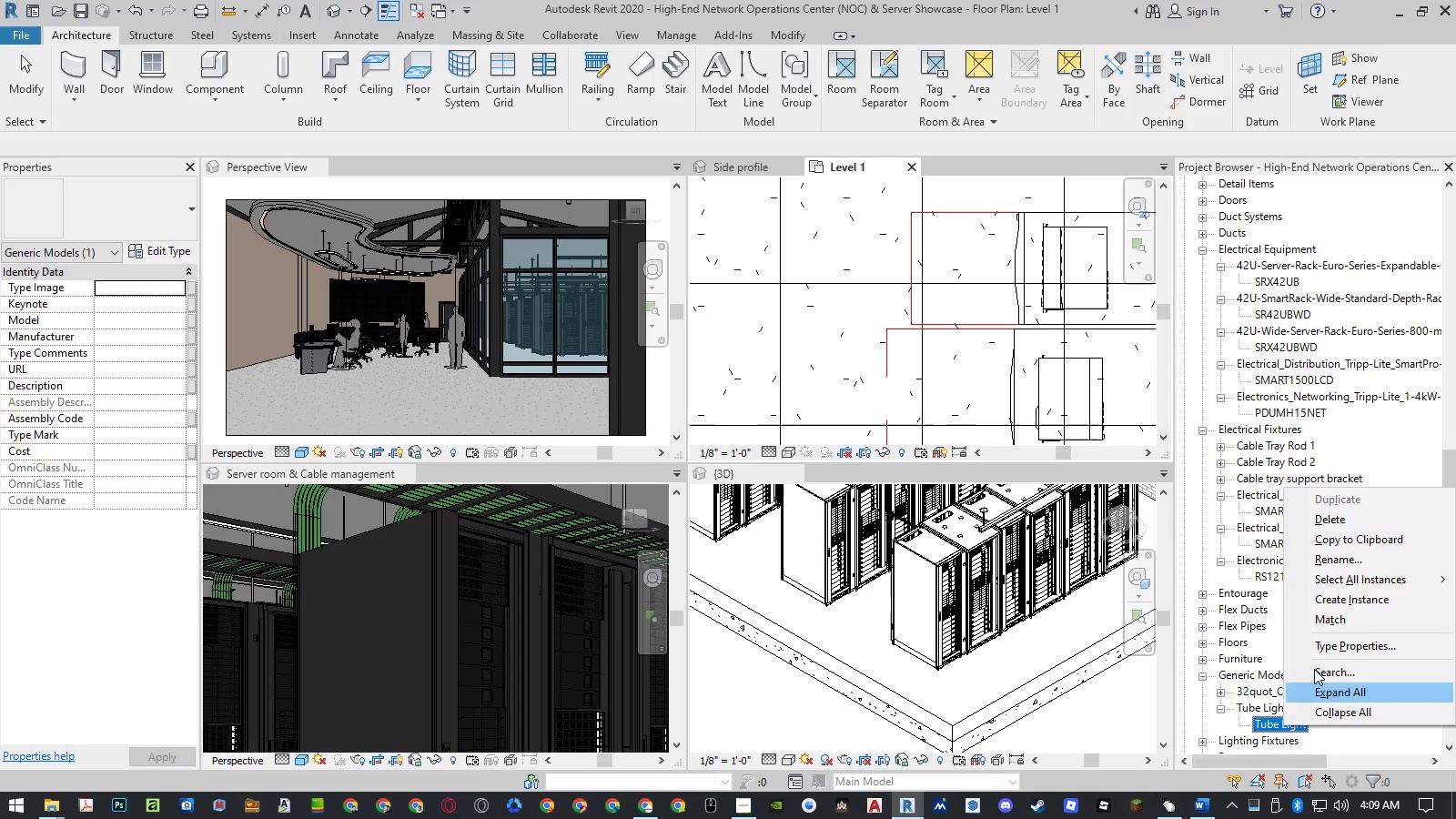 
left_click([1356, 573])
 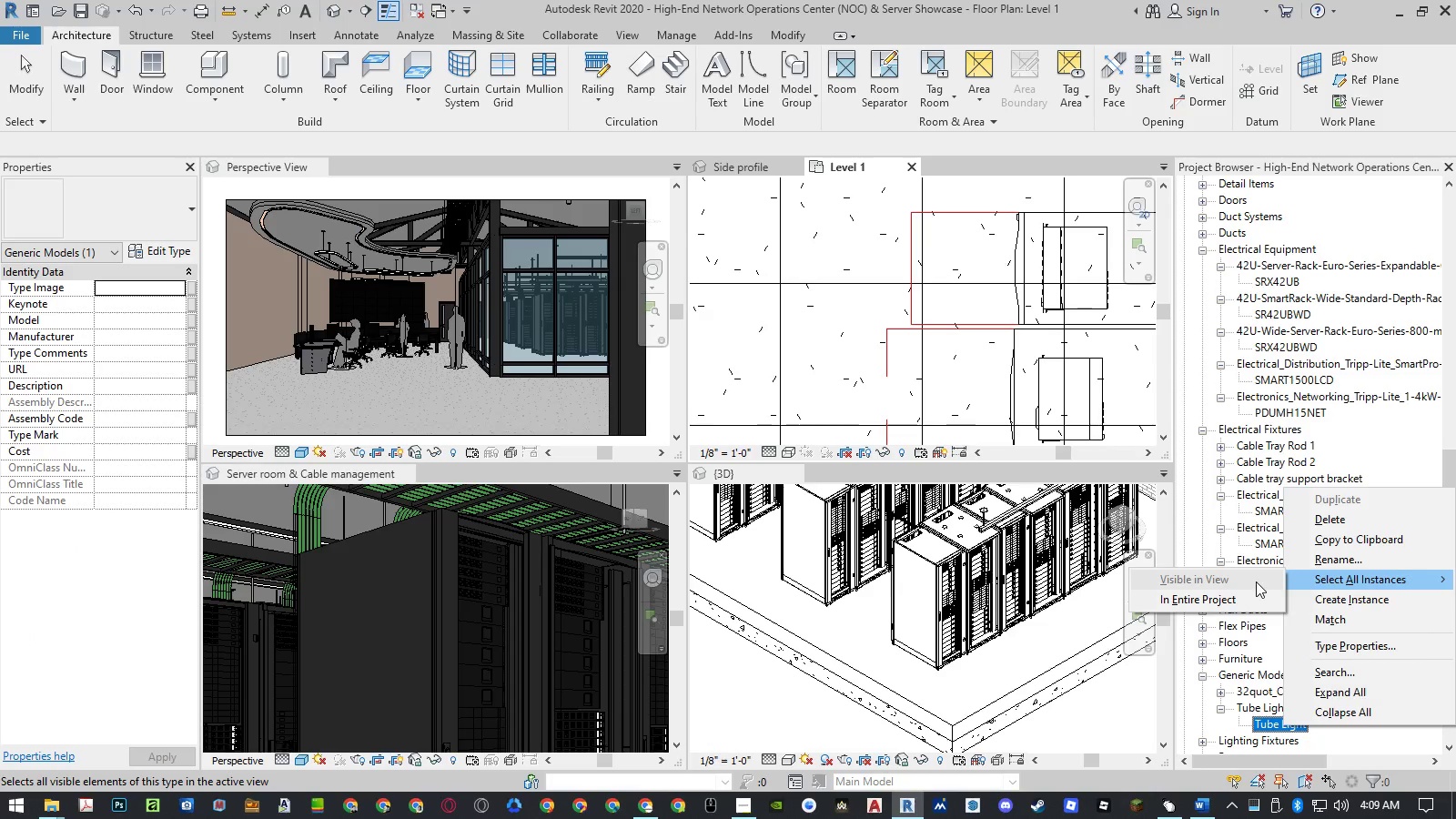 
left_click([1252, 598])
 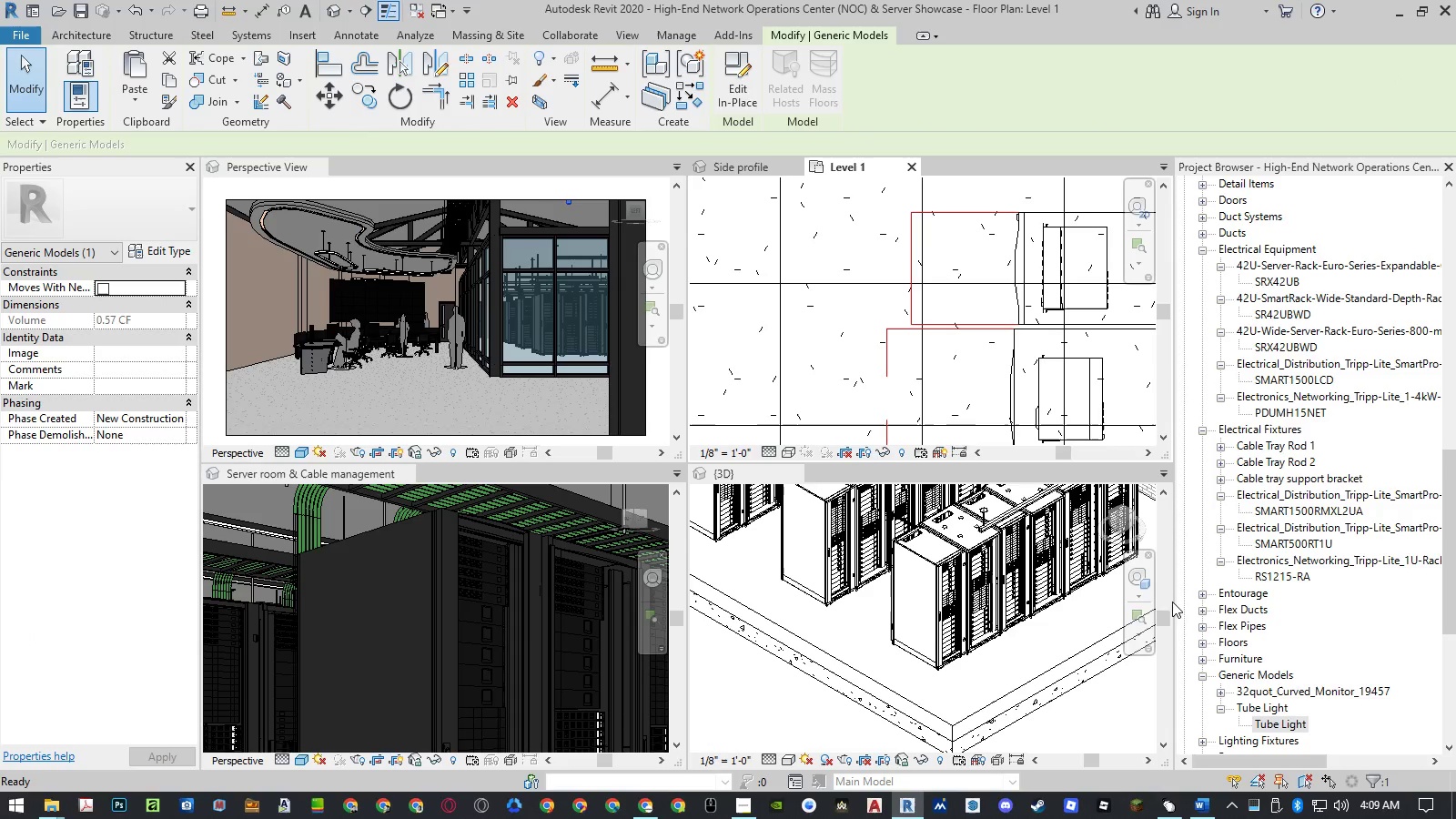 
scroll: coordinate [881, 368], scroll_direction: down, amount: 28.0
 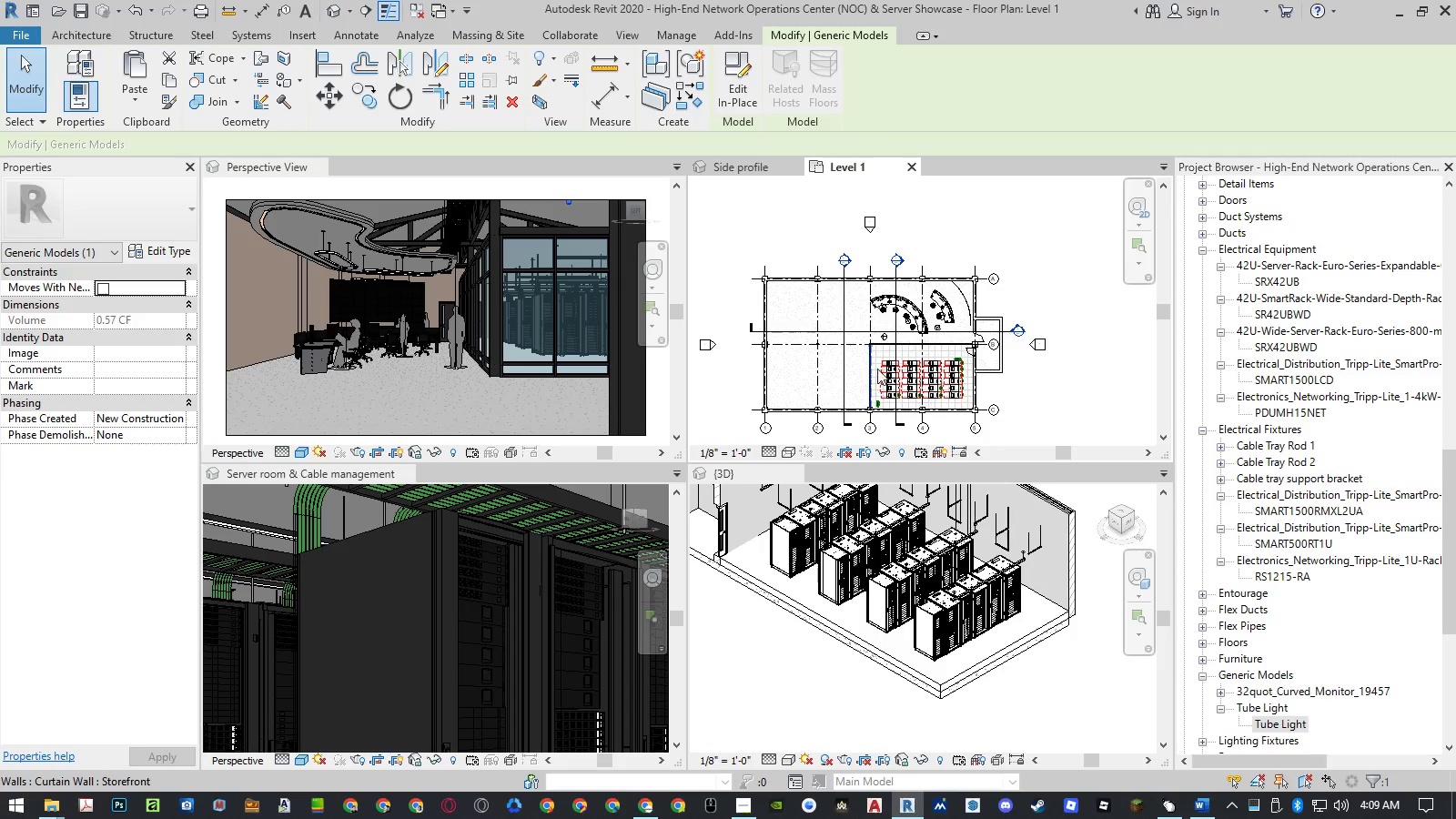 
scroll: coordinate [887, 348], scroll_direction: up, amount: 2.0
 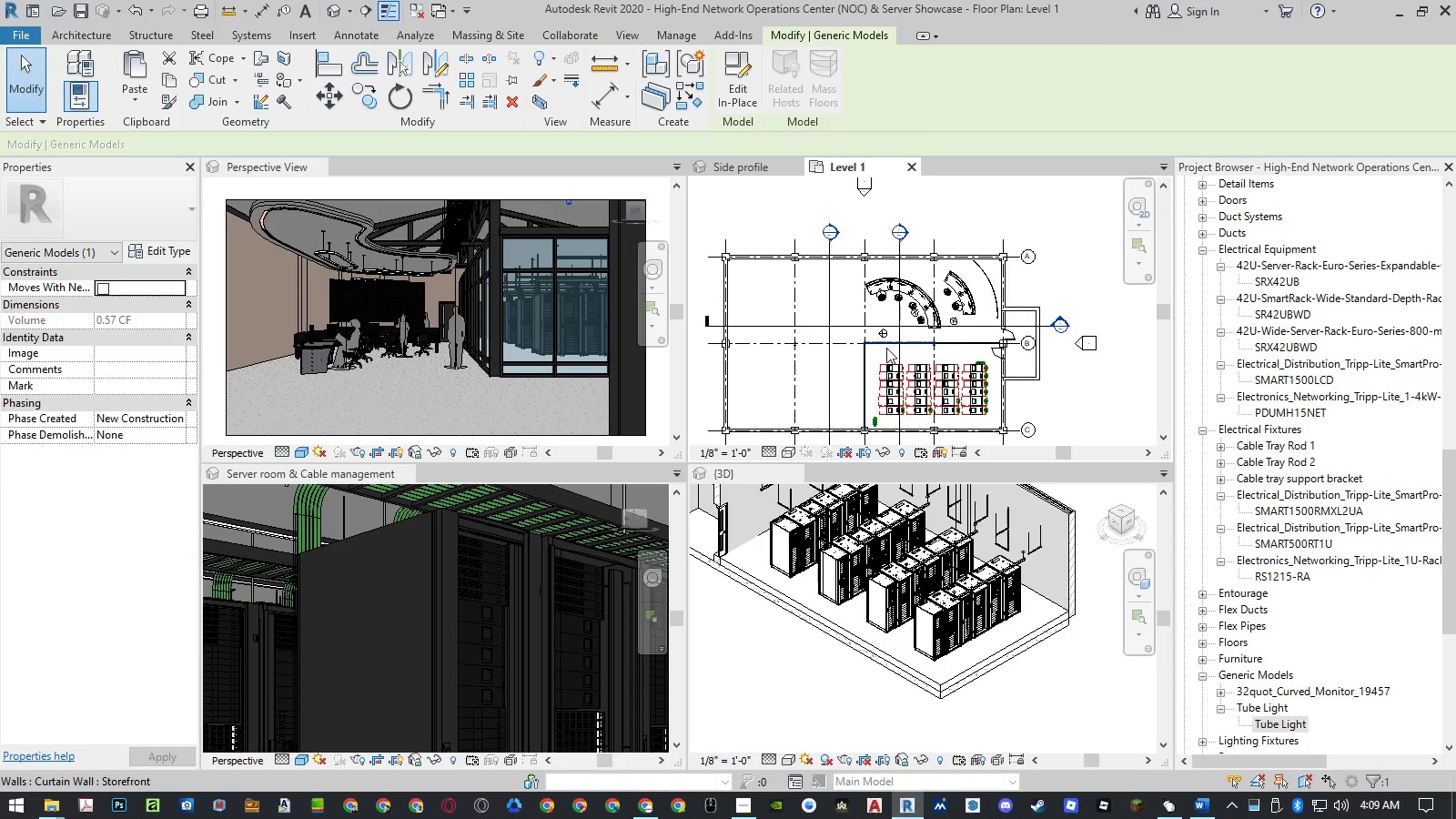 
key(Control+X)
 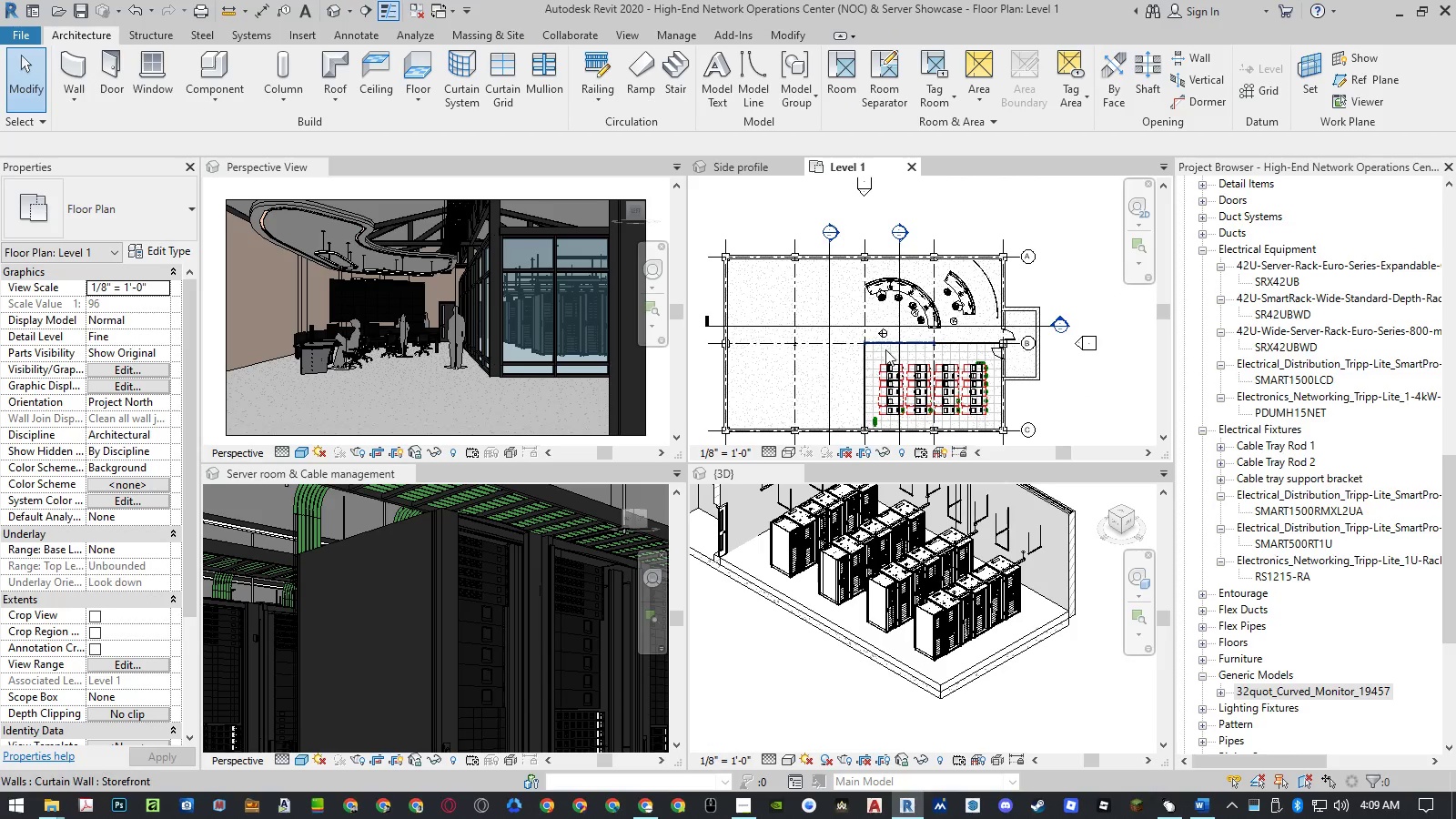 
key(Control+V)
 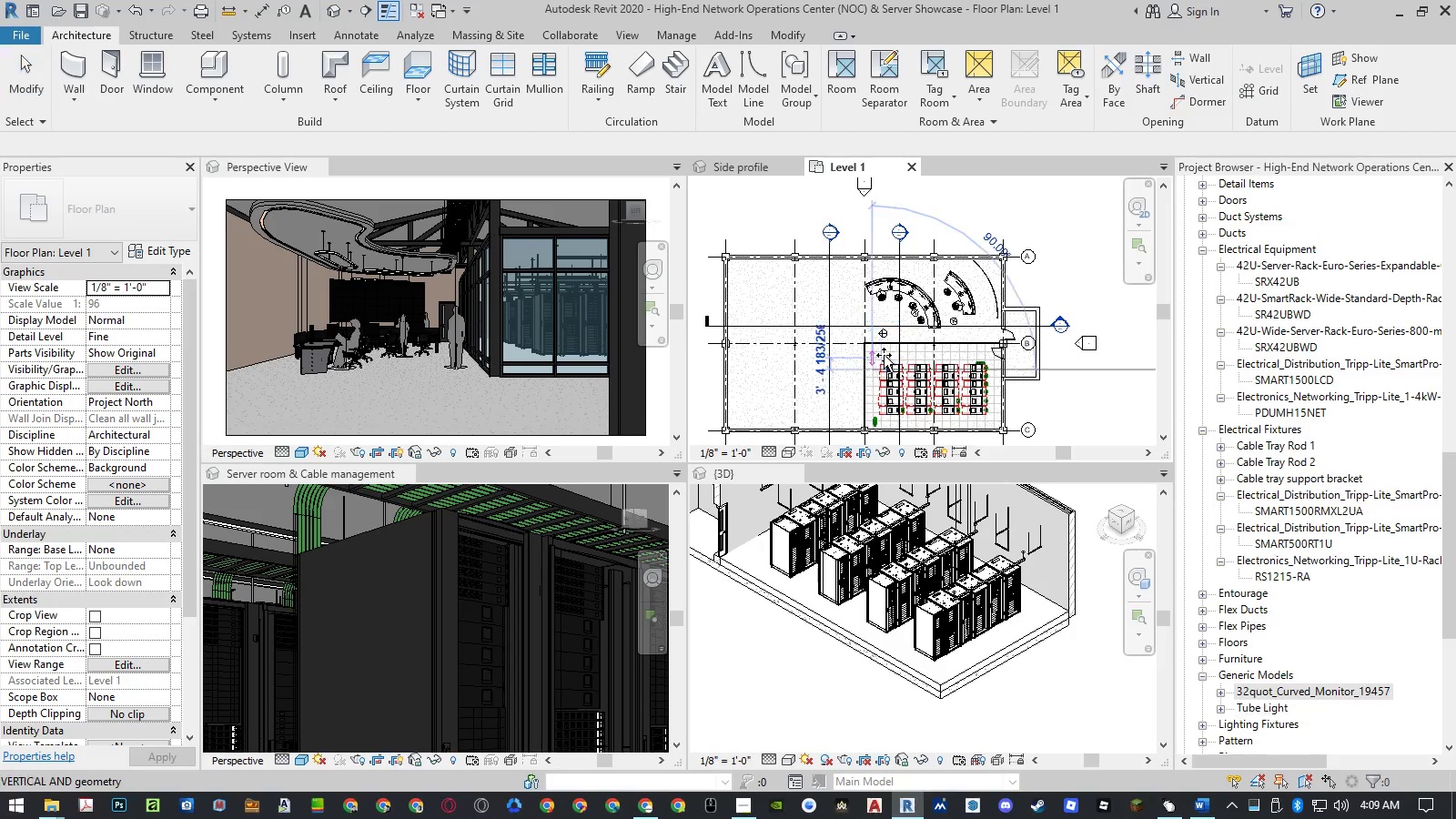 
scroll: coordinate [893, 373], scroll_direction: up, amount: 14.0
 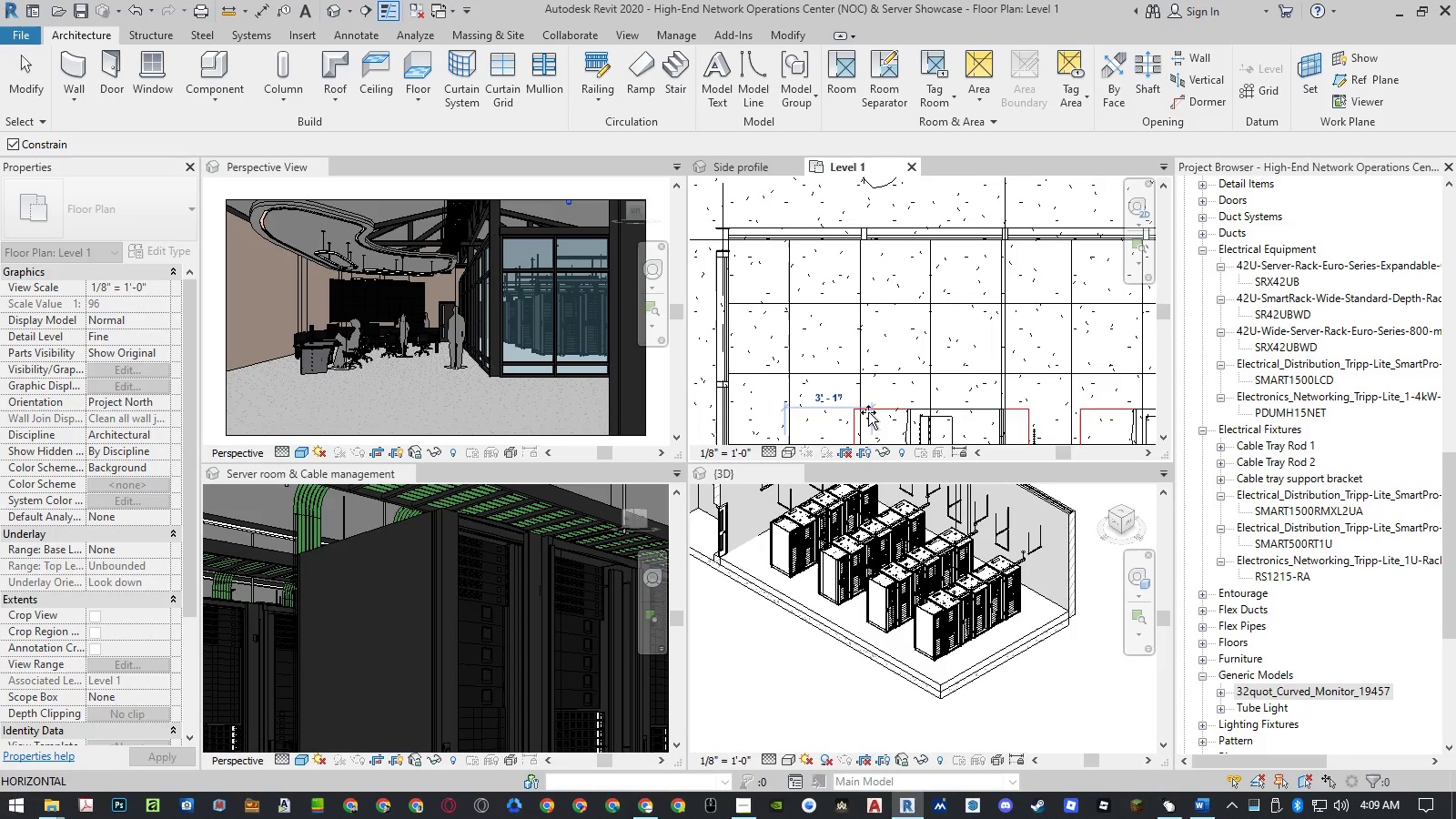 
left_click([864, 412])
 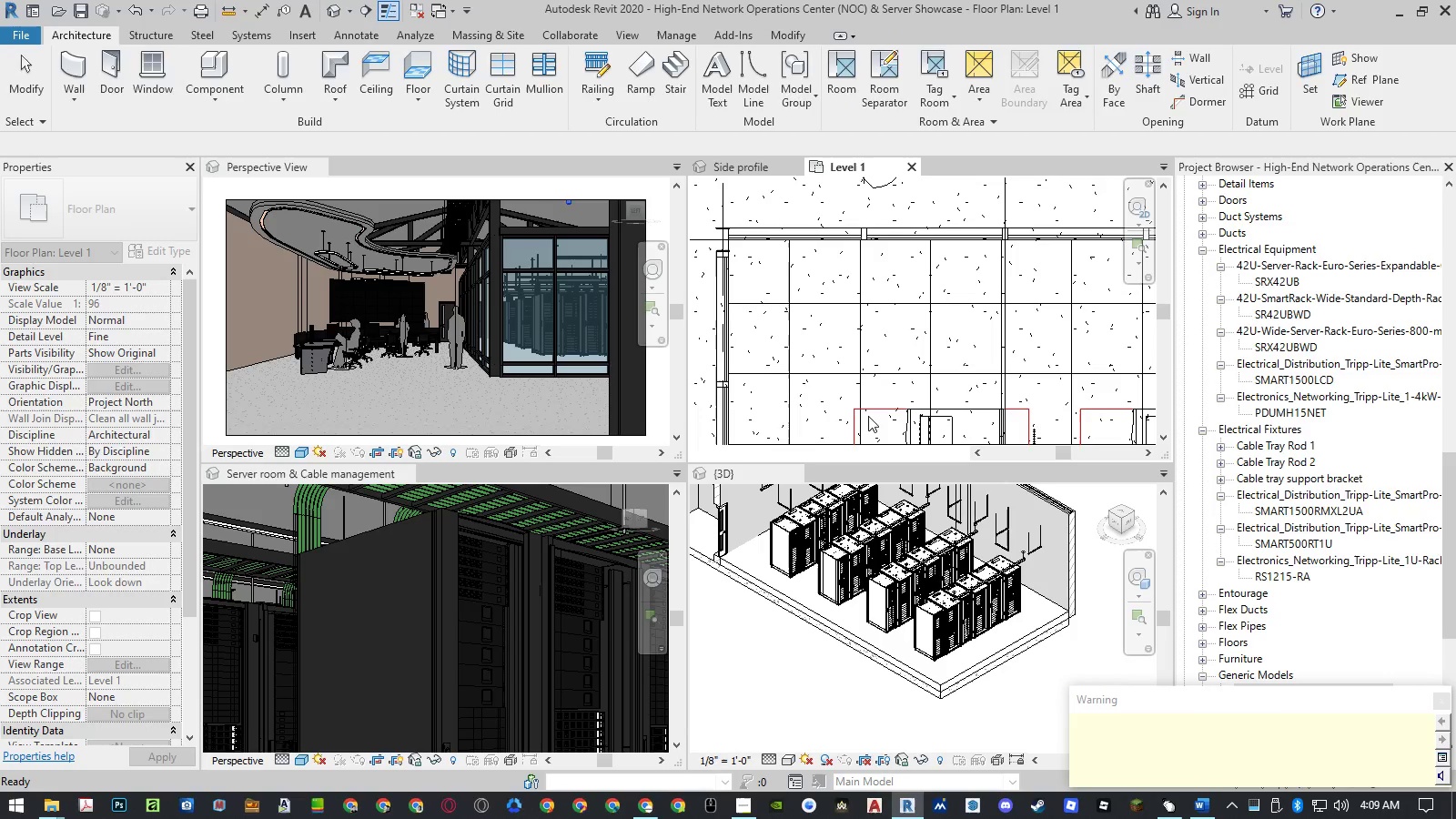 
mouse_move([905, 440])
 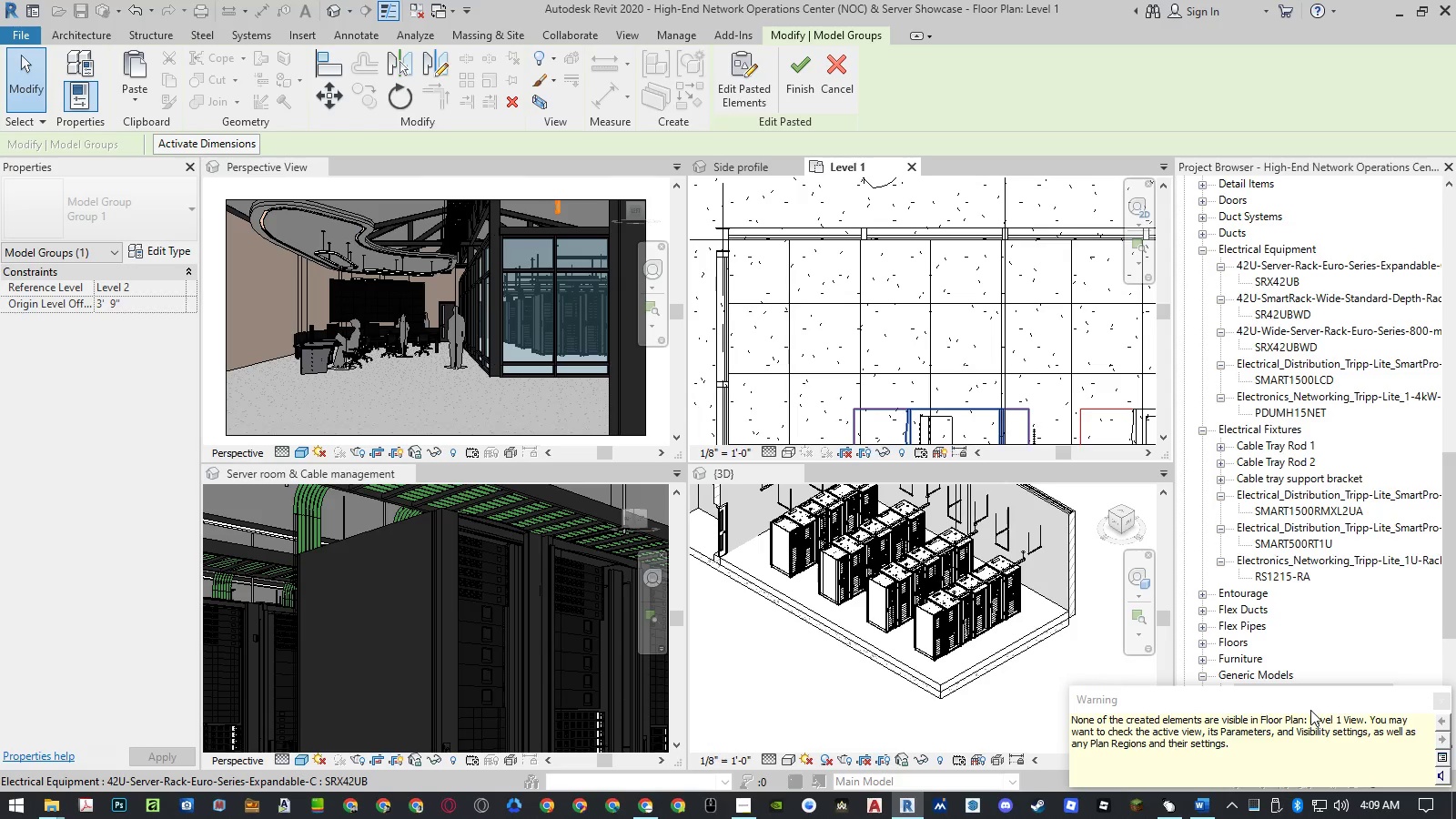 
left_click([1438, 703])
 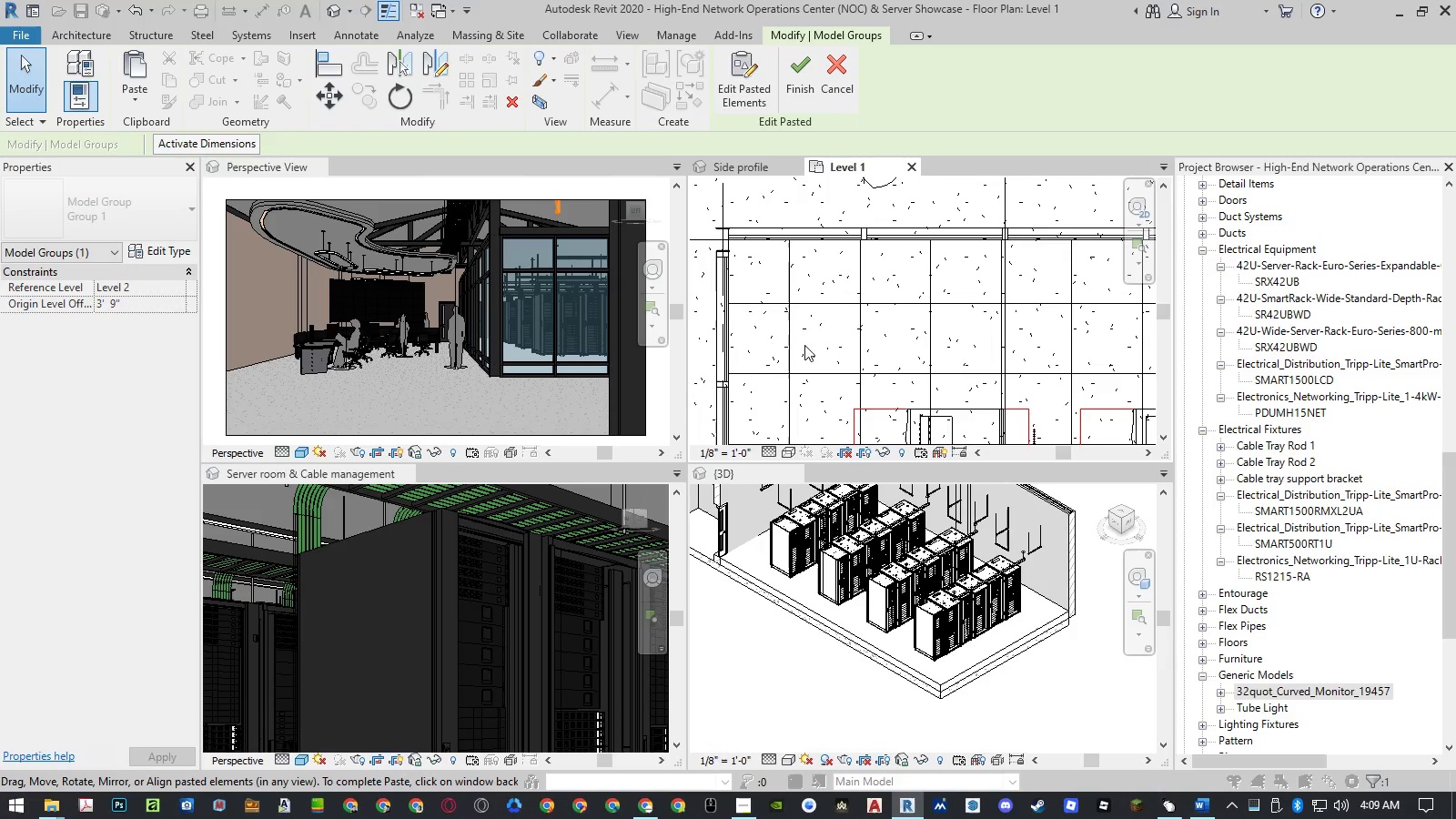 
left_click([897, 350])
 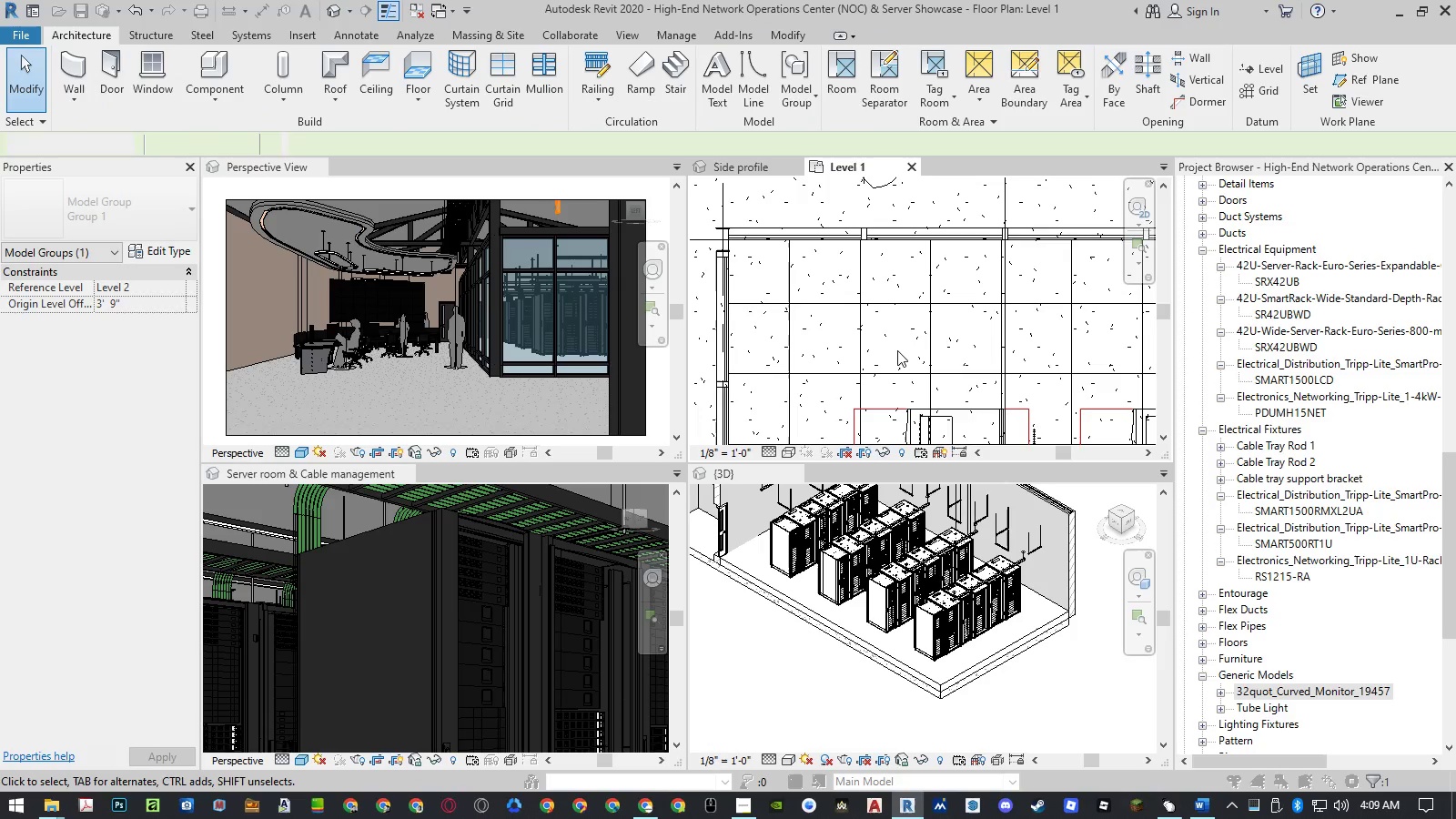 
key(Control+ControlLeft)
 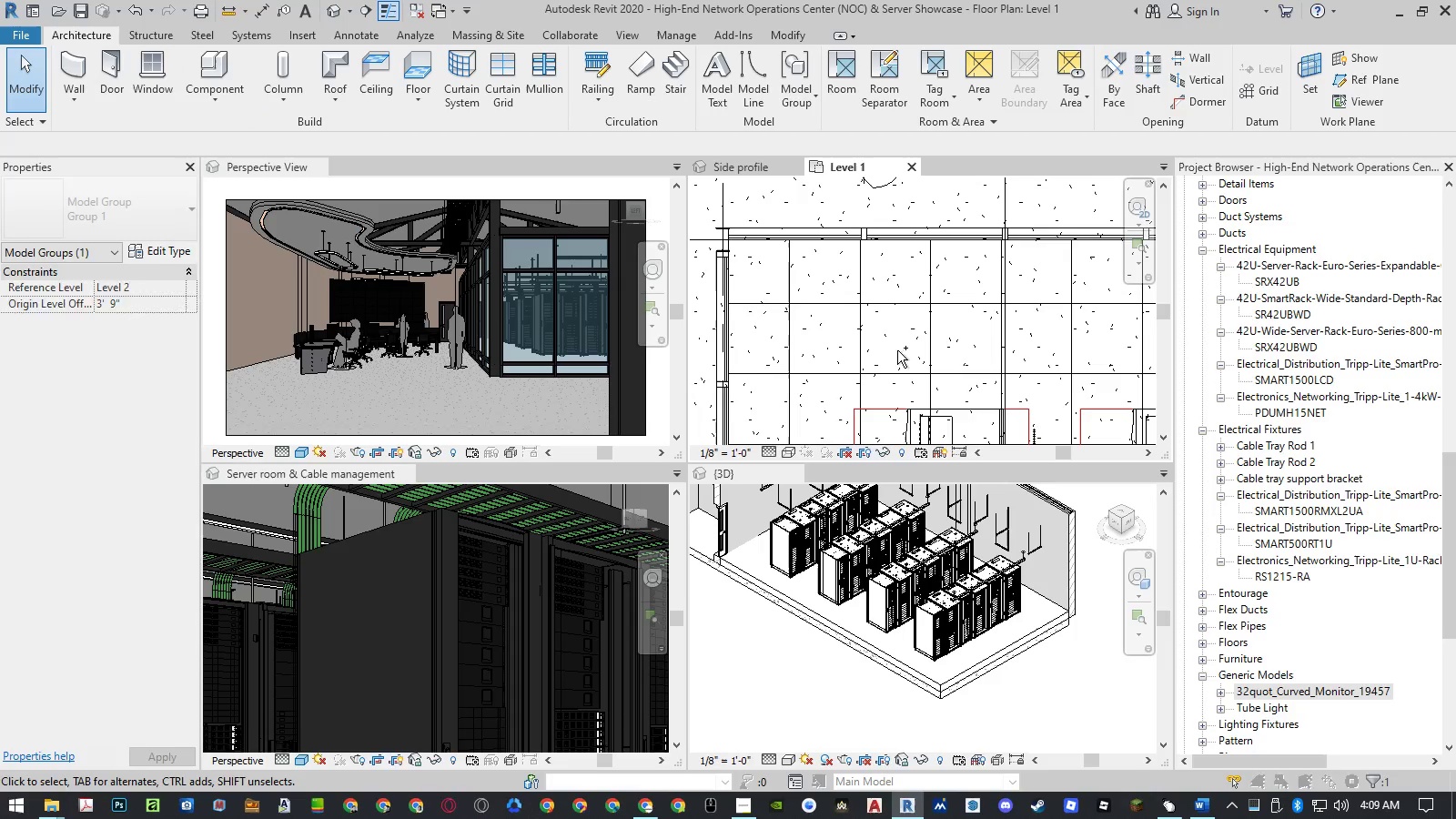 
key(Control+Z)
 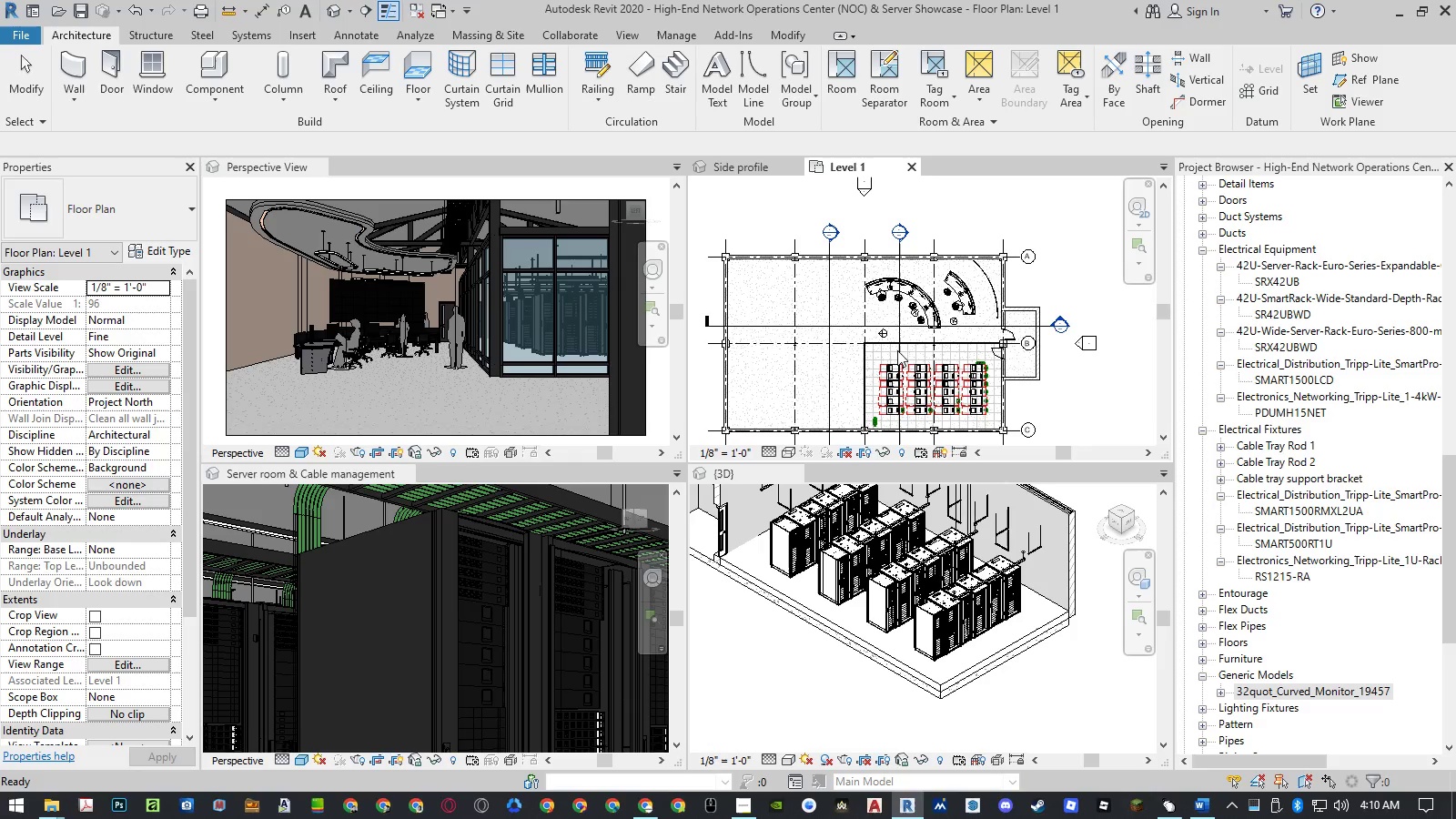 
key(Control+V)
 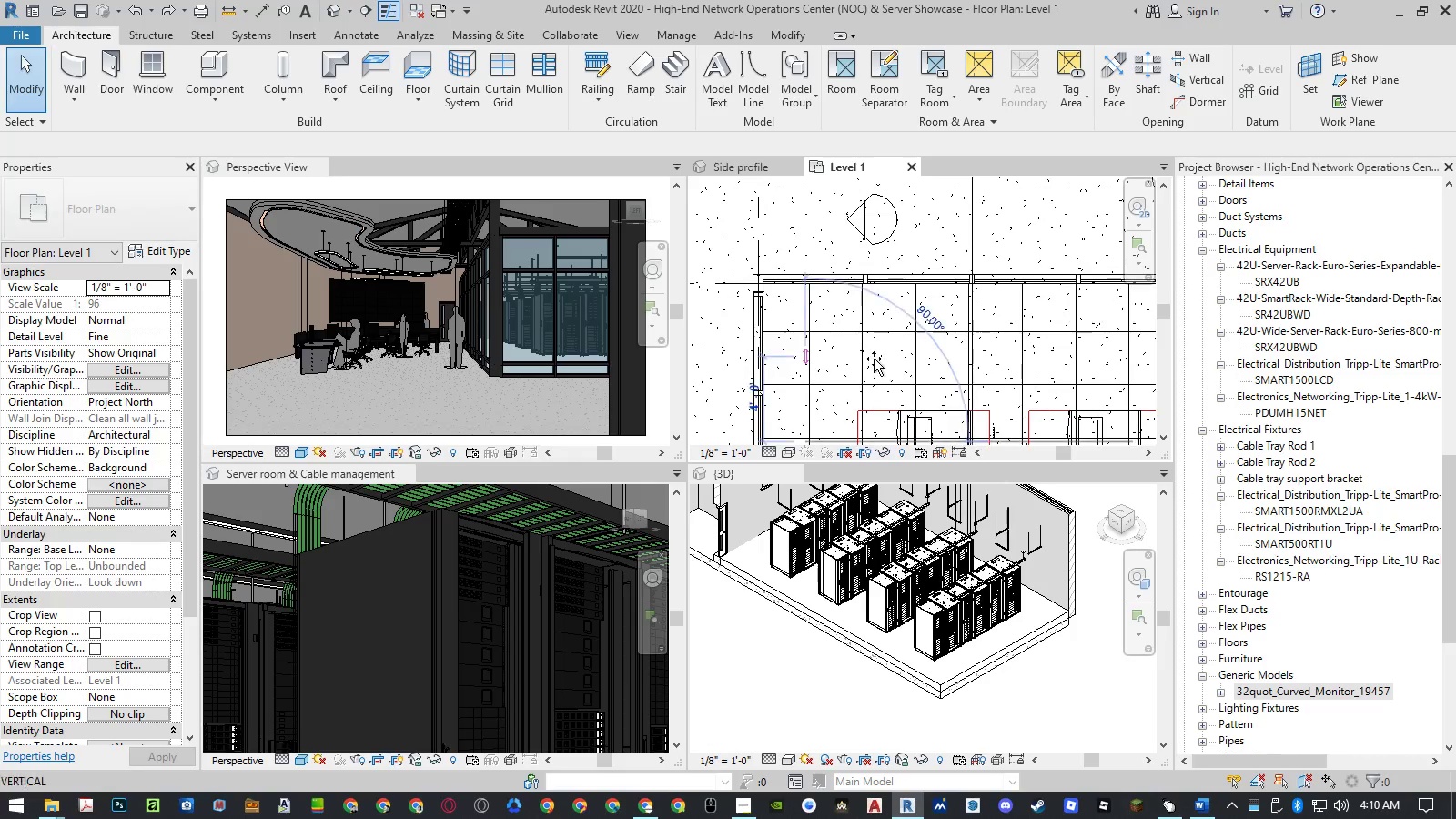 
scroll: coordinate [875, 359], scroll_direction: up, amount: 13.0
 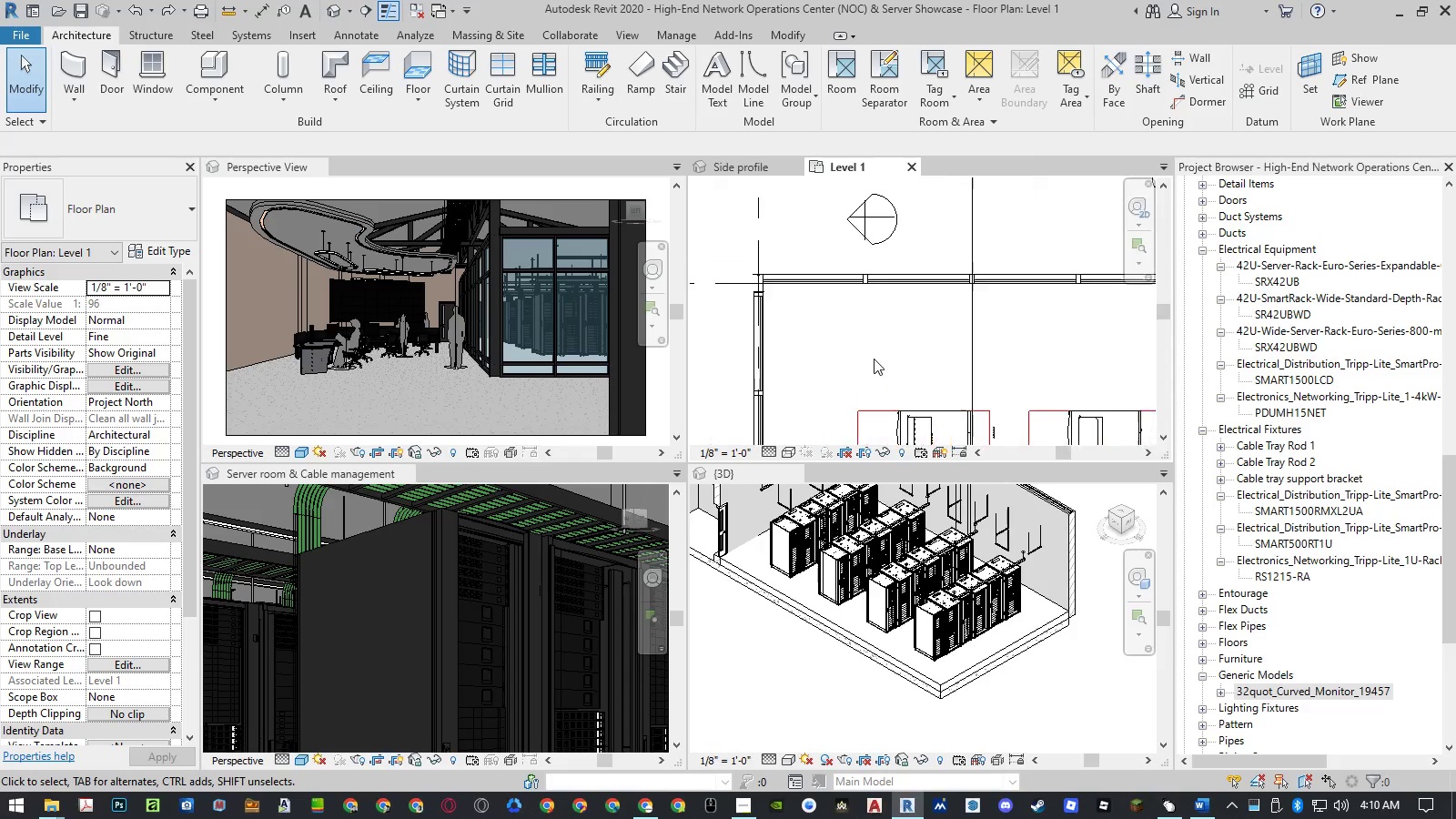 
mouse_move([875, 339])
 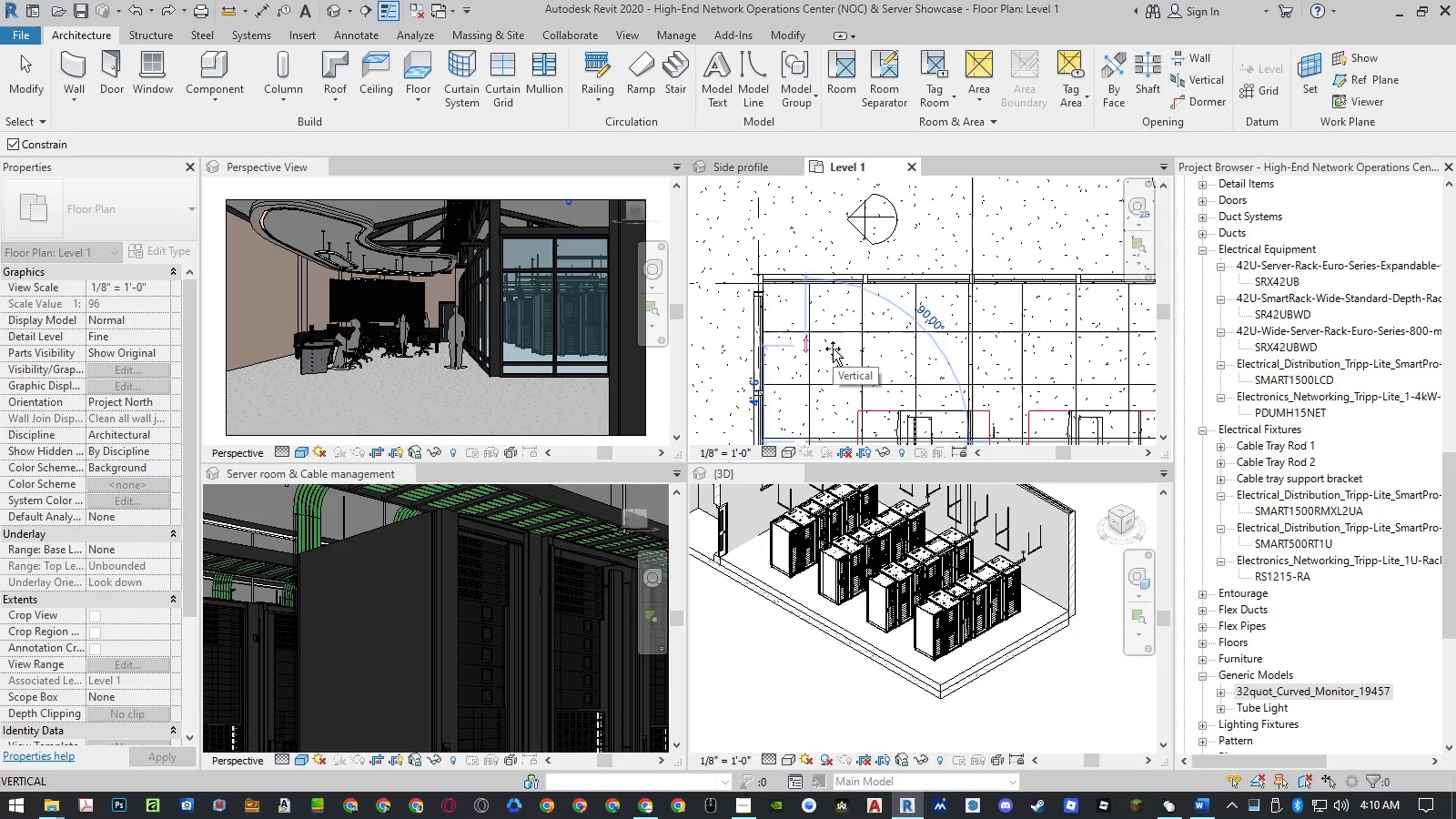 
left_click([833, 349])
 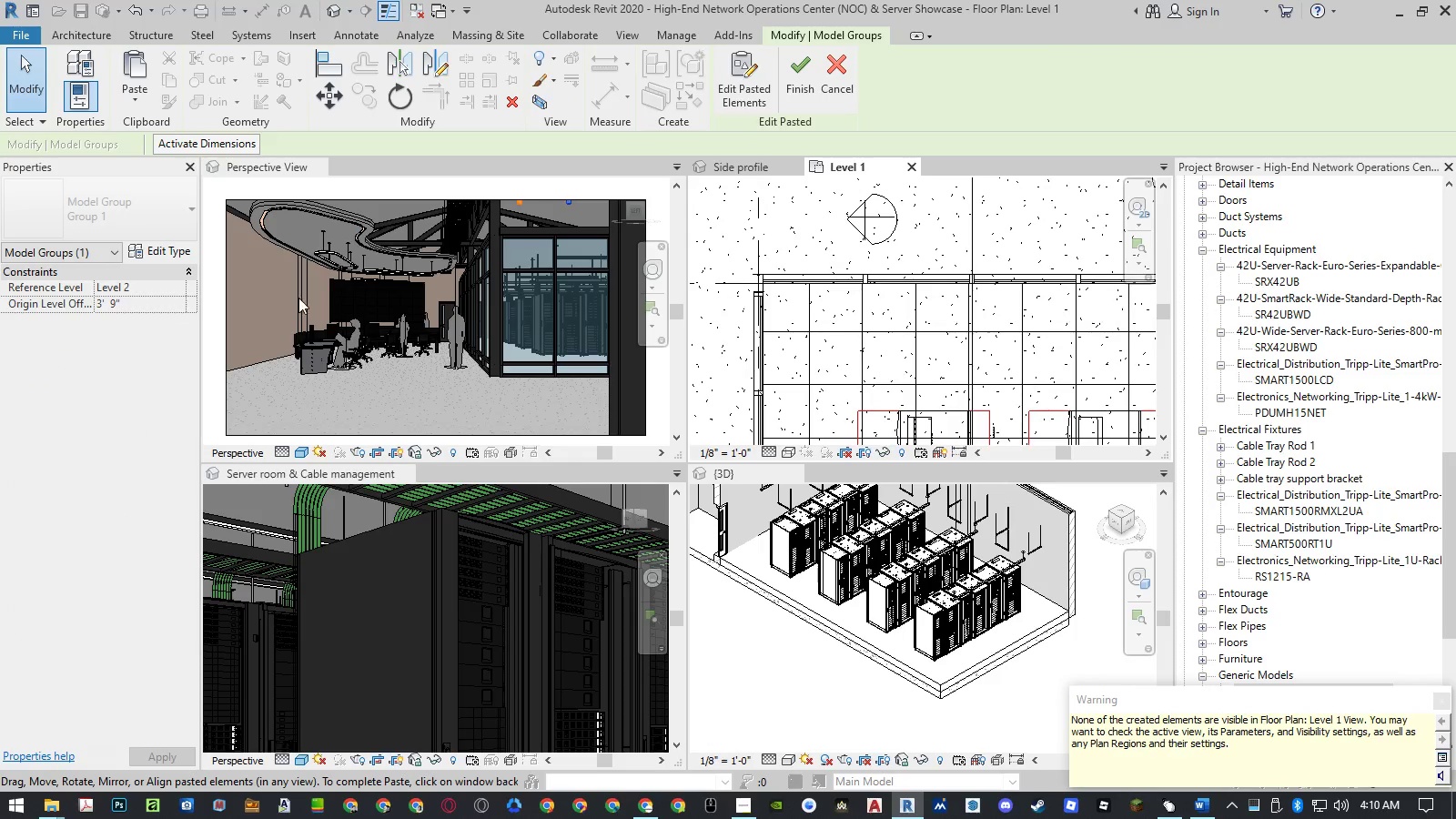 
left_click([183, 286])
 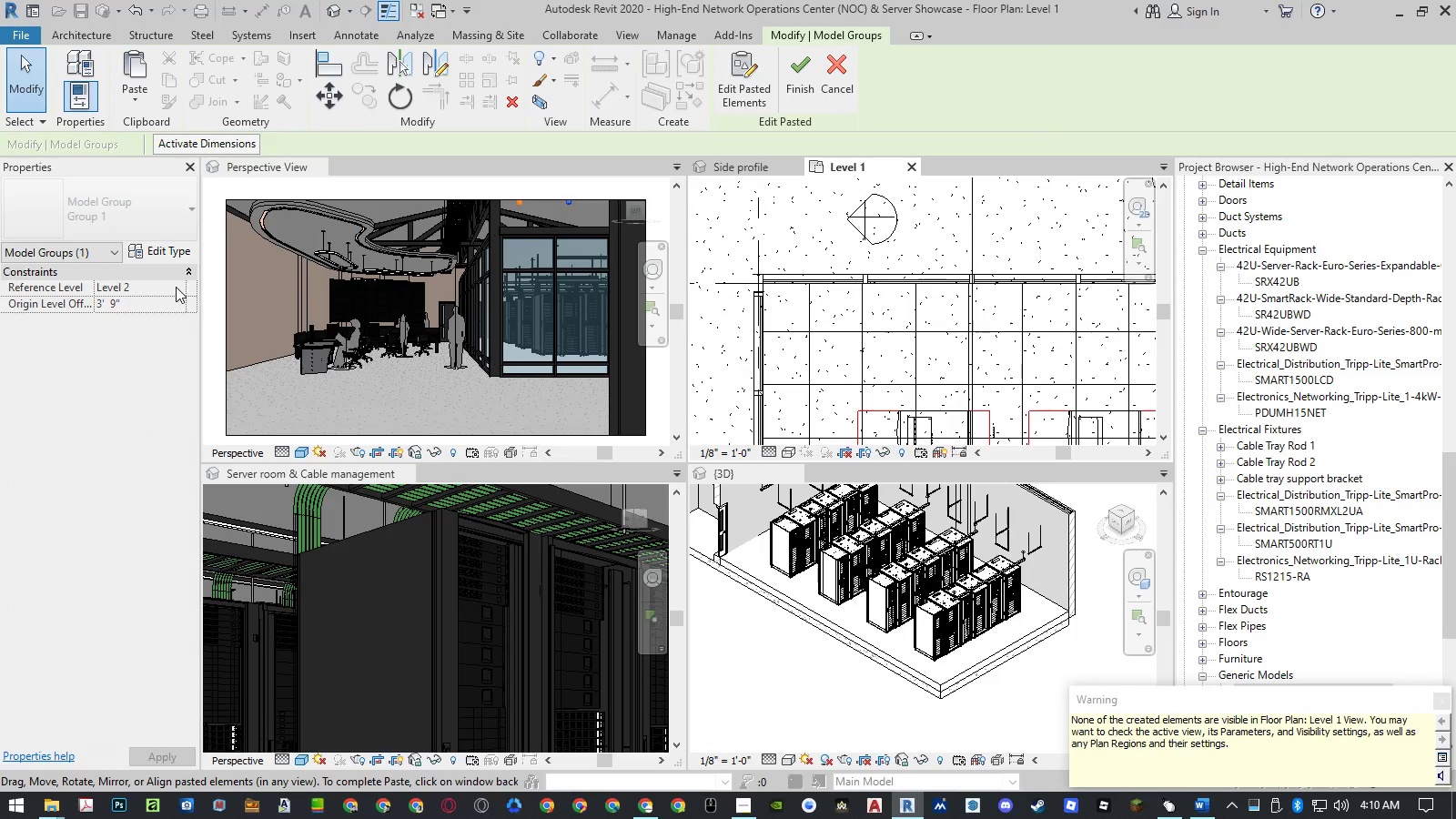 
double_click([176, 287])
 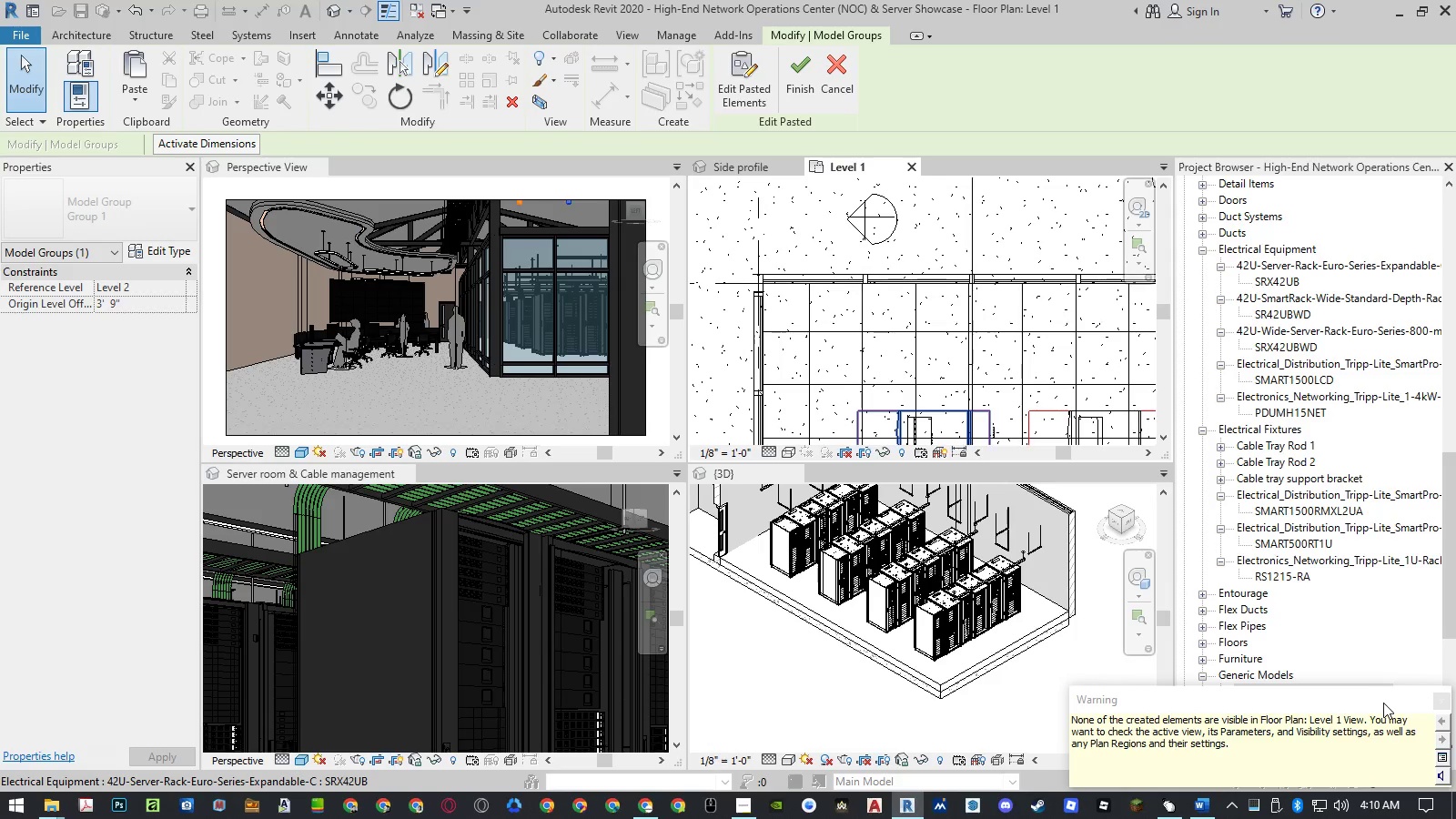 
left_click([1438, 700])
 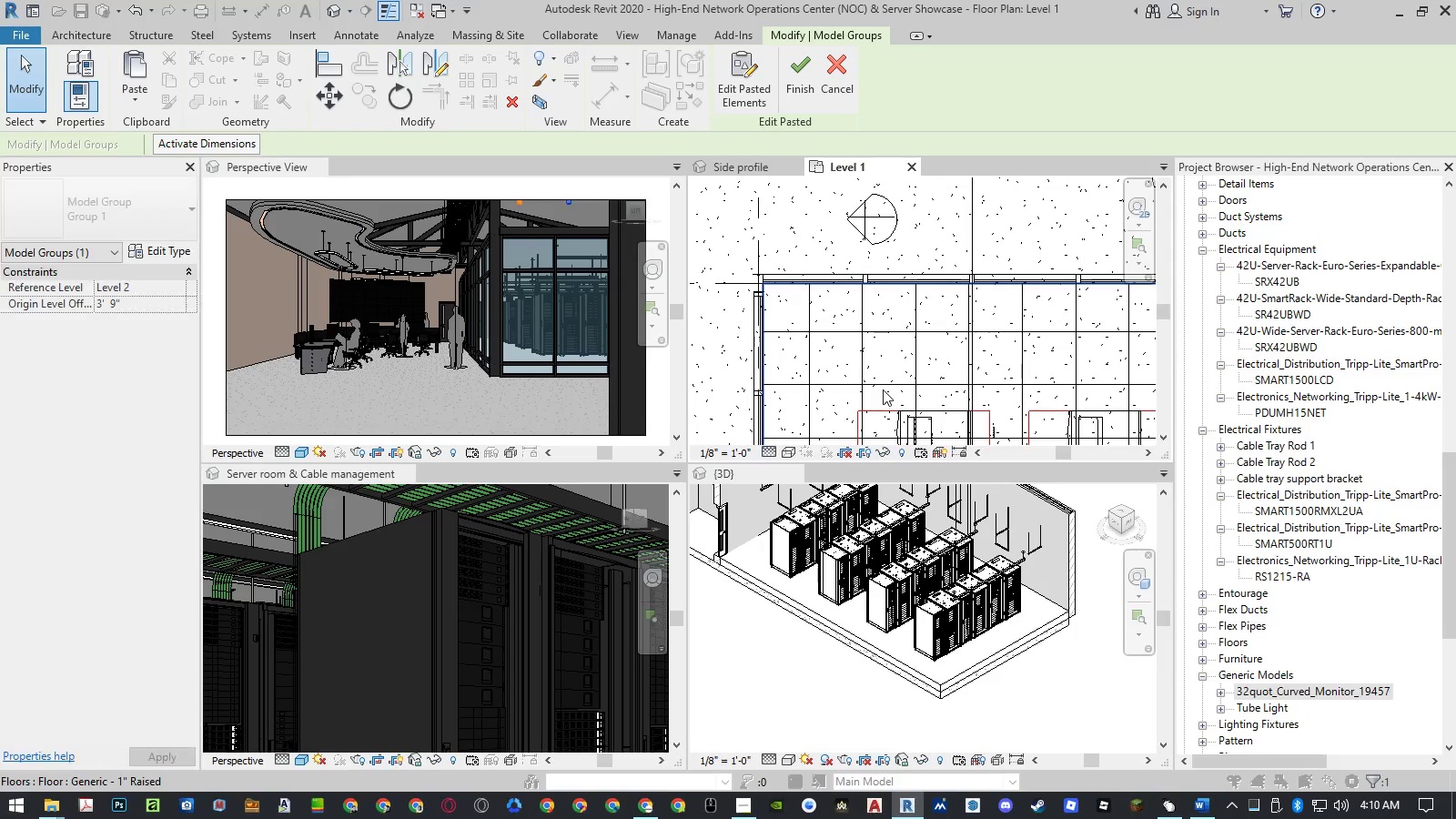 
left_click([881, 369])
 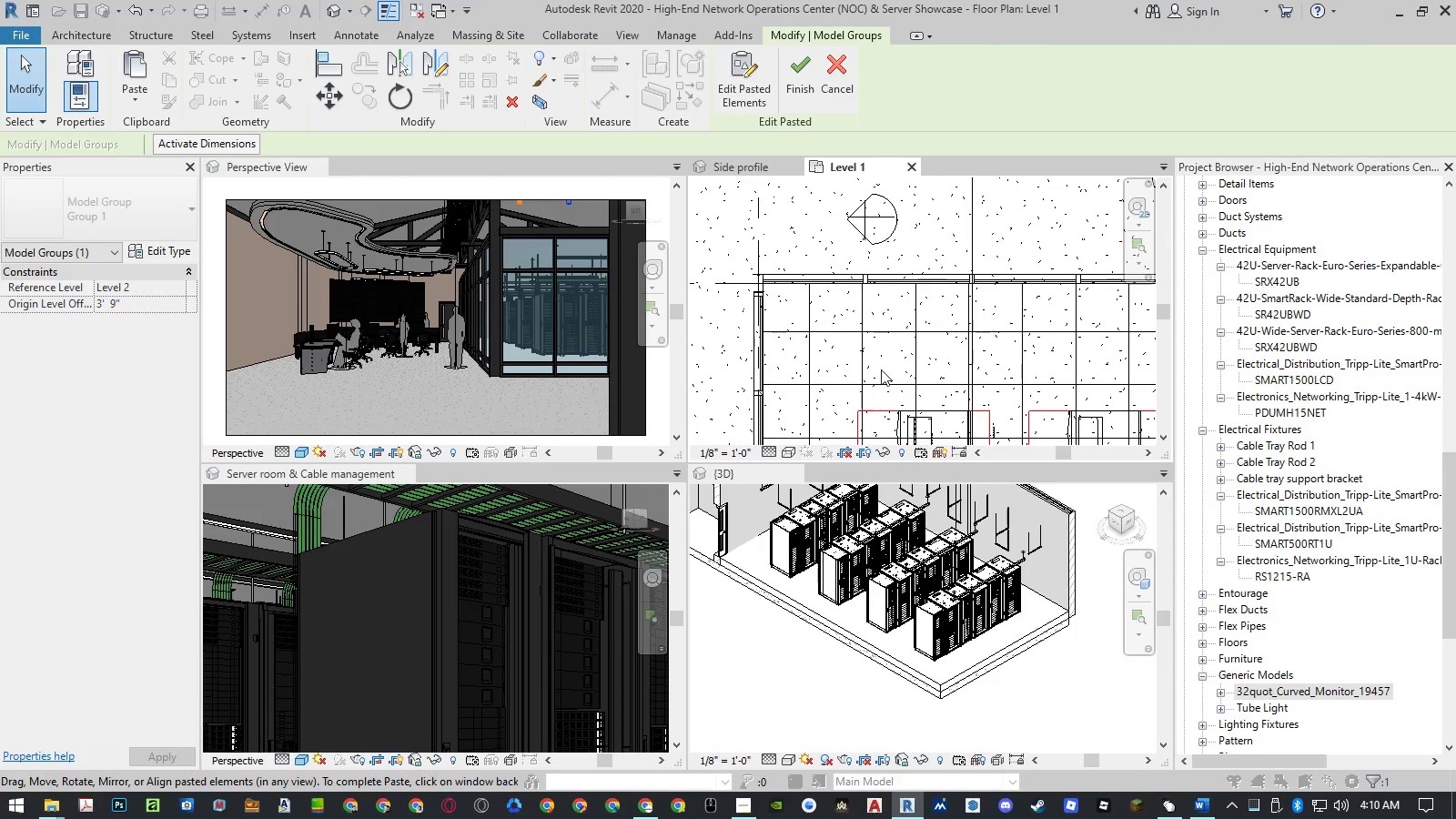 
key(Control+ControlLeft)
 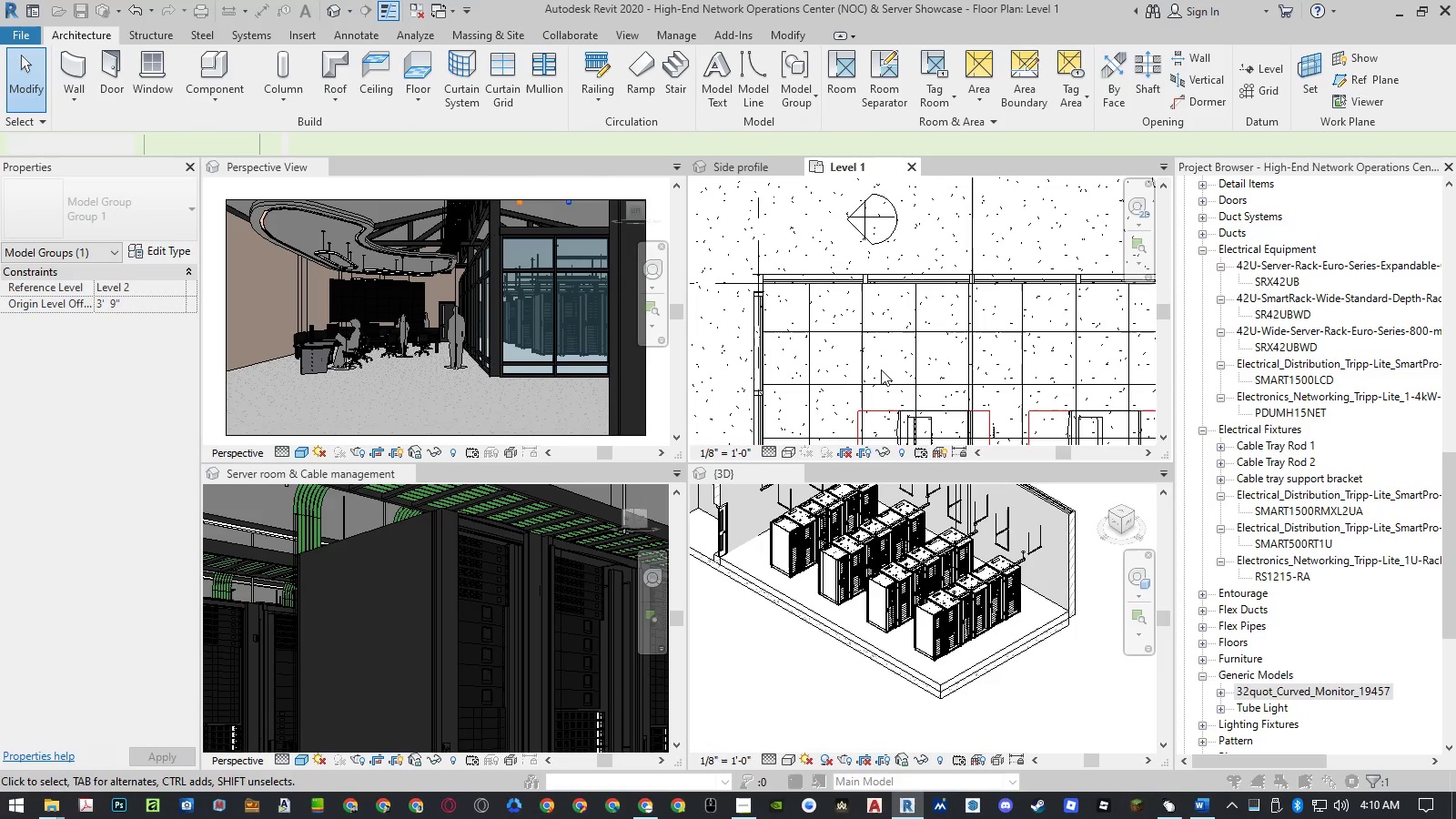 
key(Control+Z)
 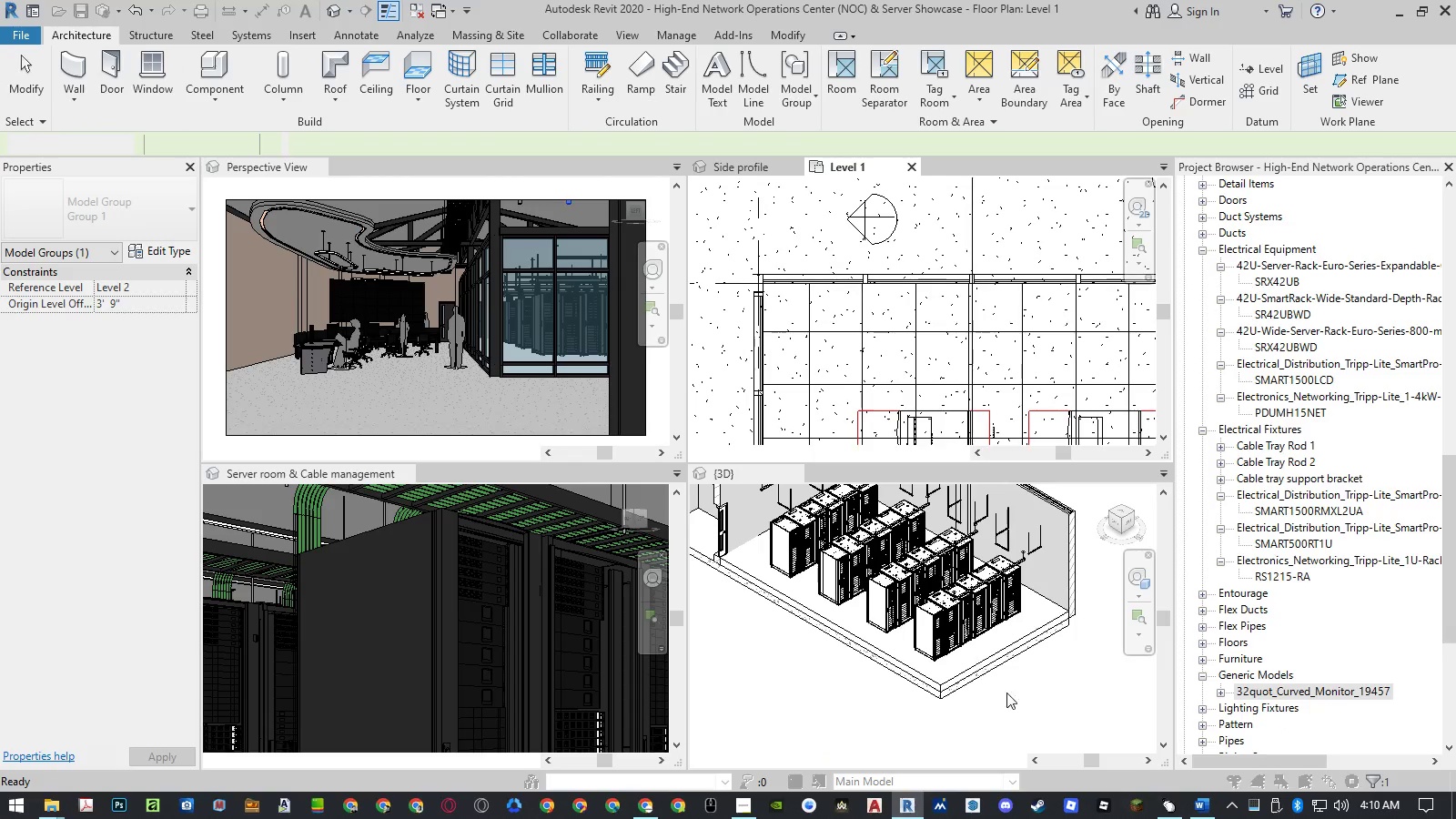 
left_click([1067, 717])
 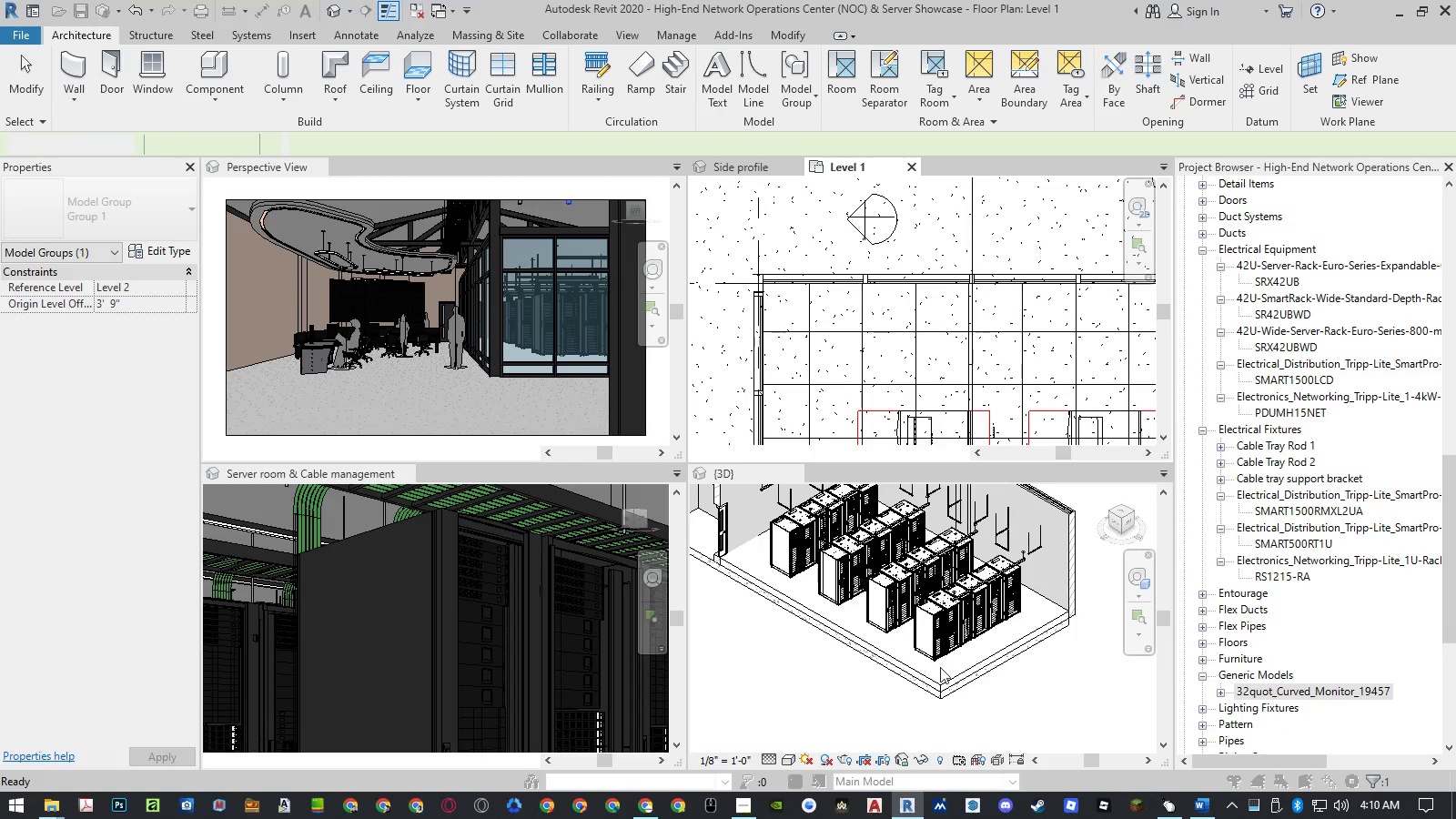 
scroll: coordinate [935, 655], scroll_direction: up, amount: 4.0
 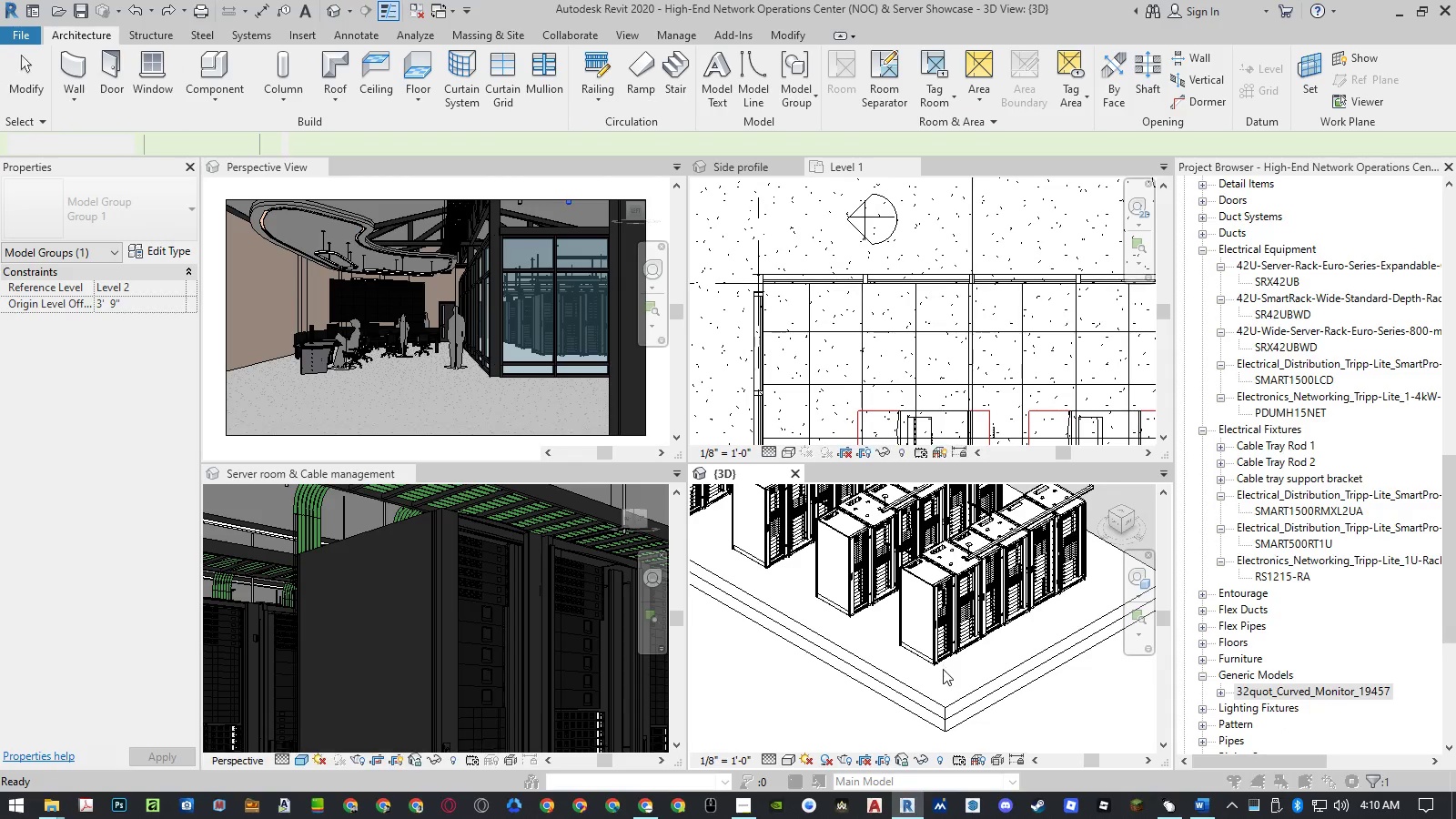 
key(Control+V)
 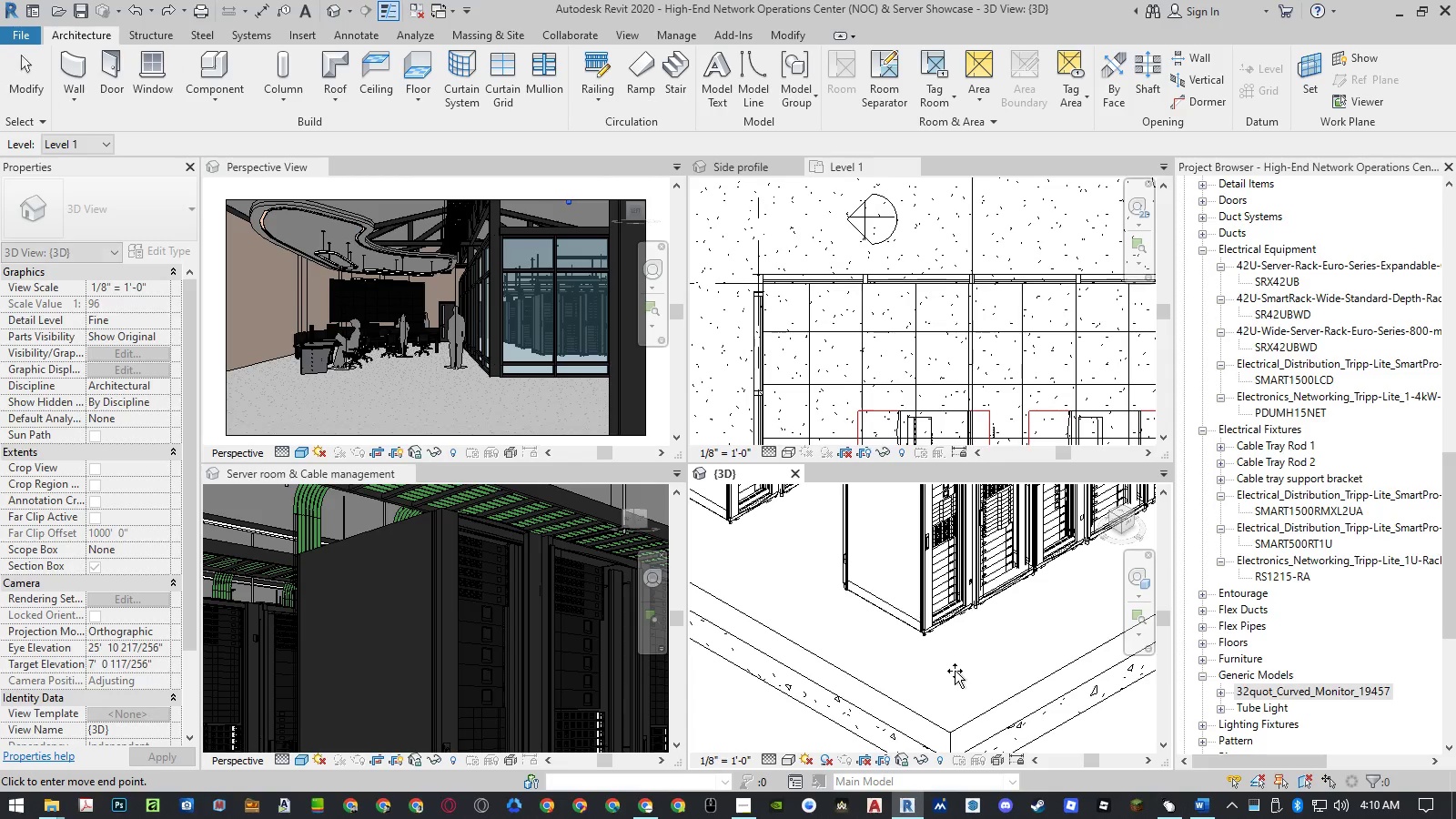 
scroll: coordinate [945, 684], scroll_direction: up, amount: 6.0
 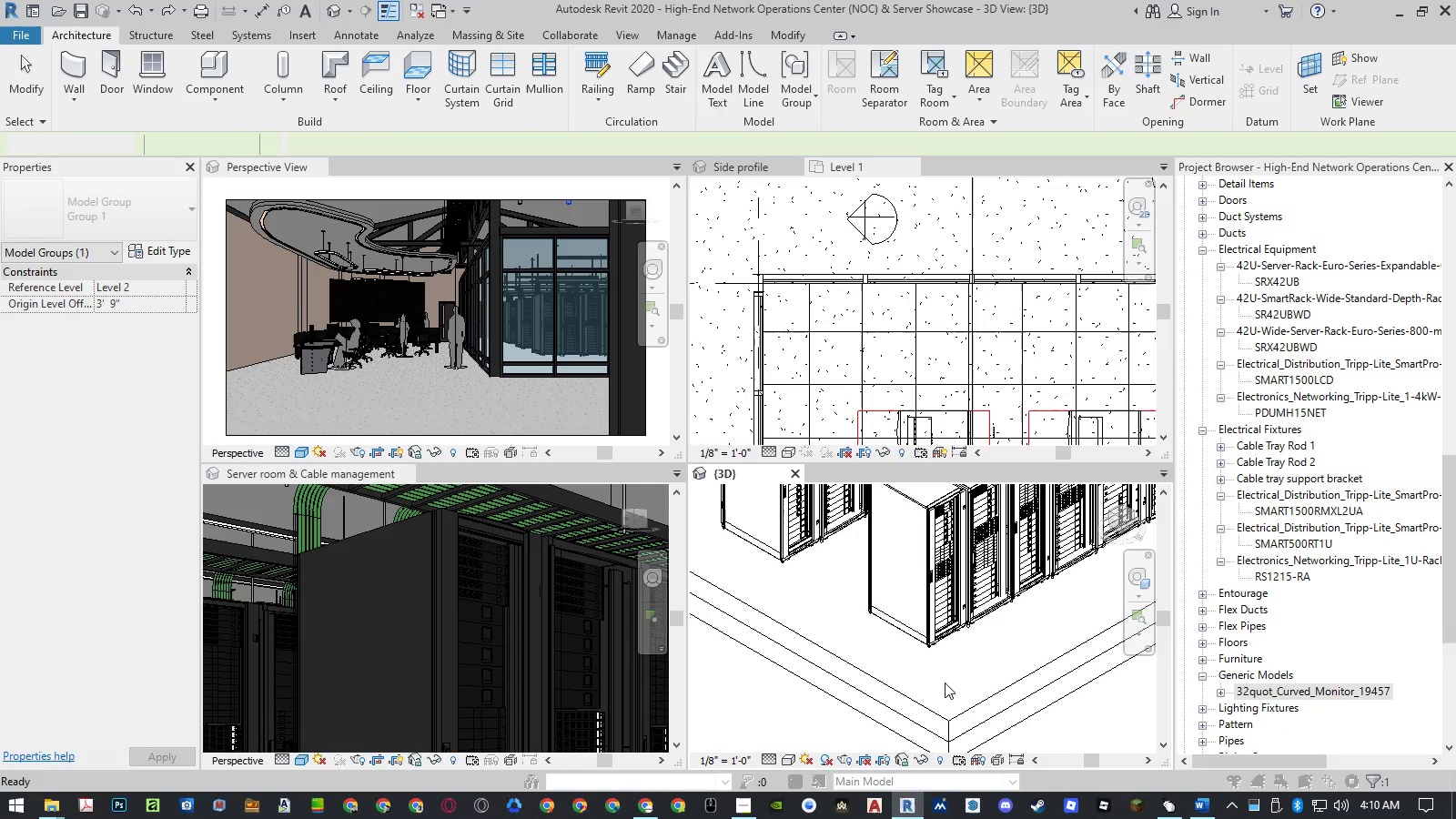 
left_click([946, 671])
 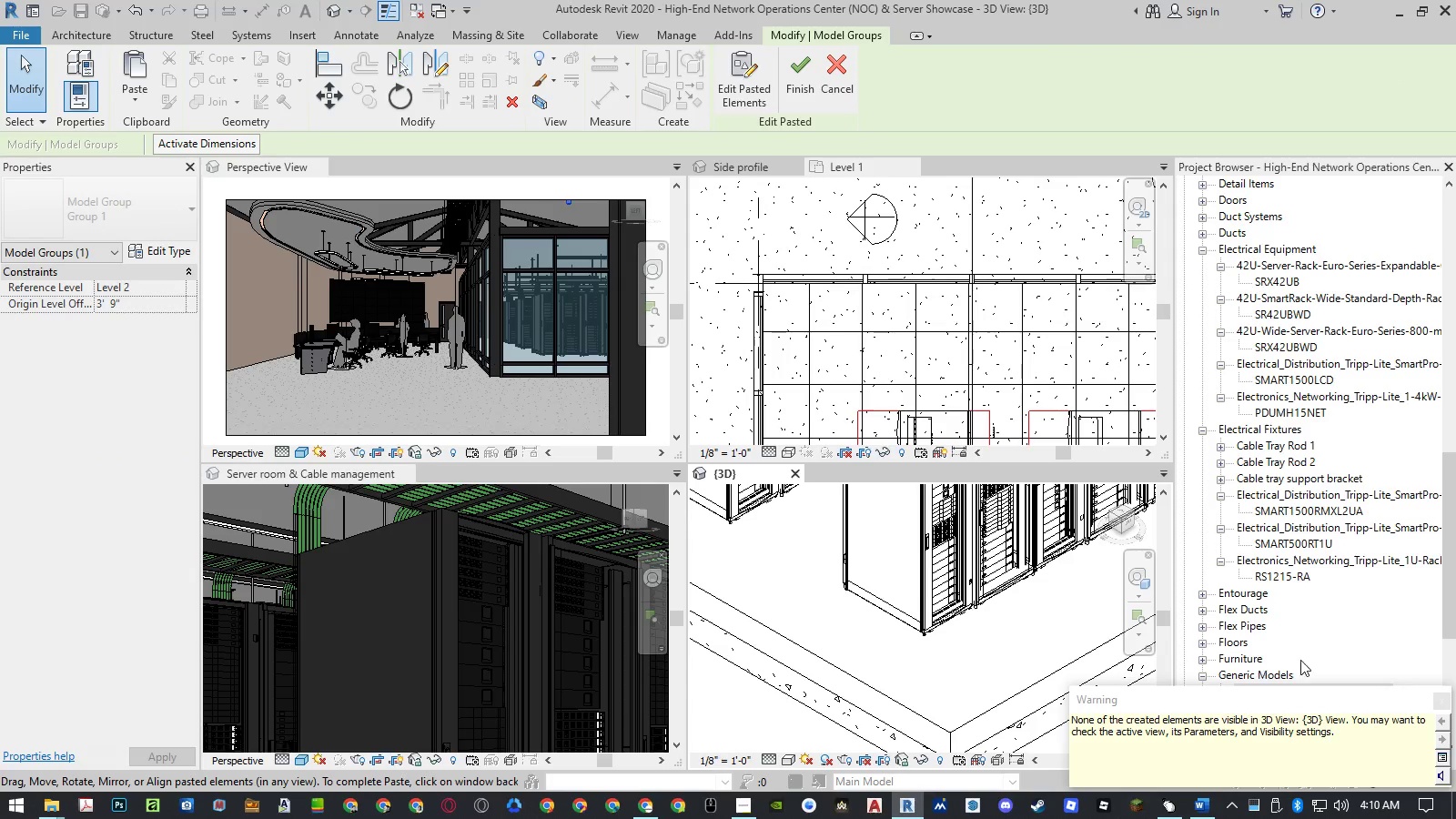 
left_click([1438, 699])
 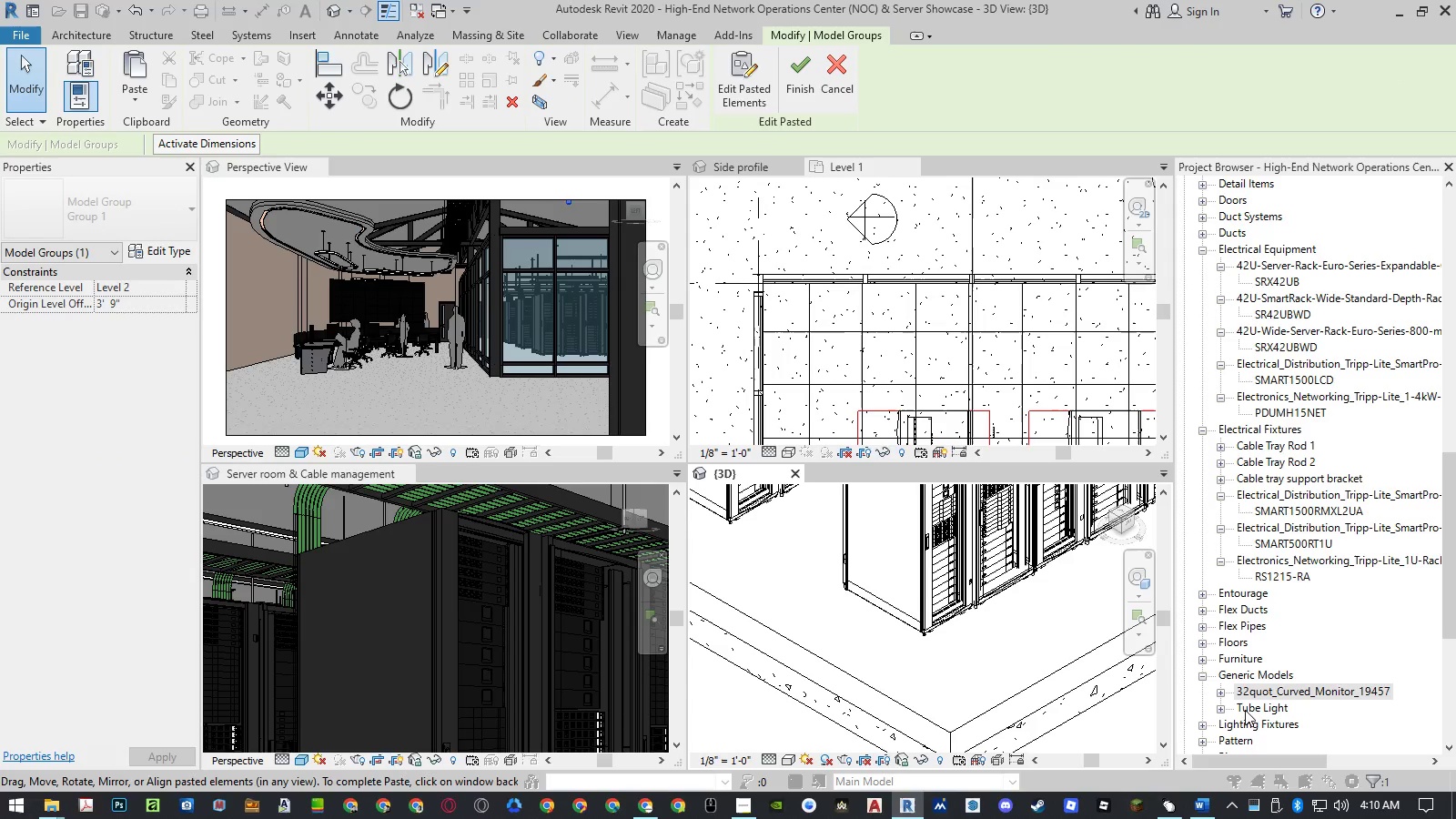 
left_click([1218, 711])
 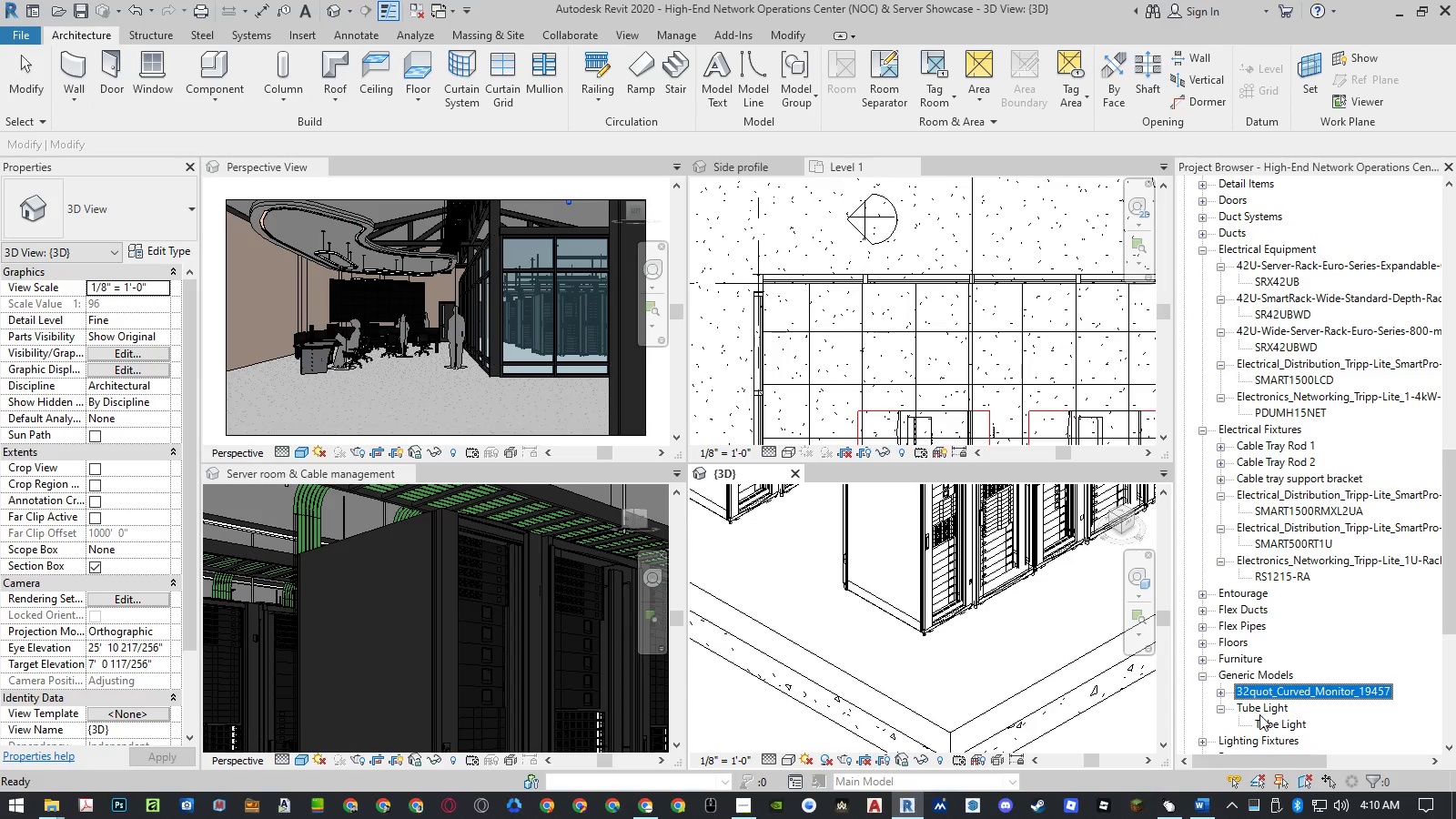 
left_click([1270, 723])
 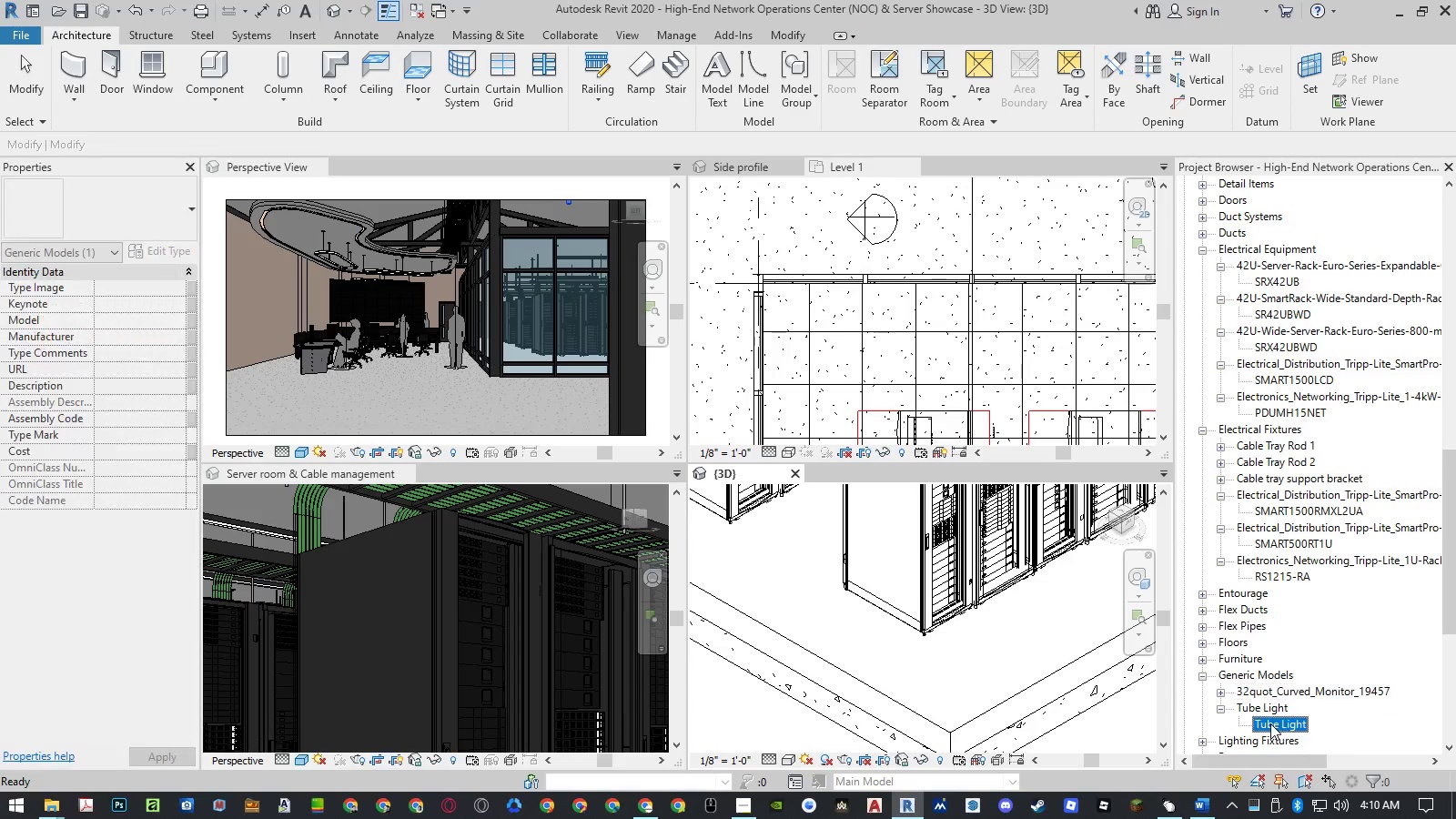 
right_click([1270, 723])
 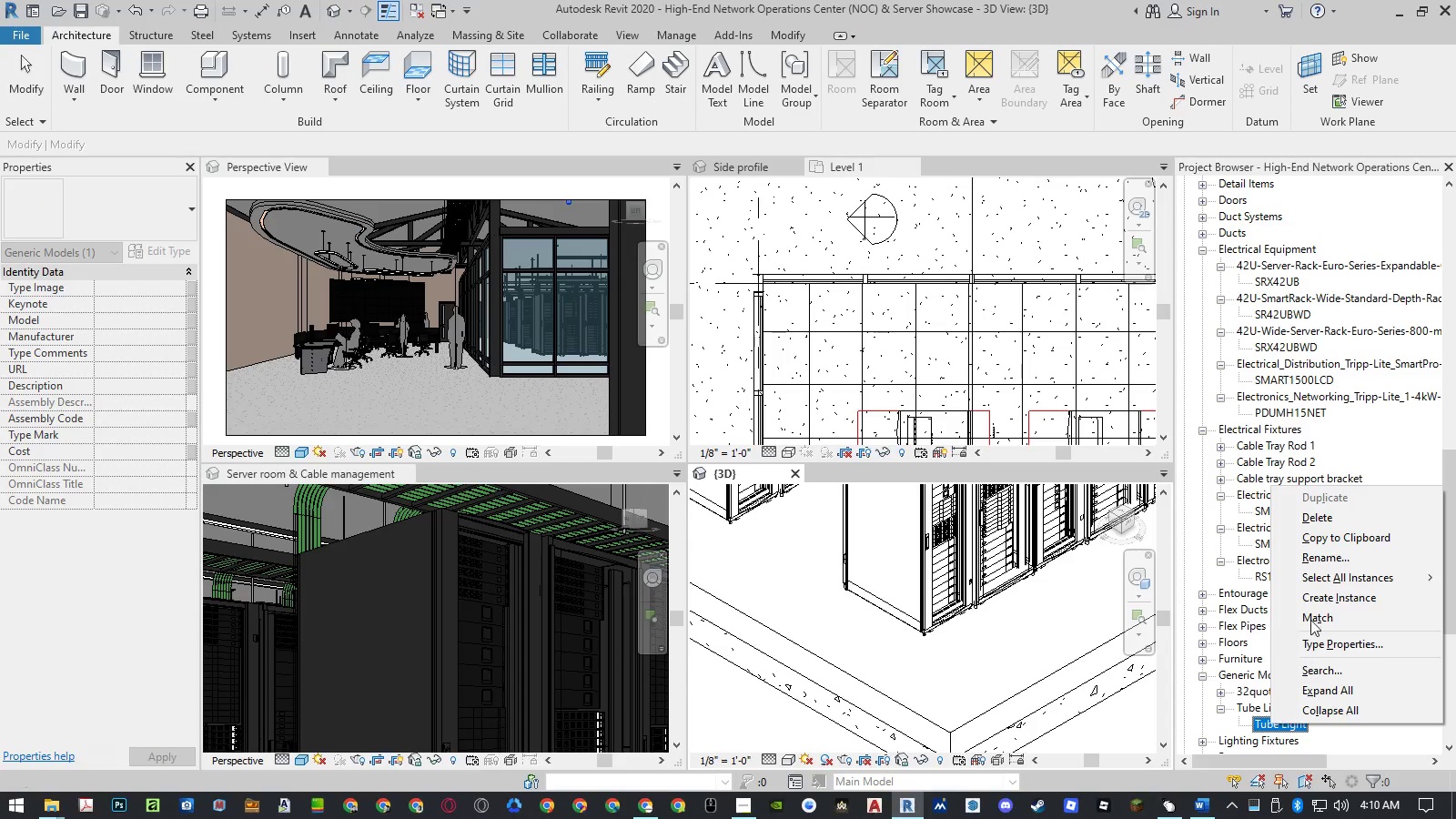 
left_click([1318, 579])
 